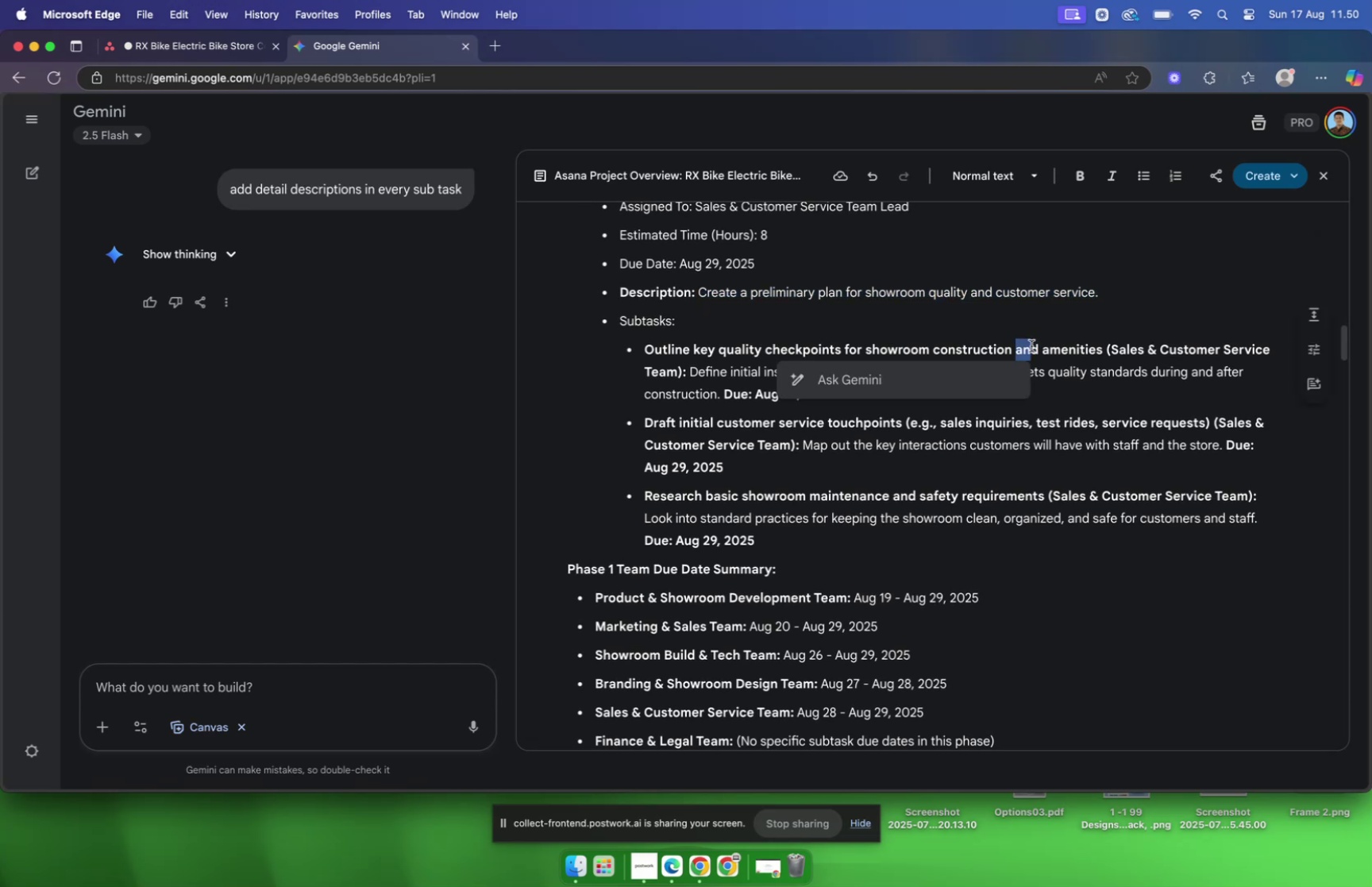 
triple_click([1032, 345])
 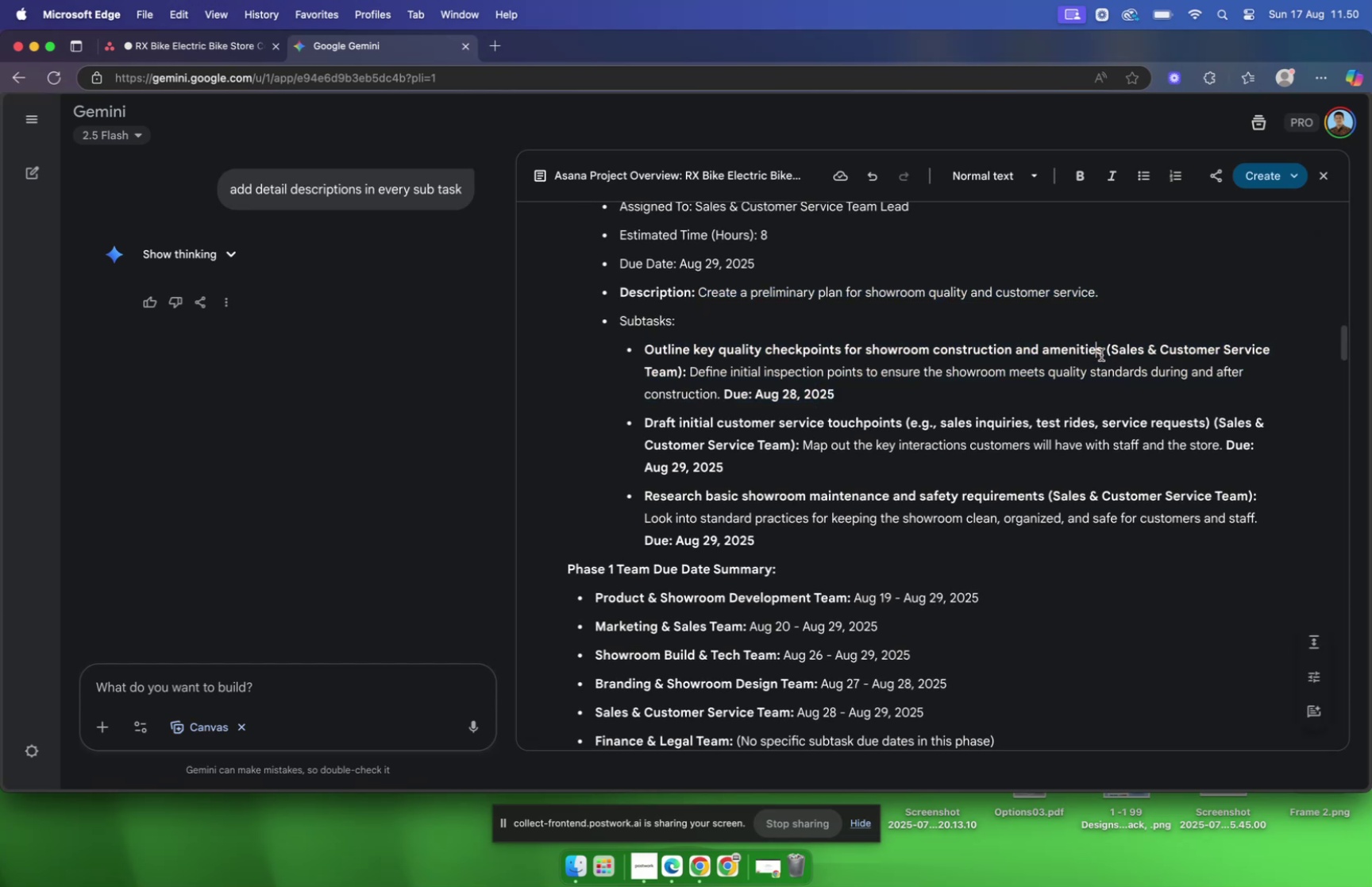 
left_click([1101, 354])
 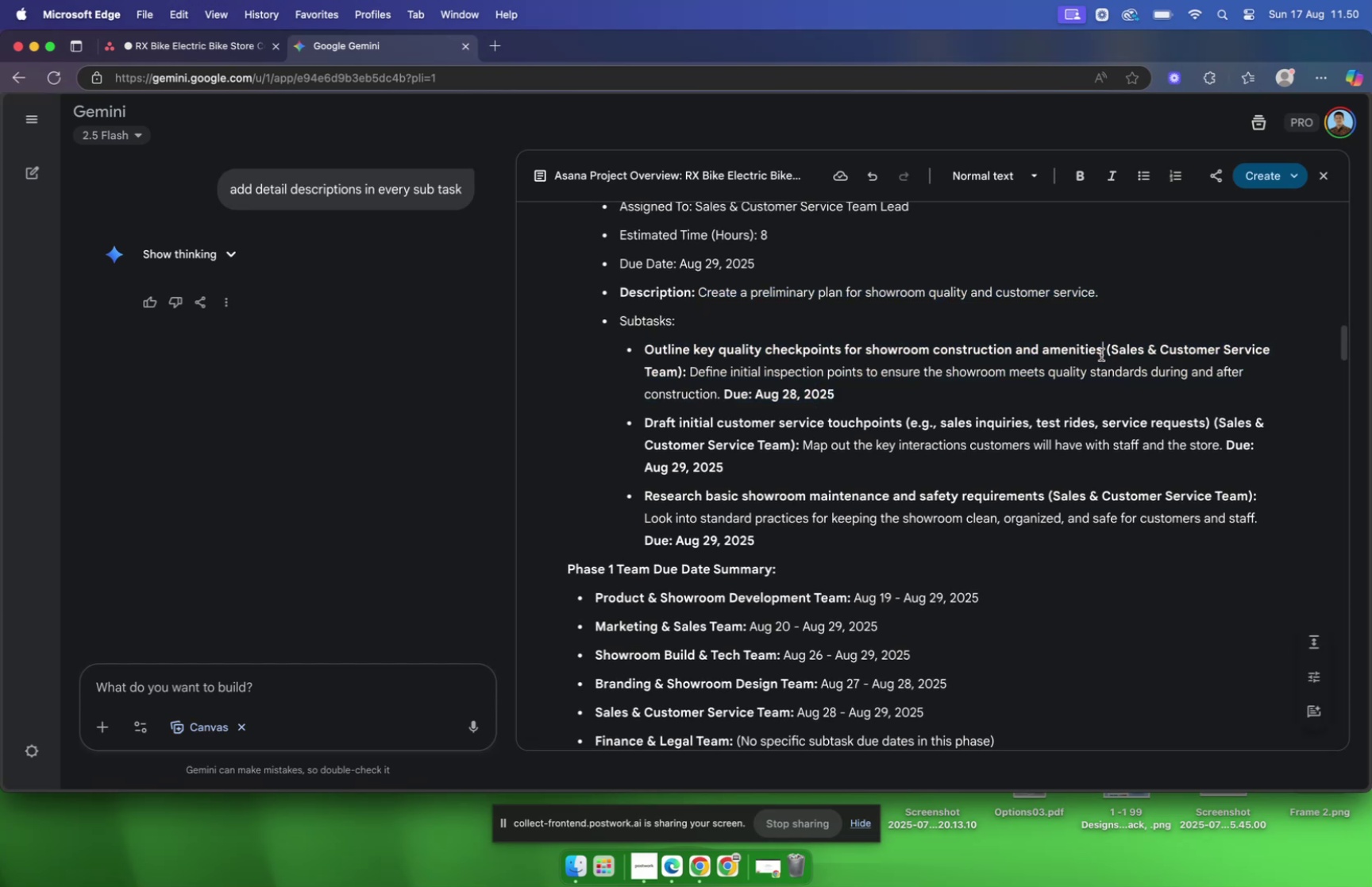 
left_click_drag(start_coordinate=[1101, 354], to_coordinate=[648, 360])
 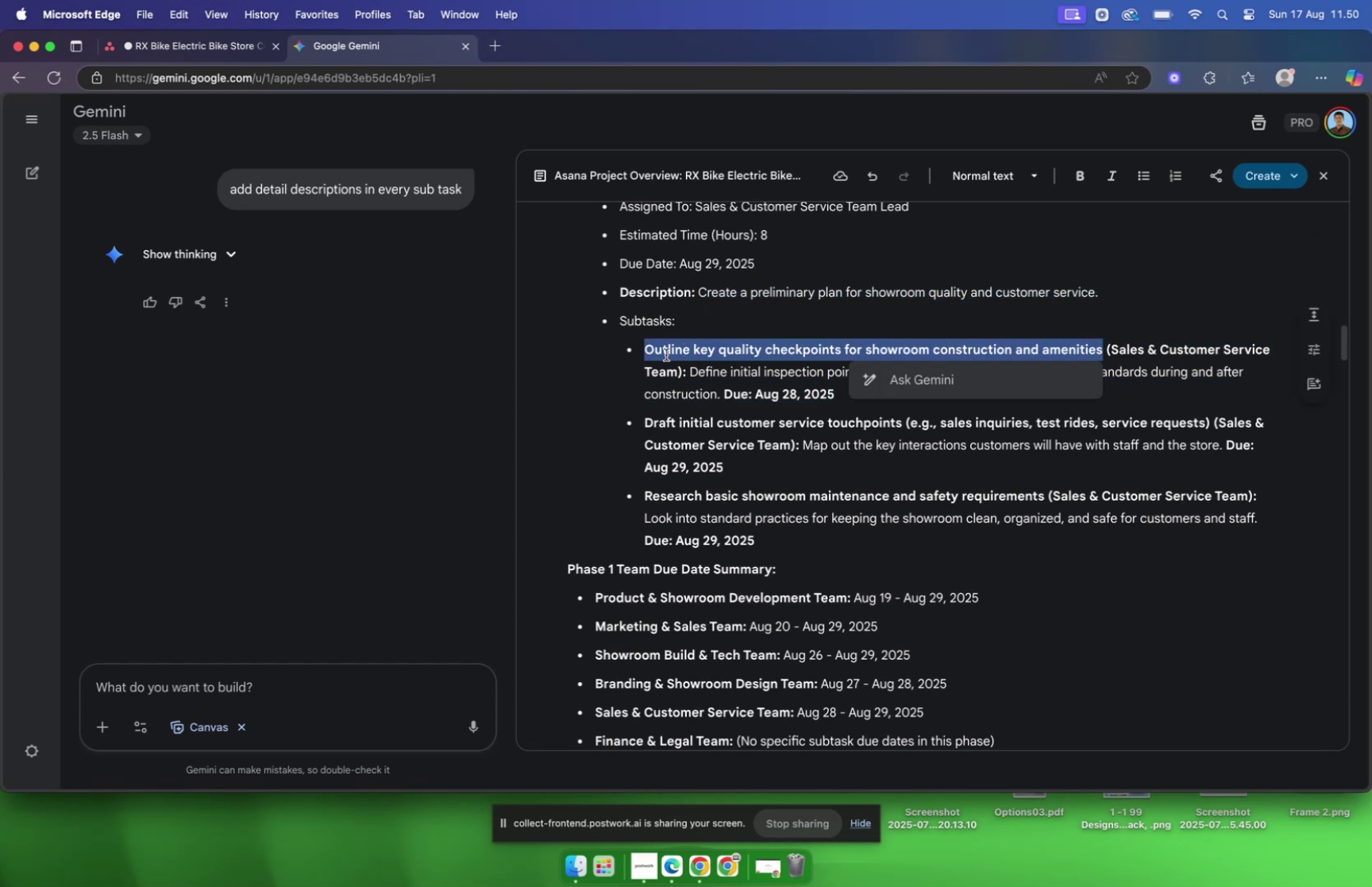 
key(Meta+C)
 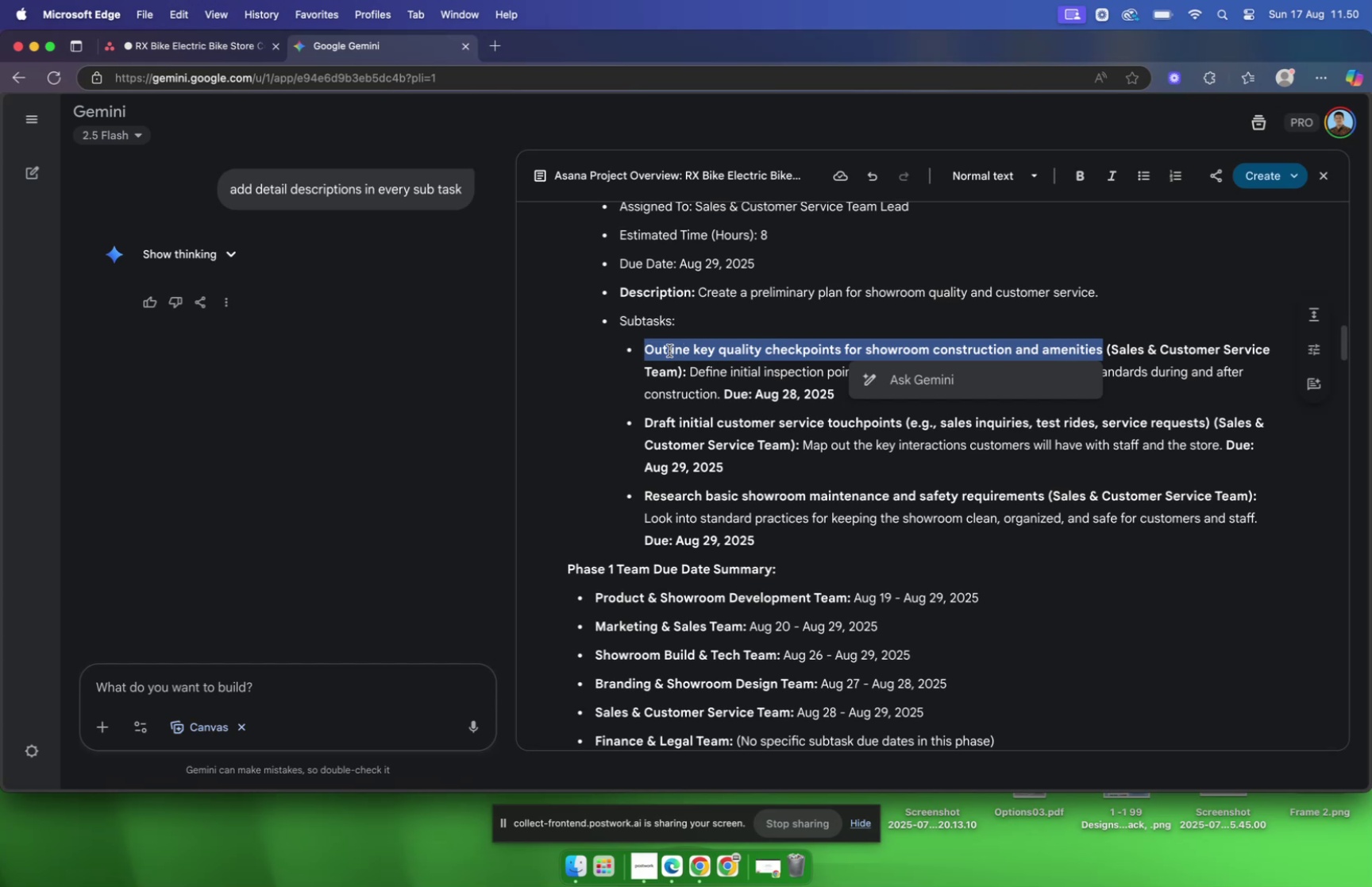 
key(Meta+C)
 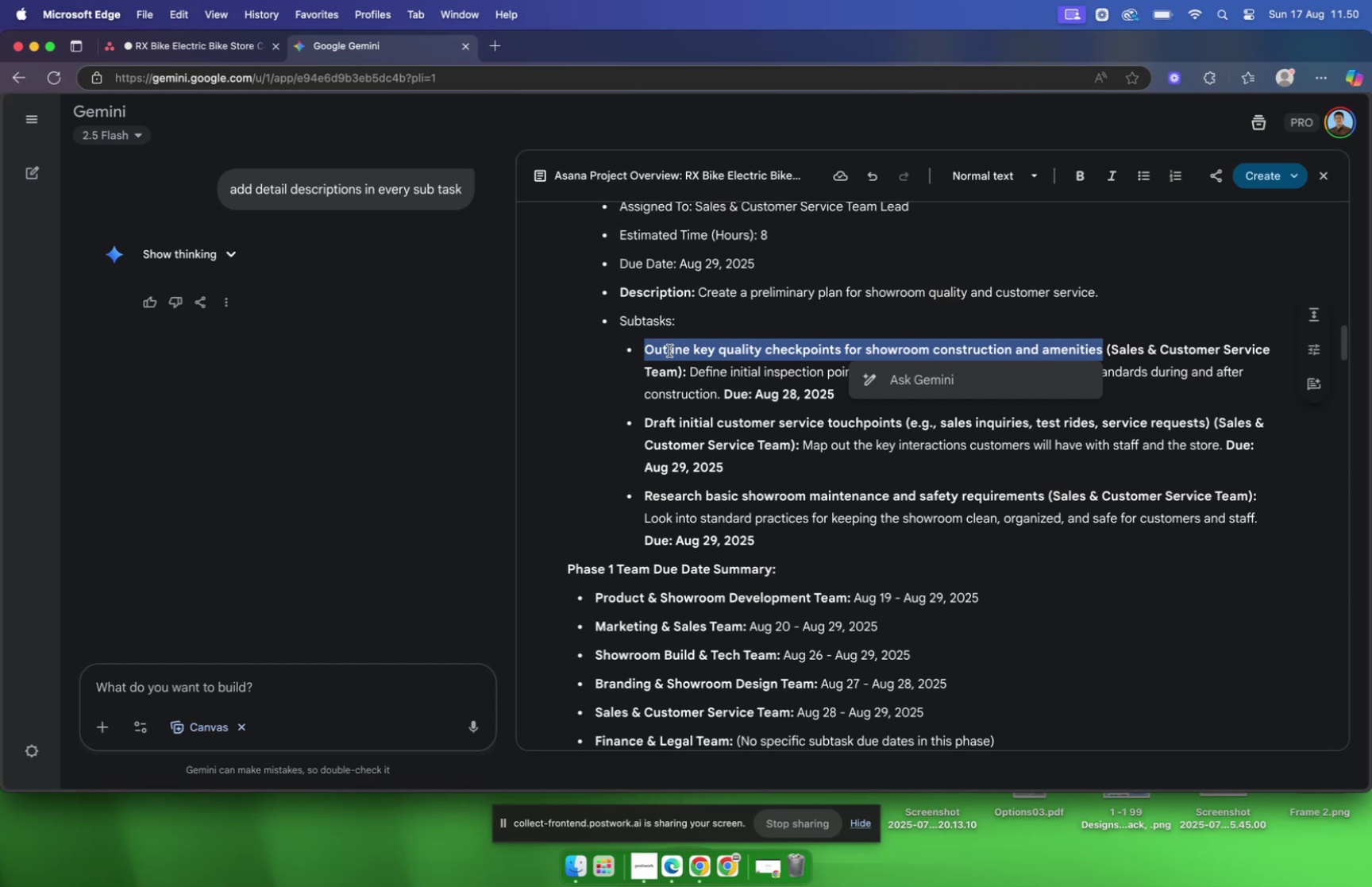 
key(Meta+C)
 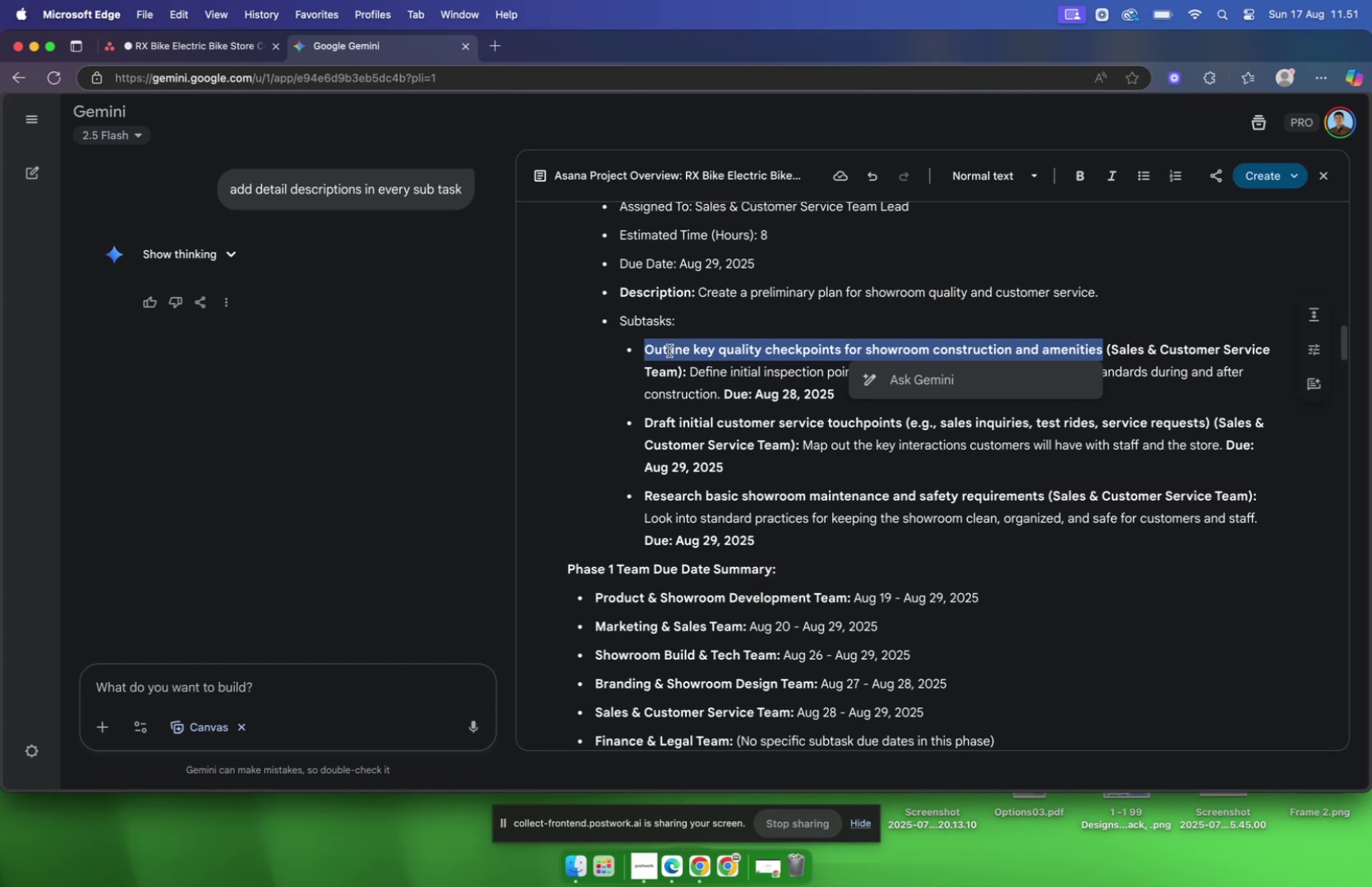 
triple_click([669, 349])
 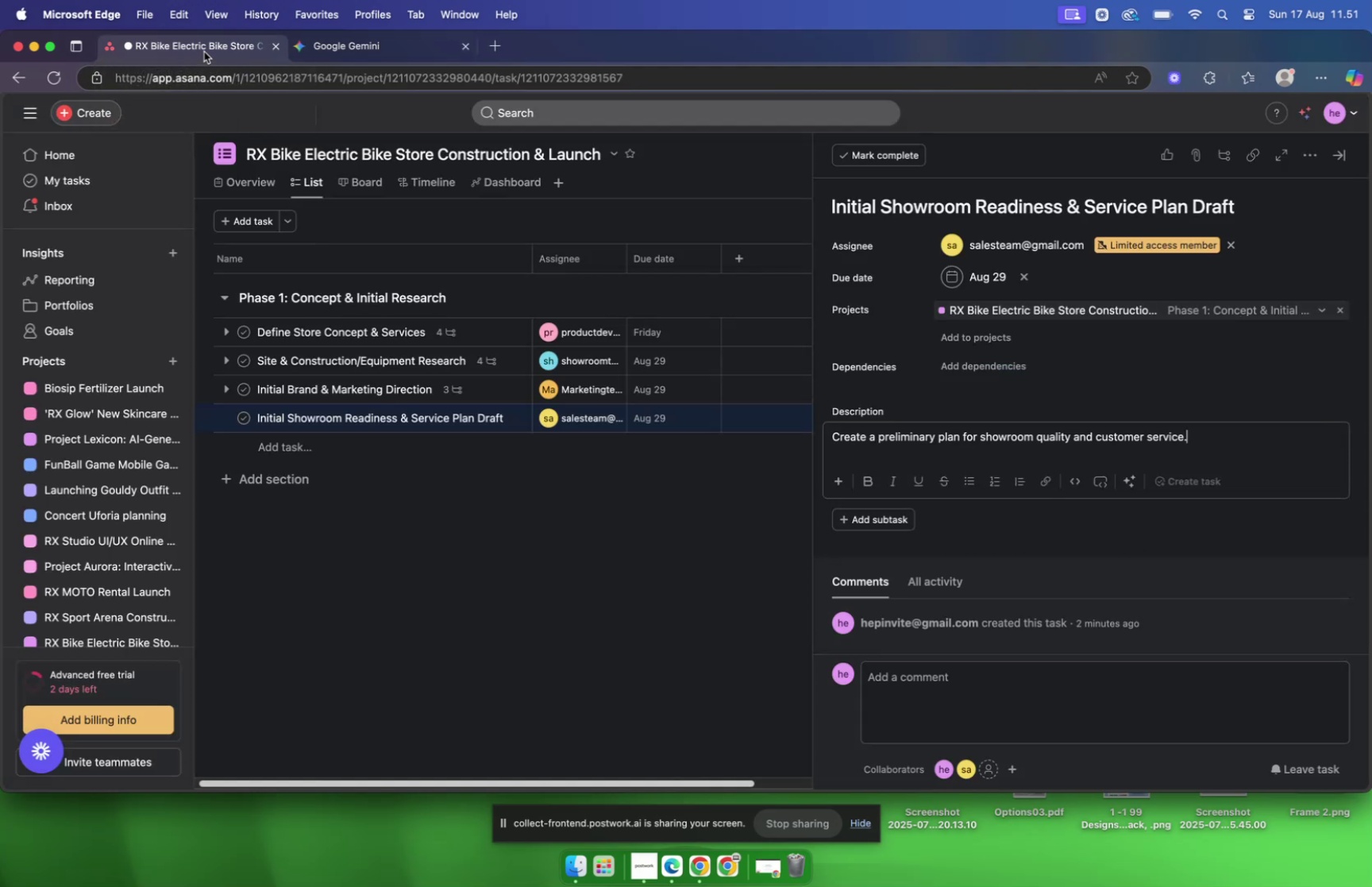 
wait(5.45)
 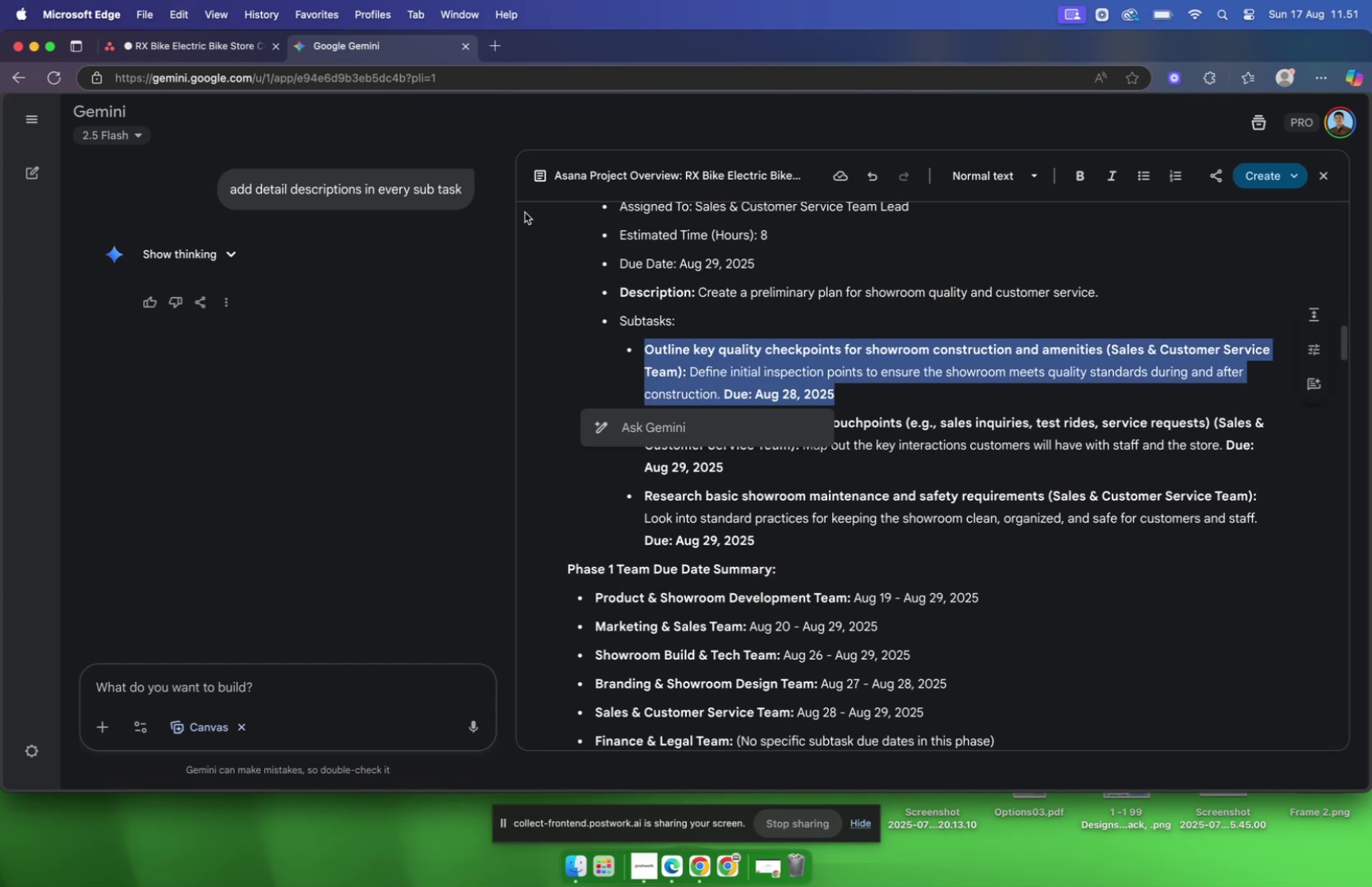 
left_click([1016, 521])
 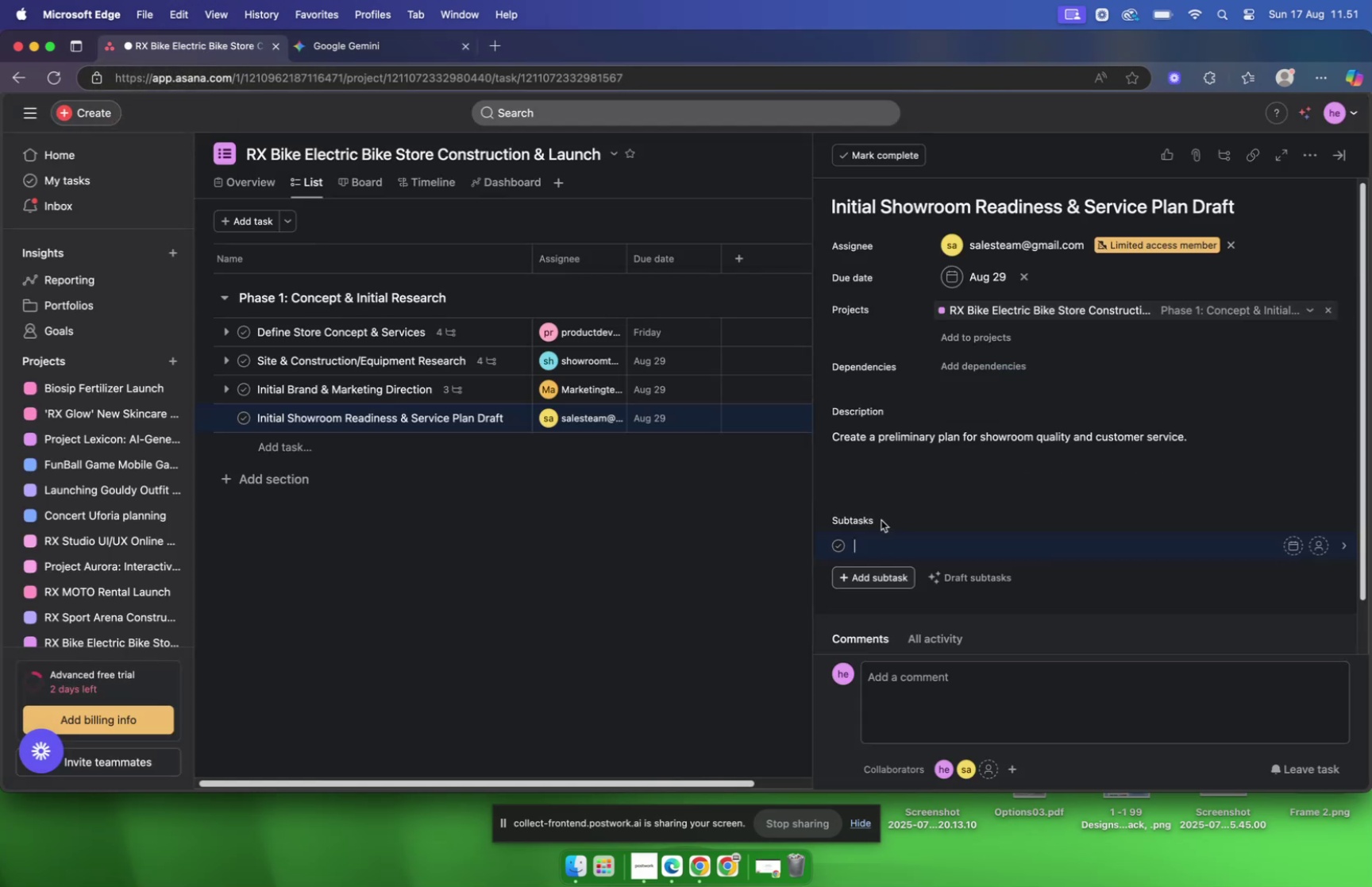 
key(Meta+V)
 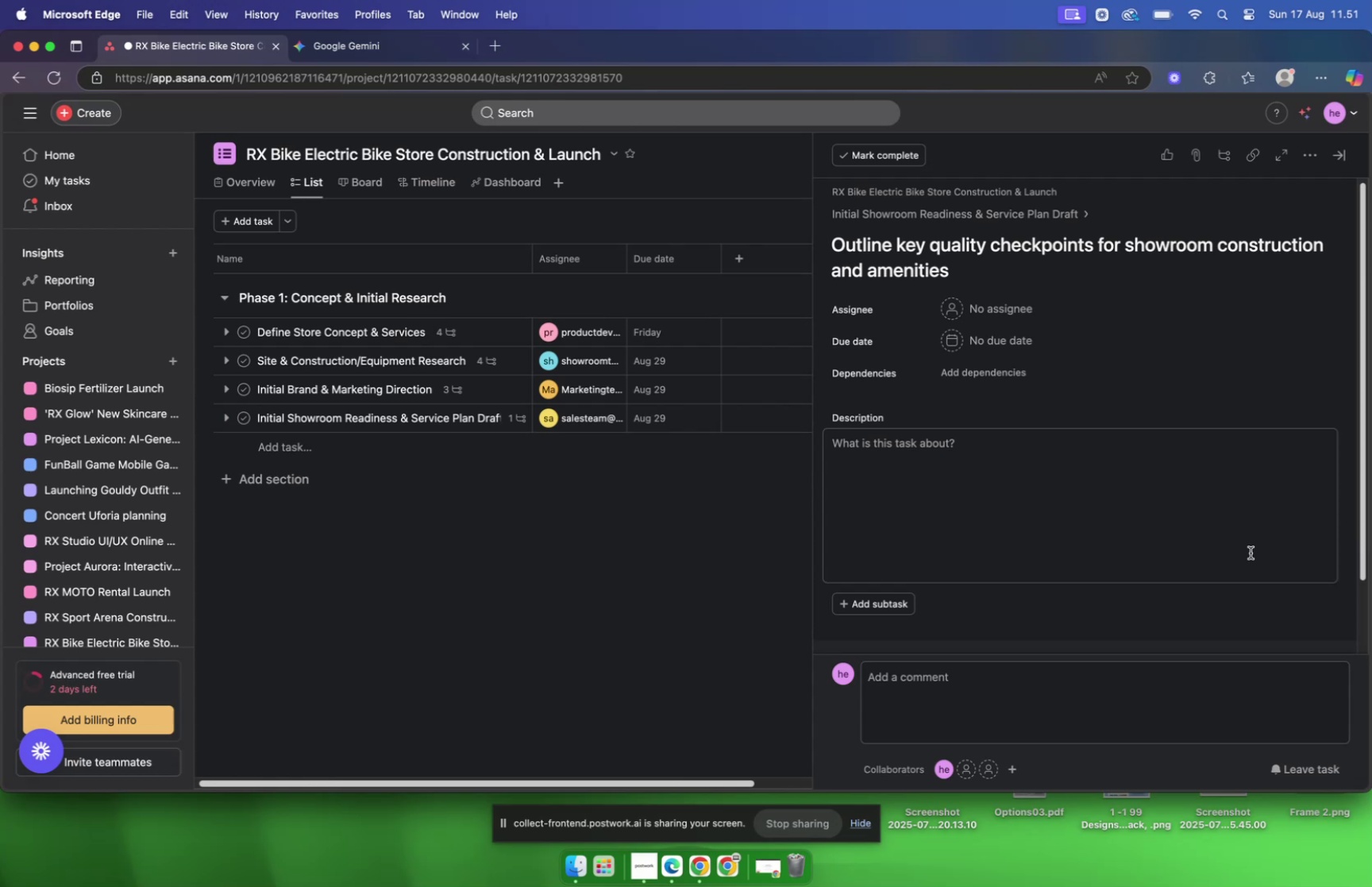 
wait(6.68)
 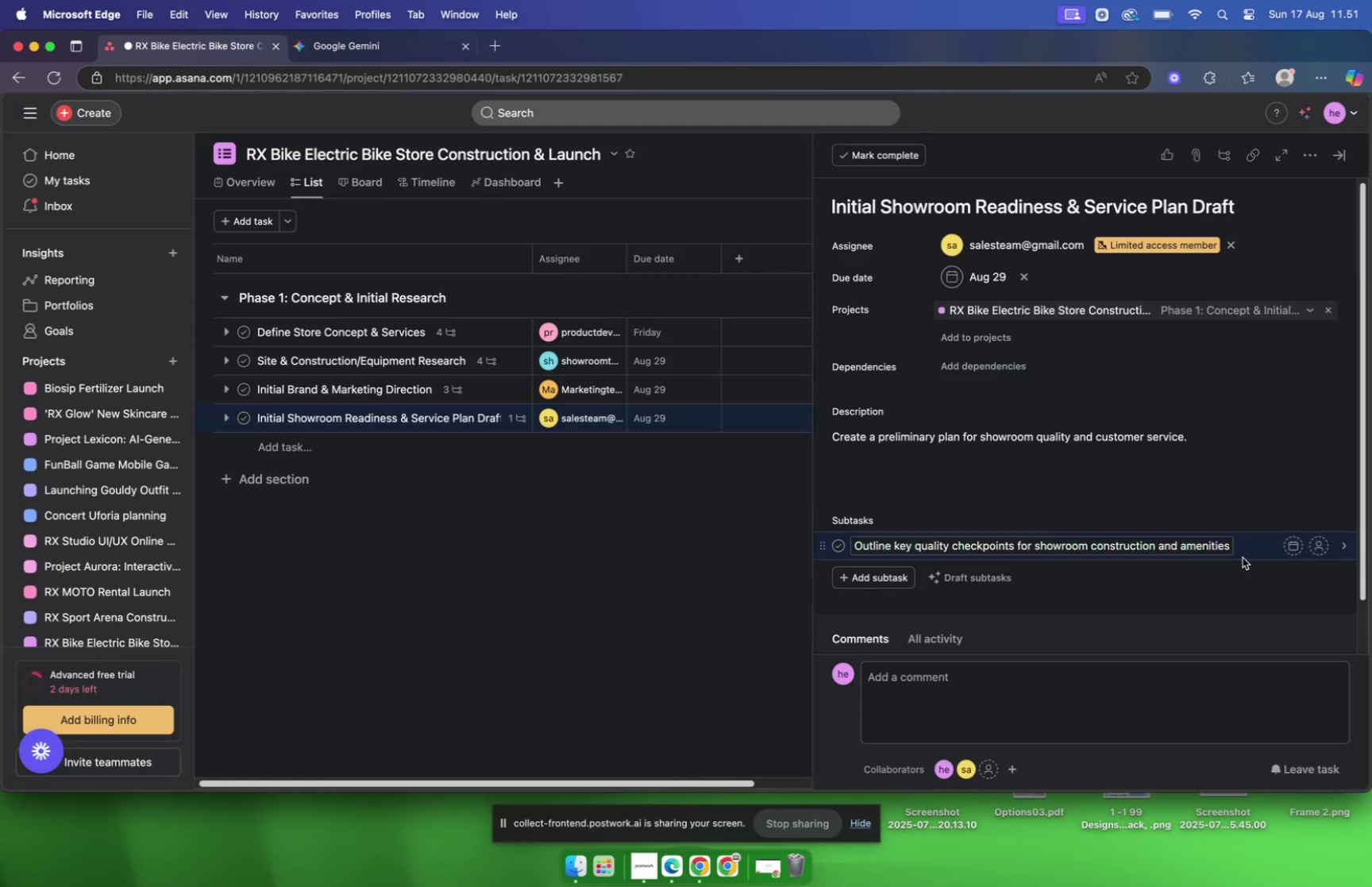 
left_click([379, 58])
 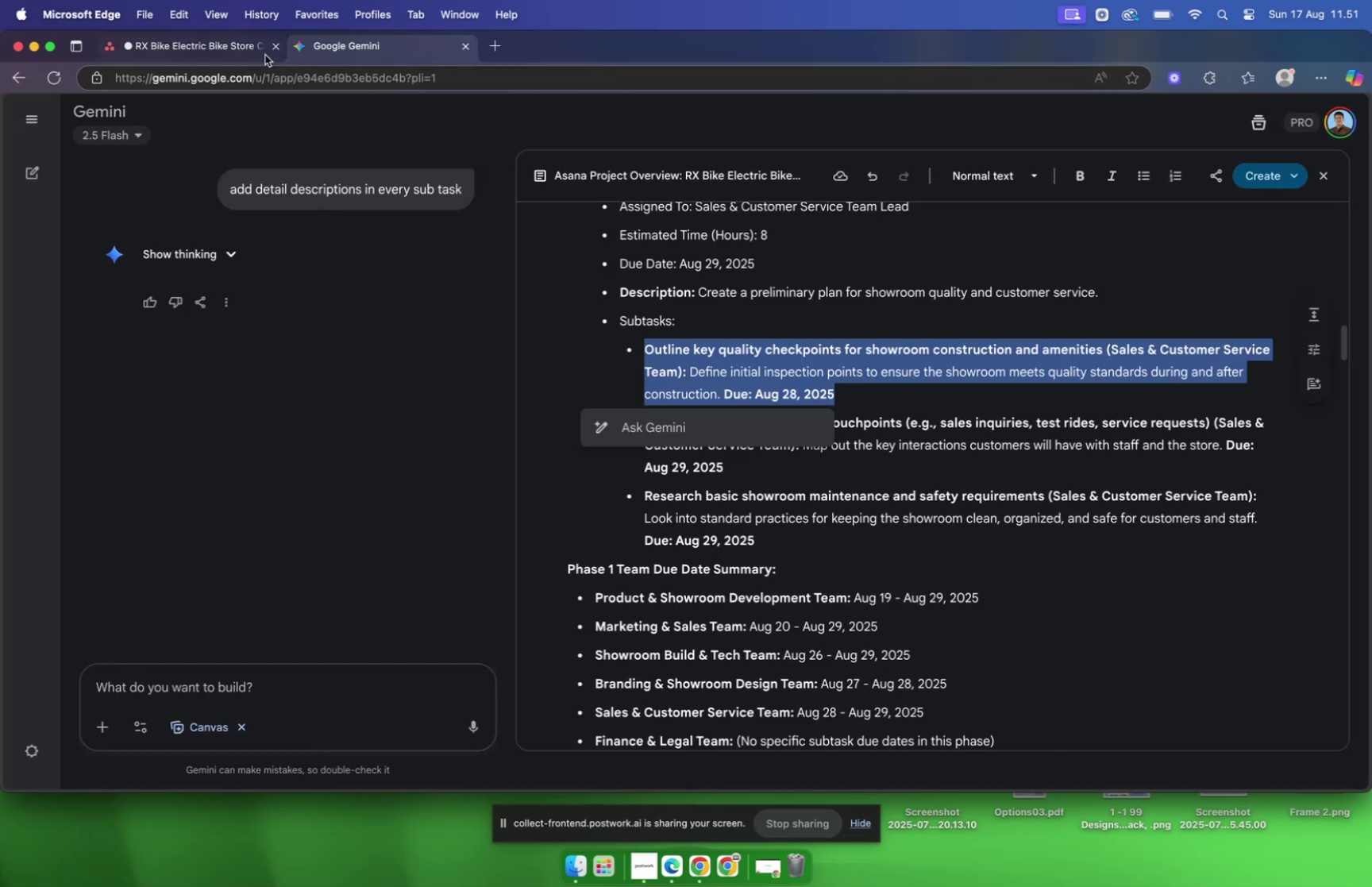 
left_click([197, 47])
 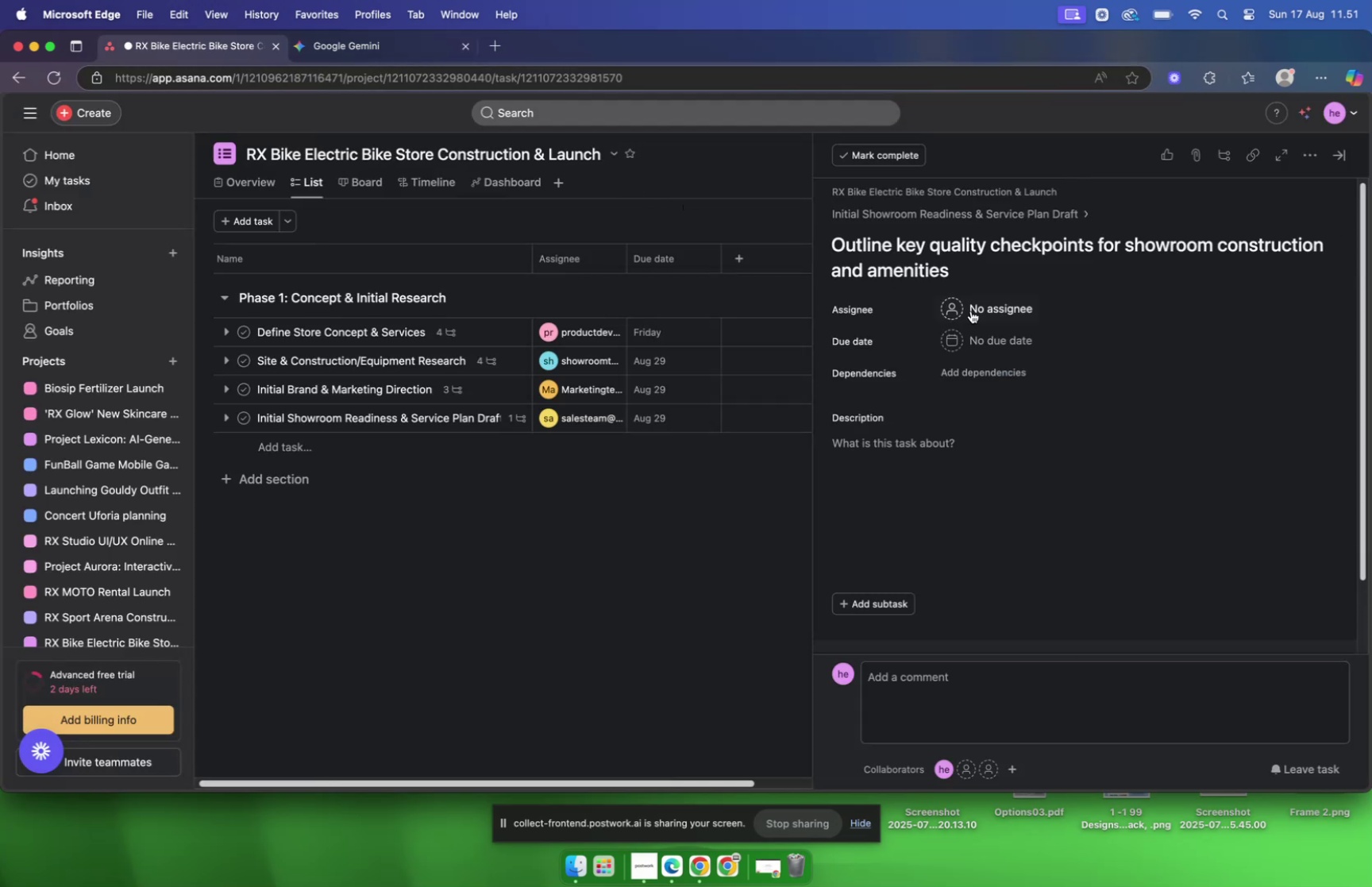 
left_click([1004, 313])
 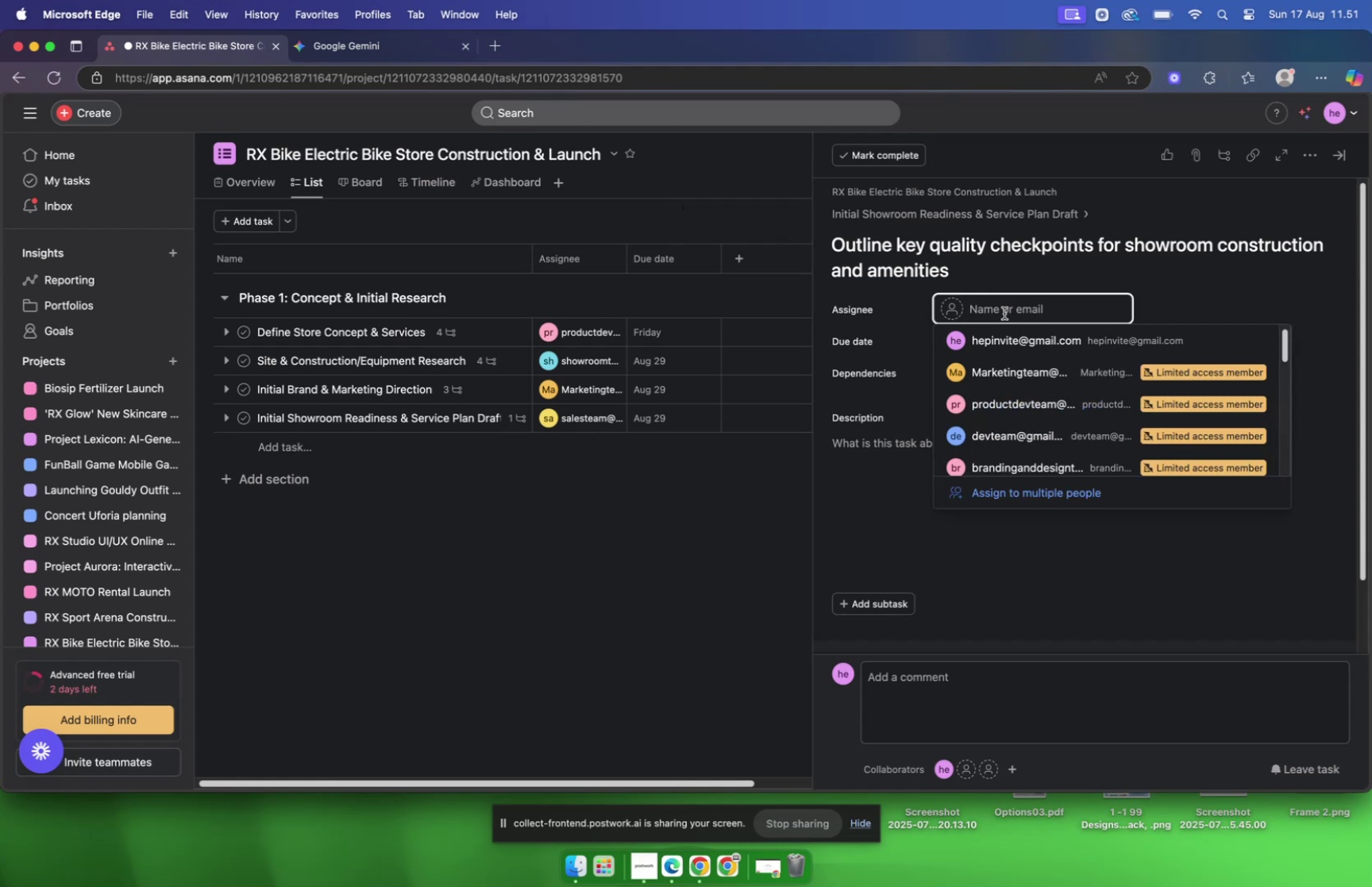 
type(sala)
key(Backspace)
type(es)
 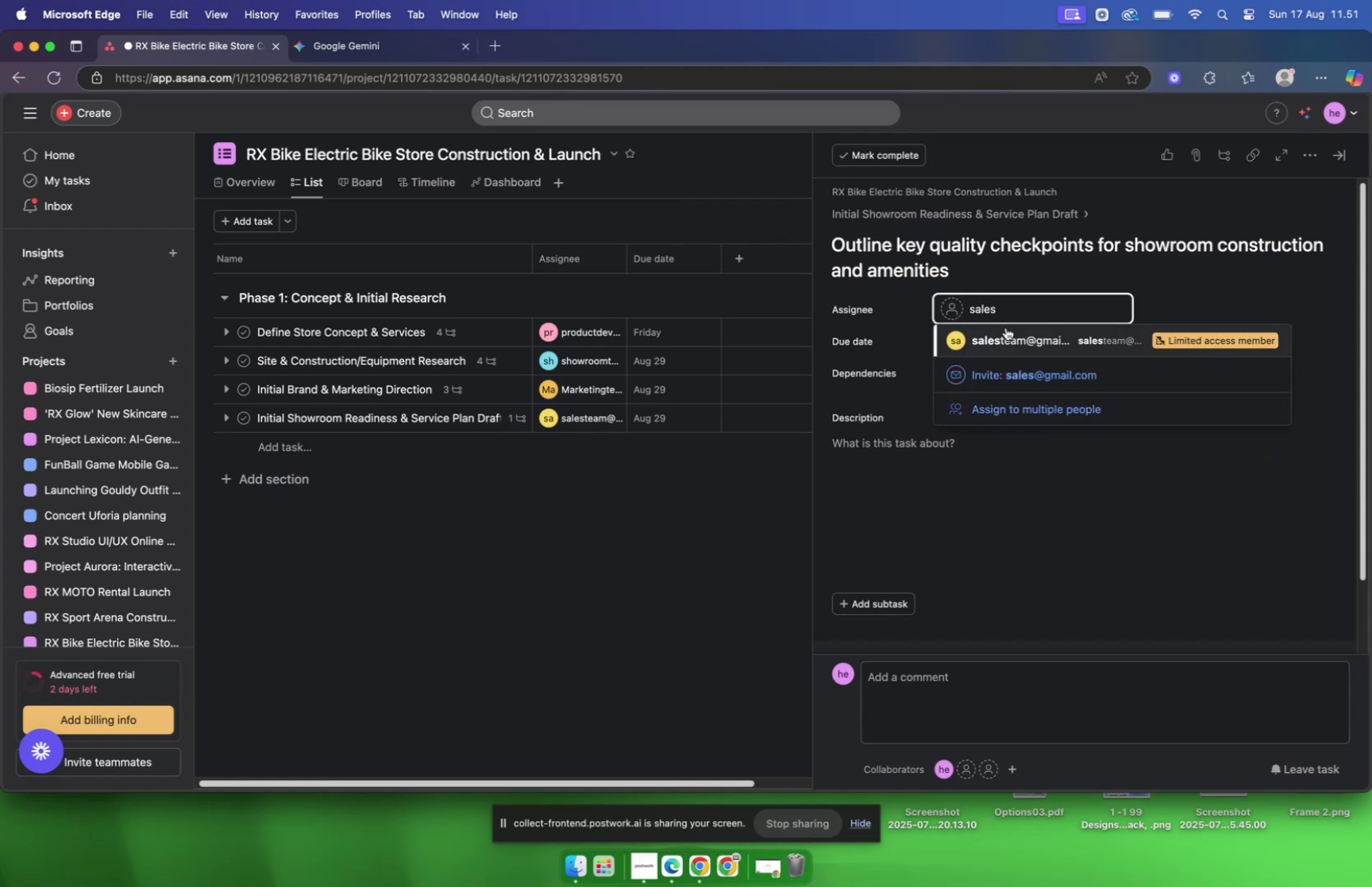 
left_click([1004, 336])
 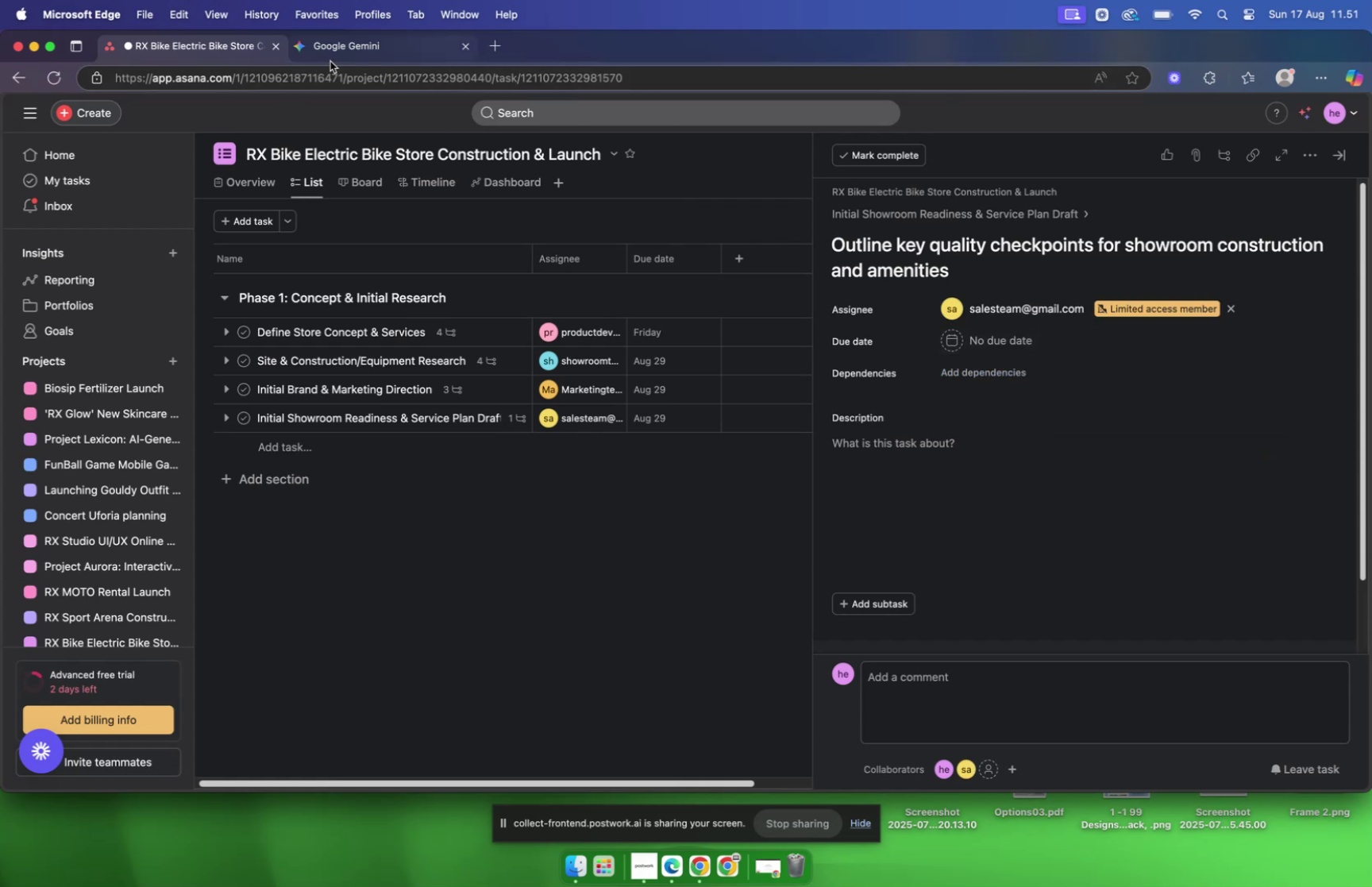 
left_click([330, 61])
 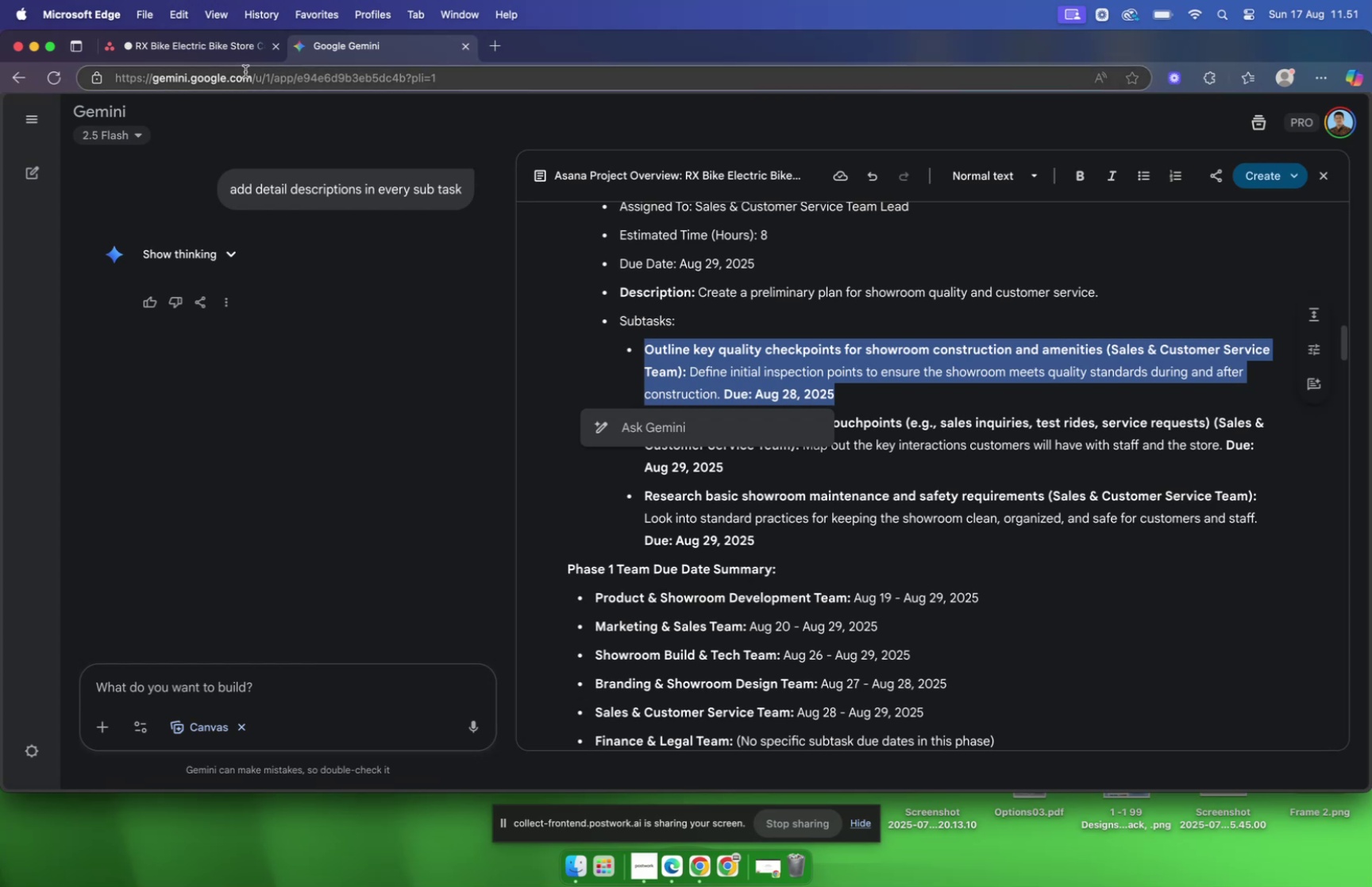 
left_click([189, 56])
 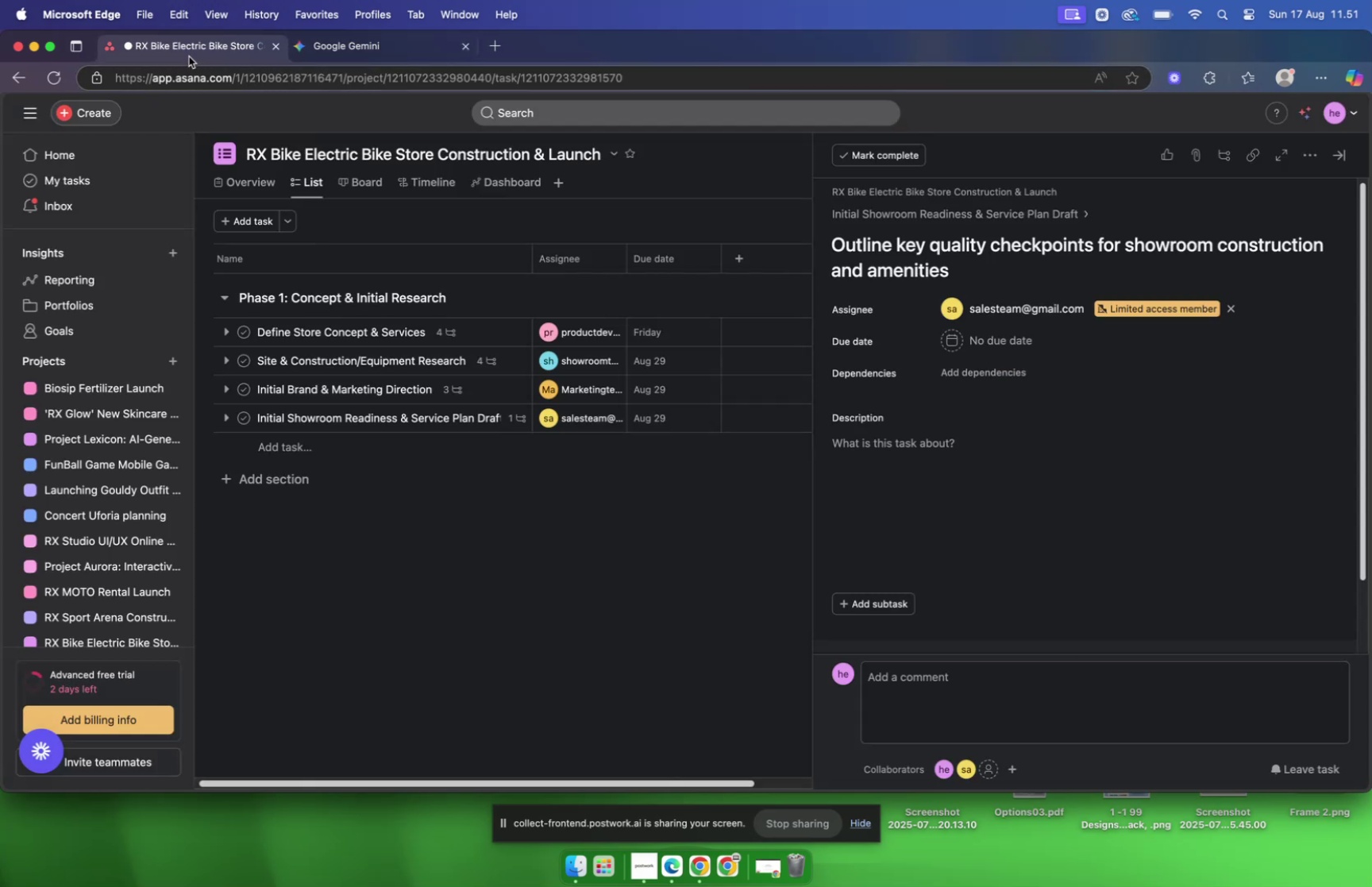 
hold_key(key=Tab, duration=0.5)
 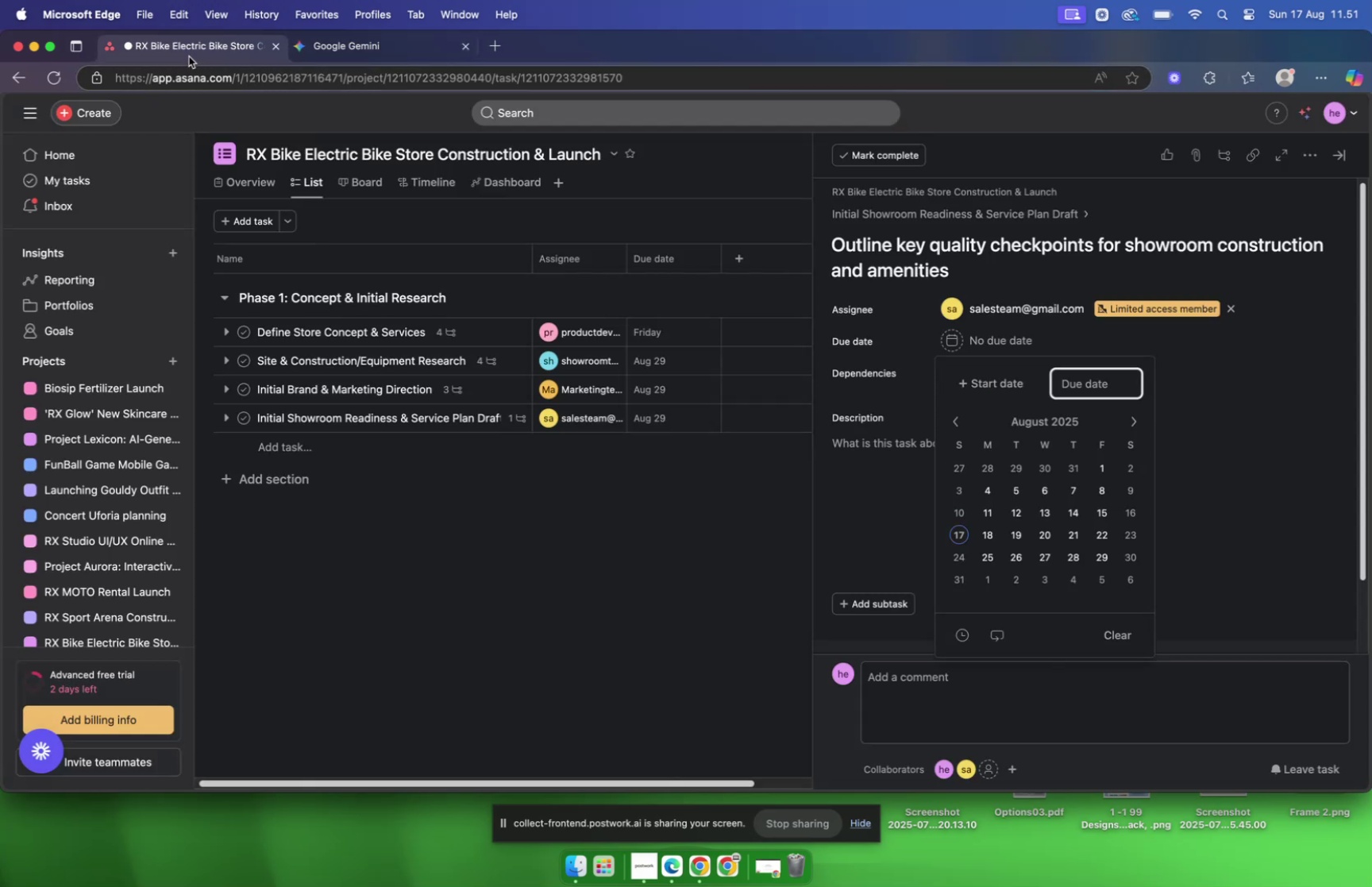 
key(D)
 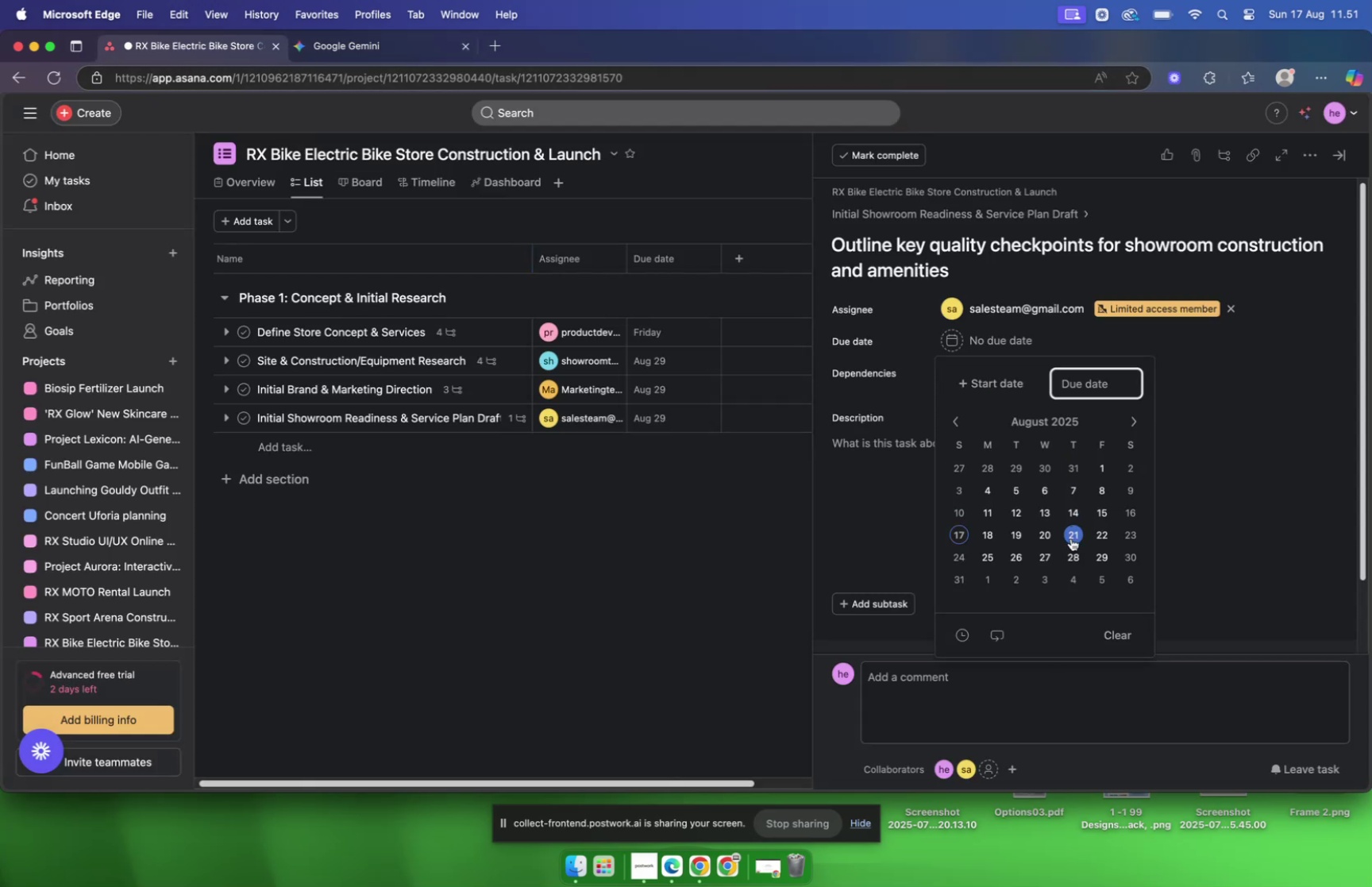 
left_click([1073, 550])
 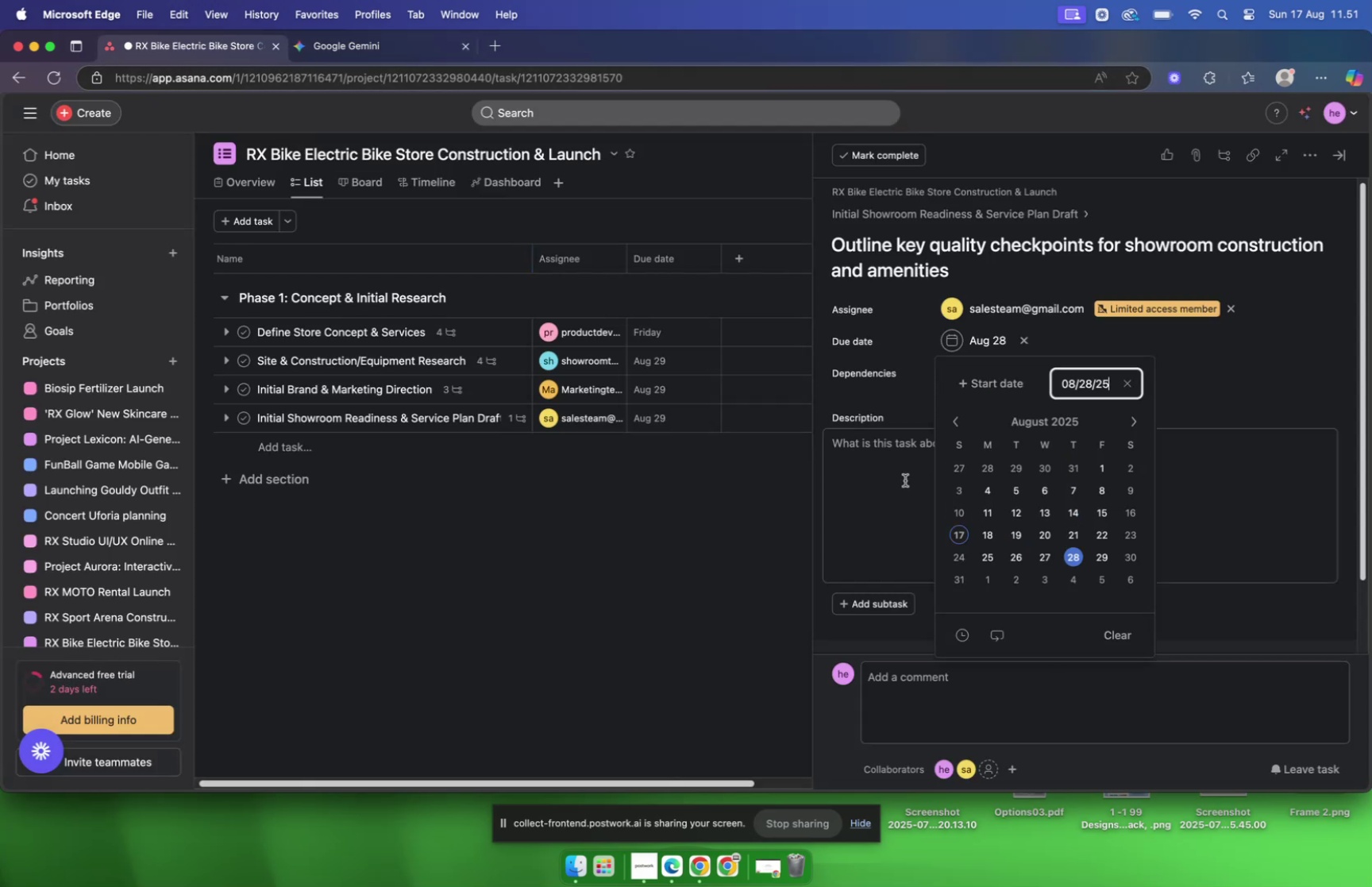 
left_click([877, 464])
 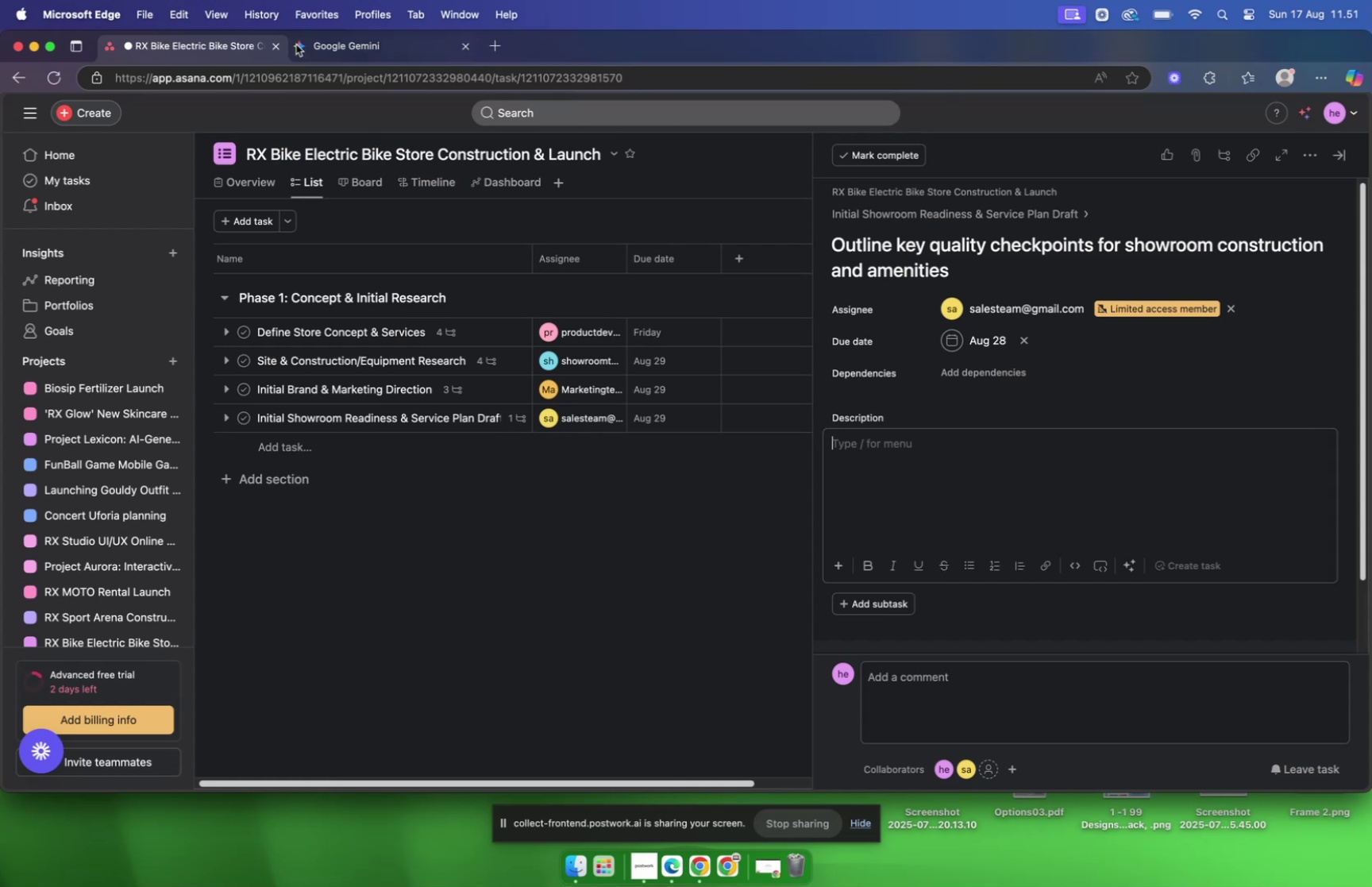 
left_click([344, 54])
 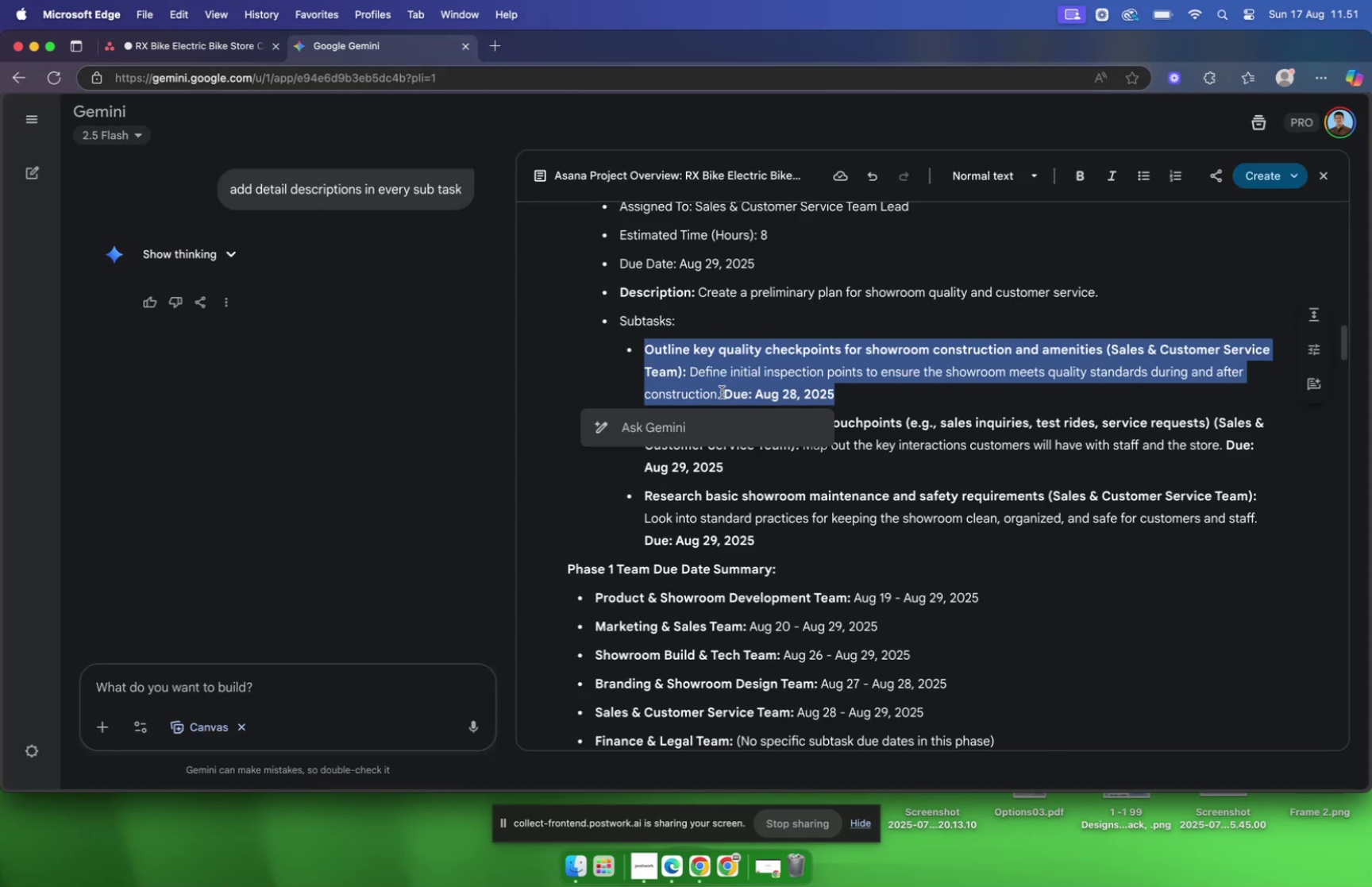 
left_click_drag(start_coordinate=[722, 391], to_coordinate=[699, 390])
 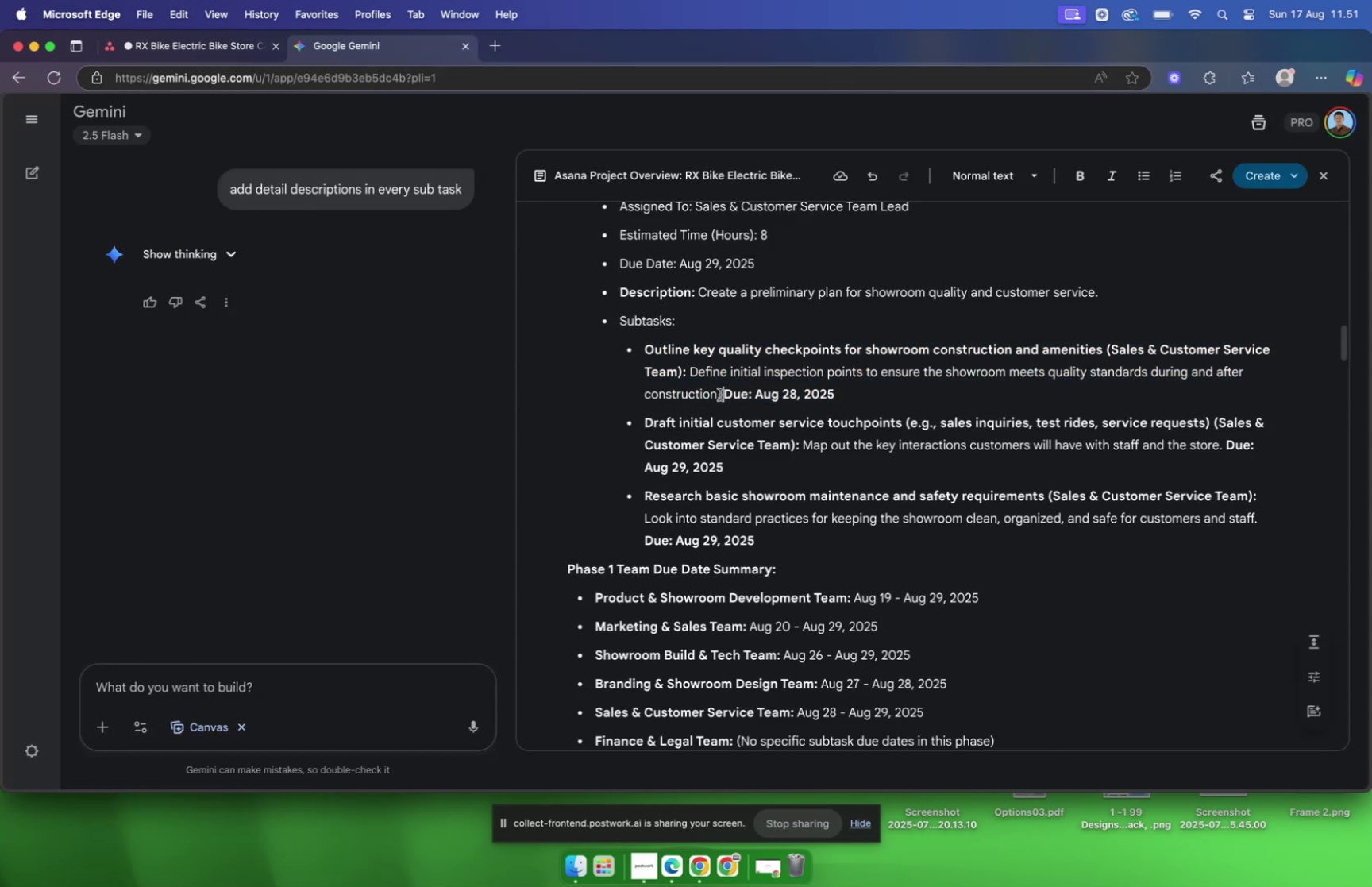 
left_click([721, 395])
 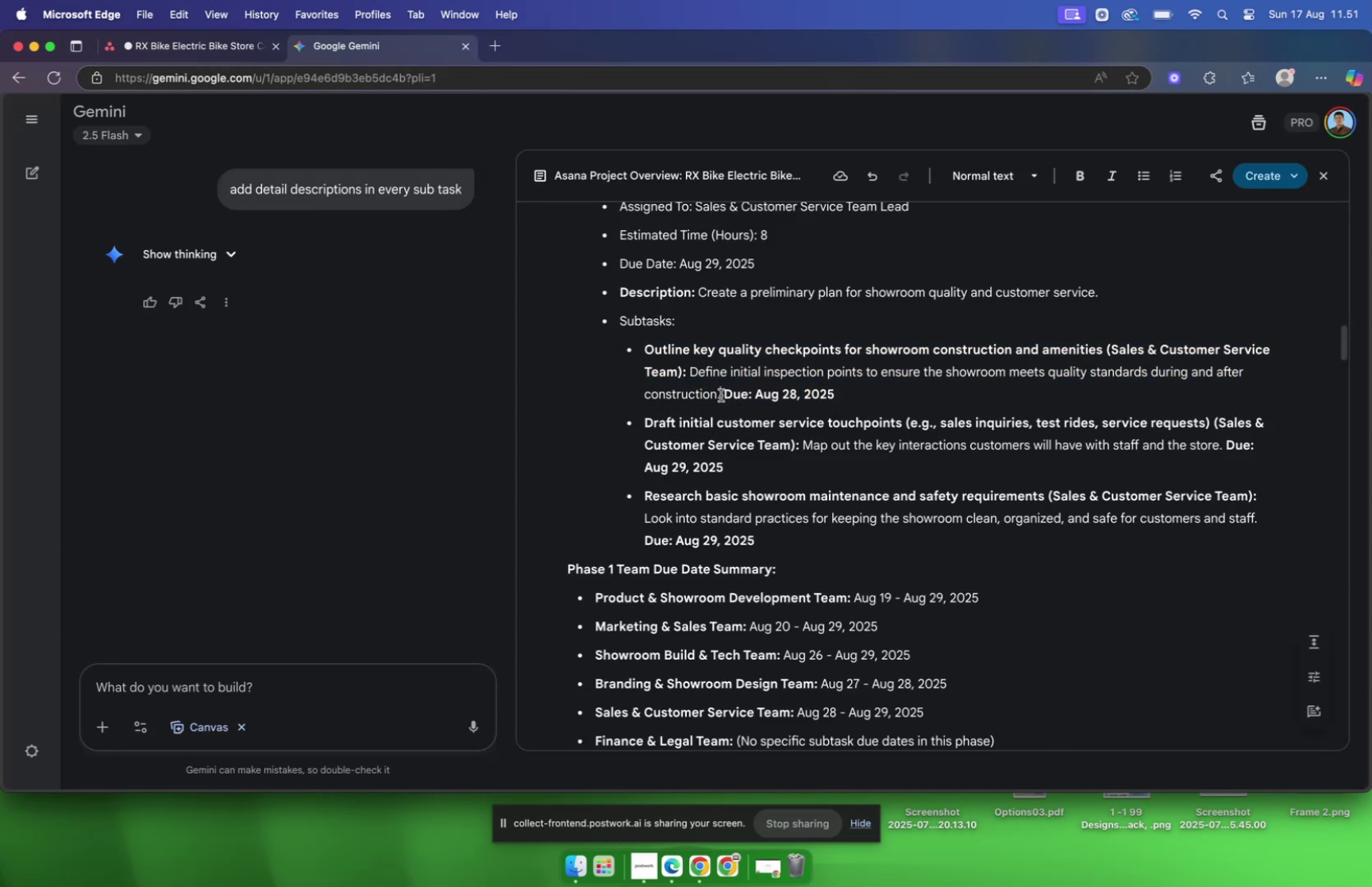 
left_click_drag(start_coordinate=[721, 395], to_coordinate=[657, 393])
 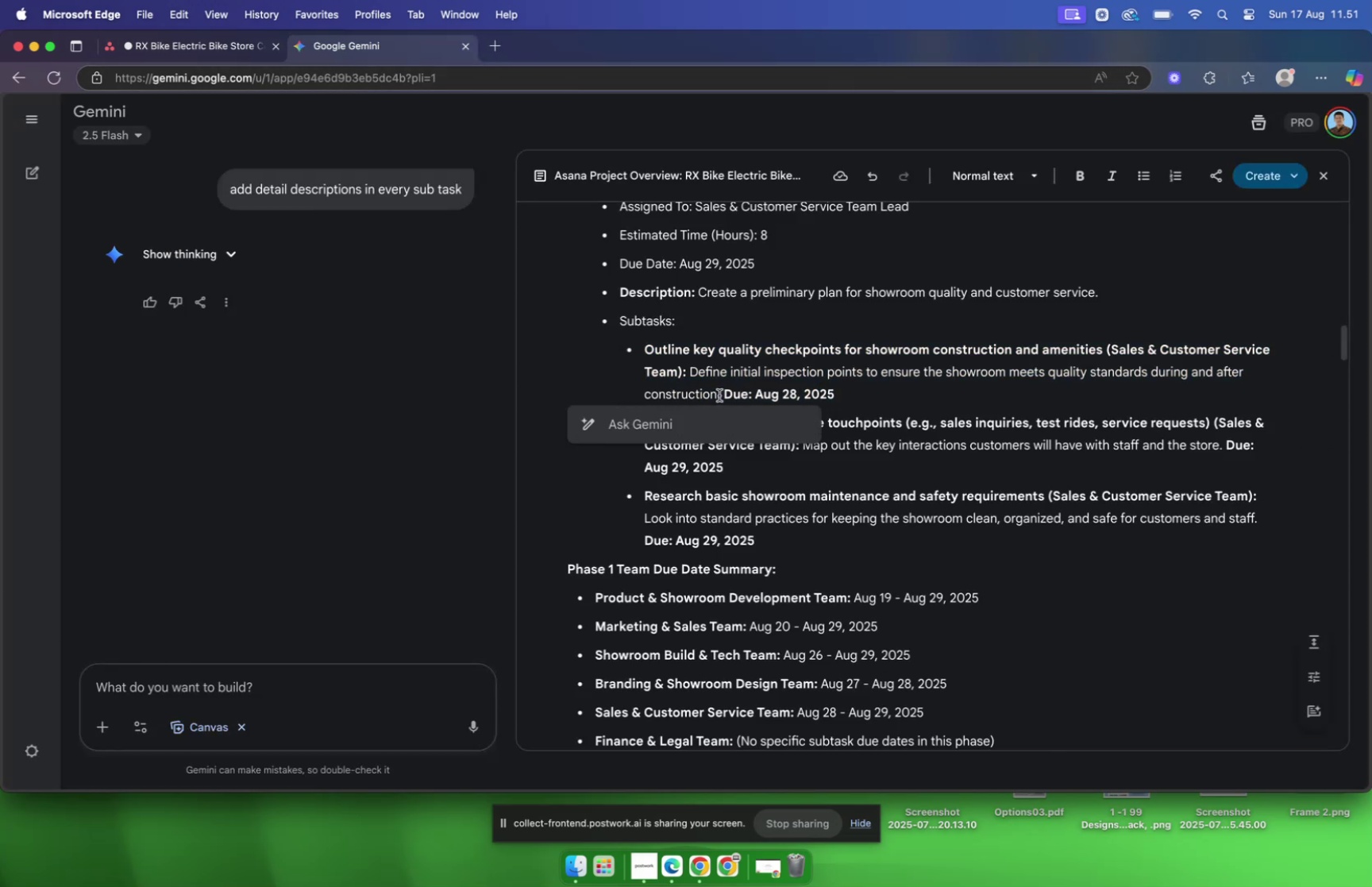 
left_click([719, 395])
 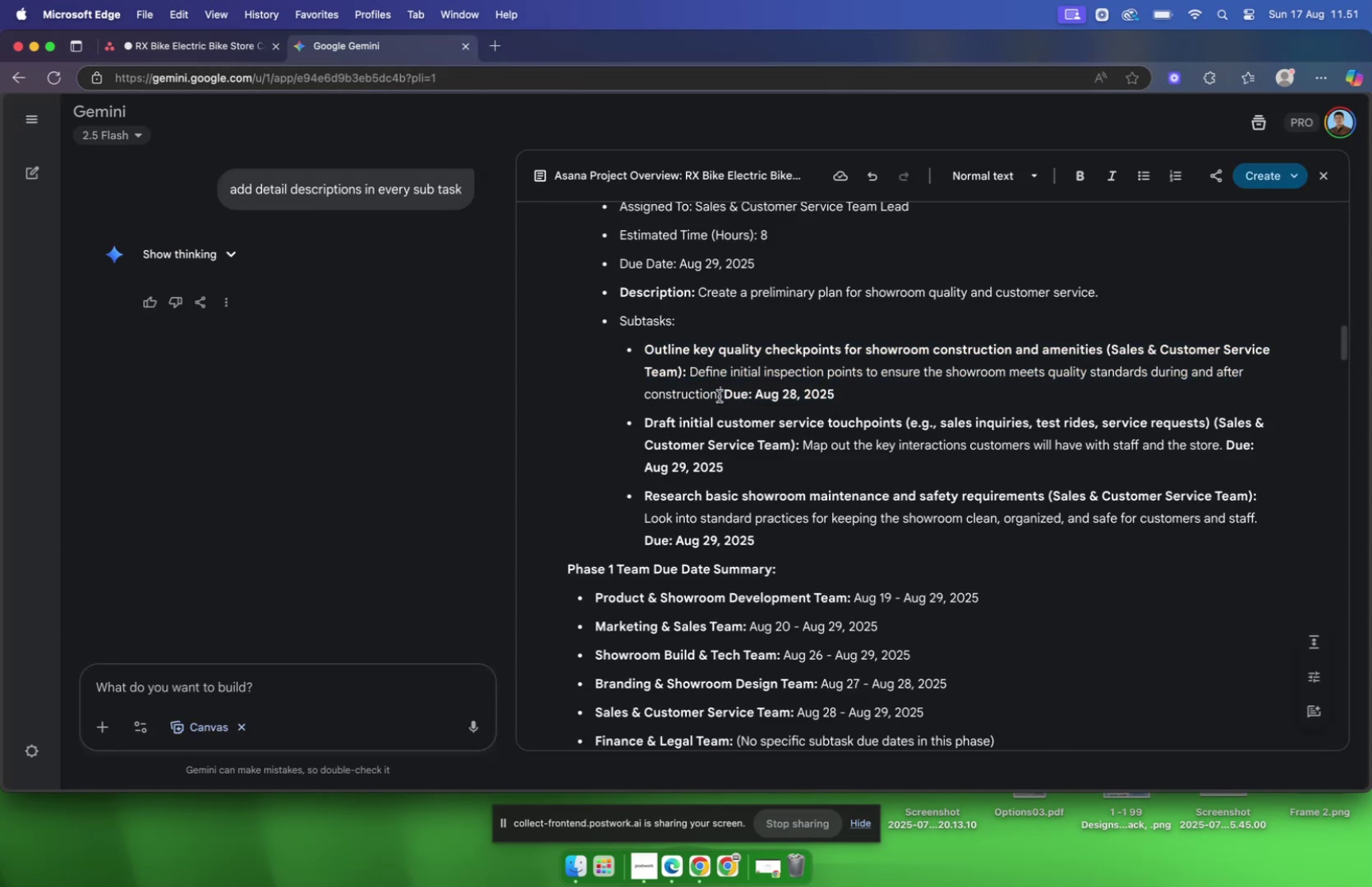 
left_click_drag(start_coordinate=[719, 395], to_coordinate=[692, 382])
 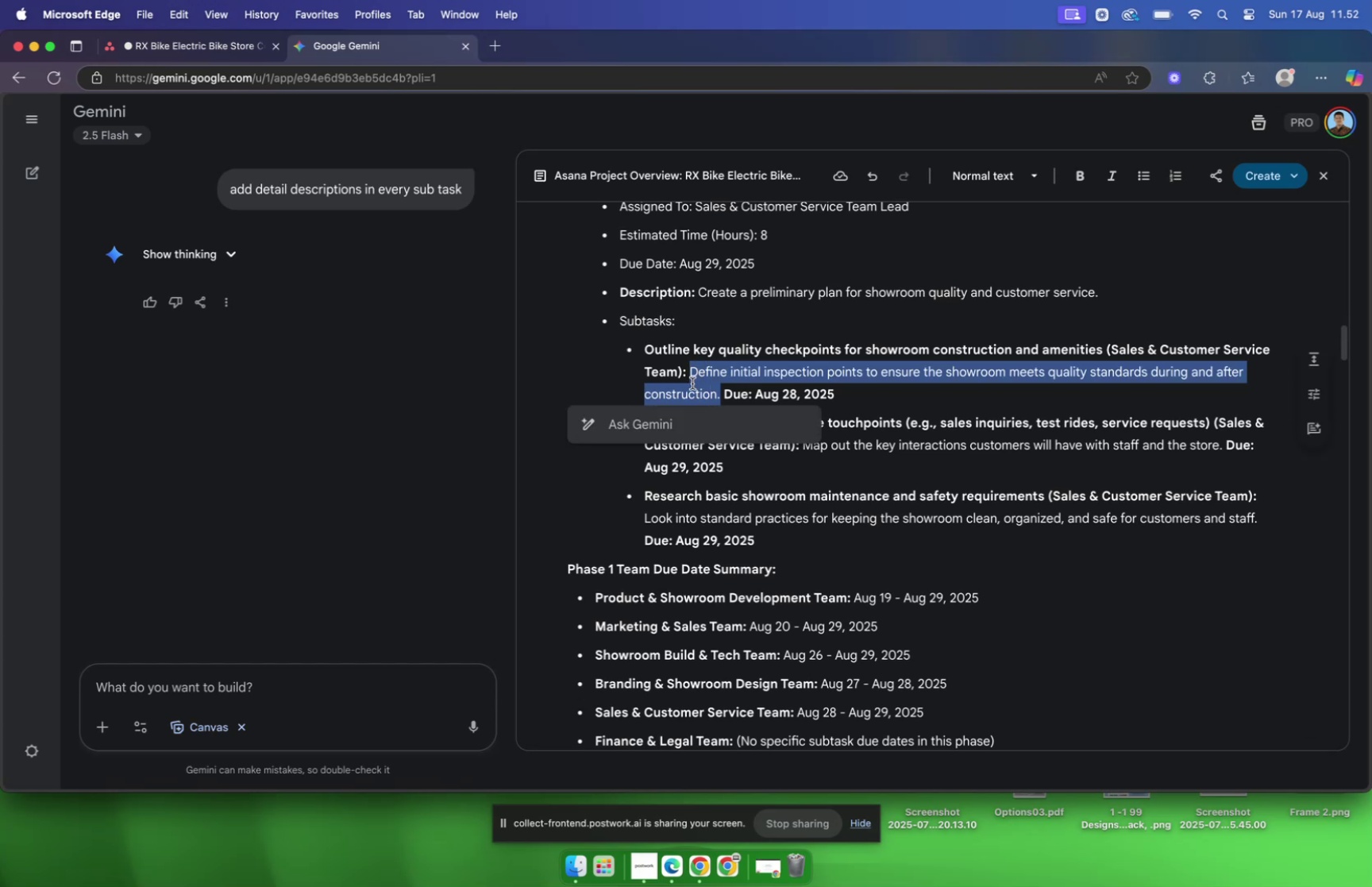 
key(Meta+C)
 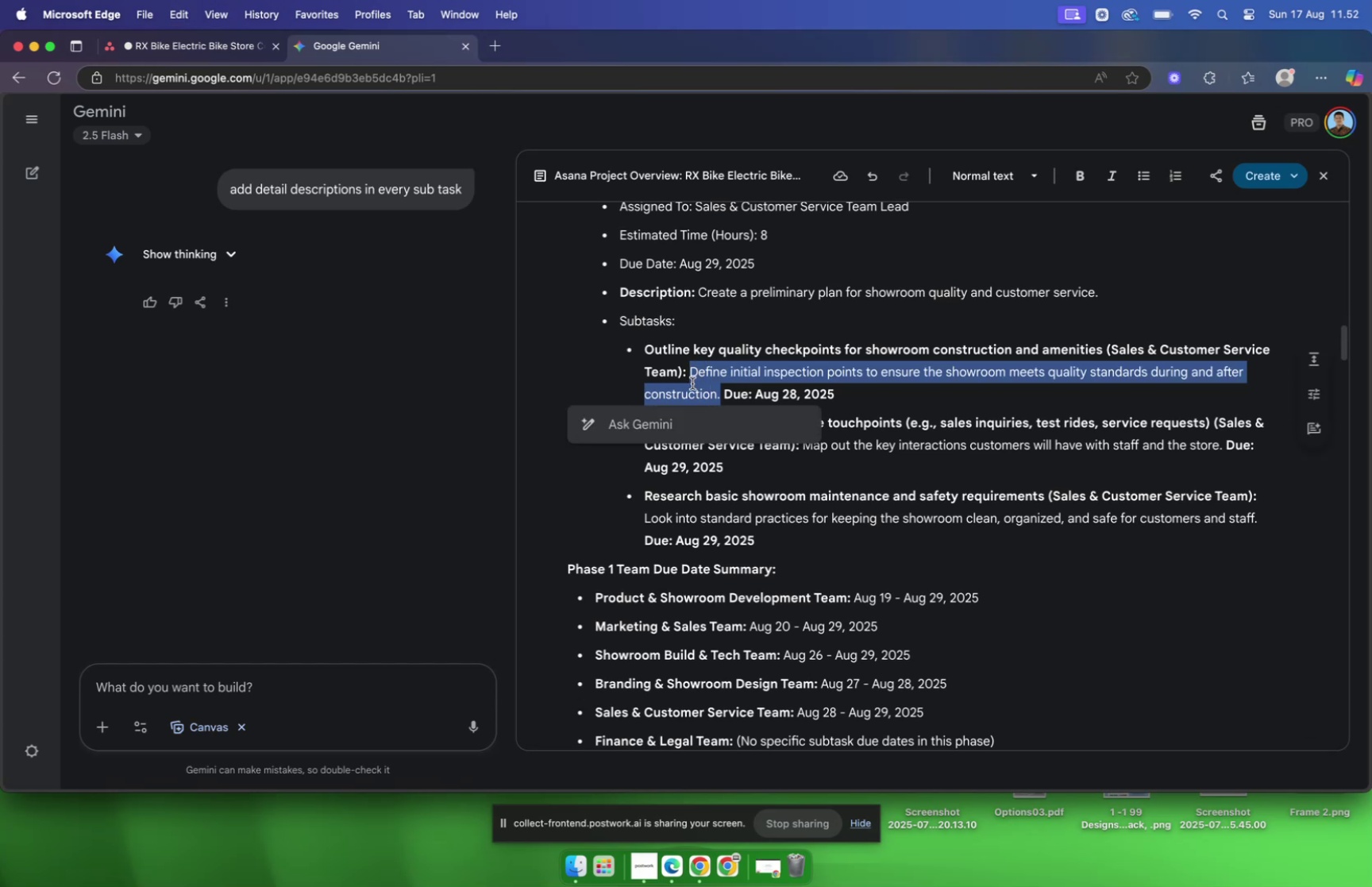 
key(Meta+C)
 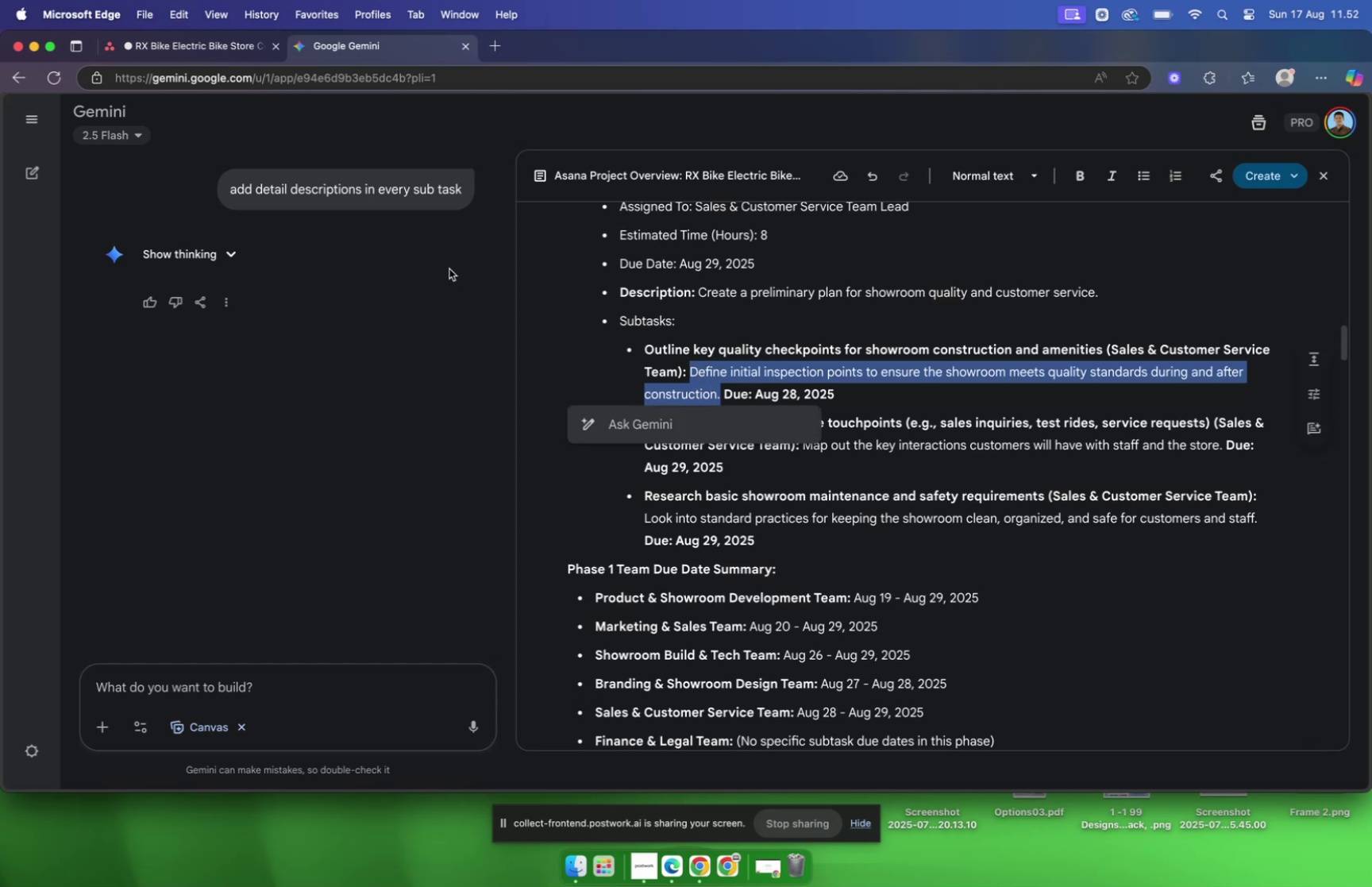 
mouse_move([206, 67])
 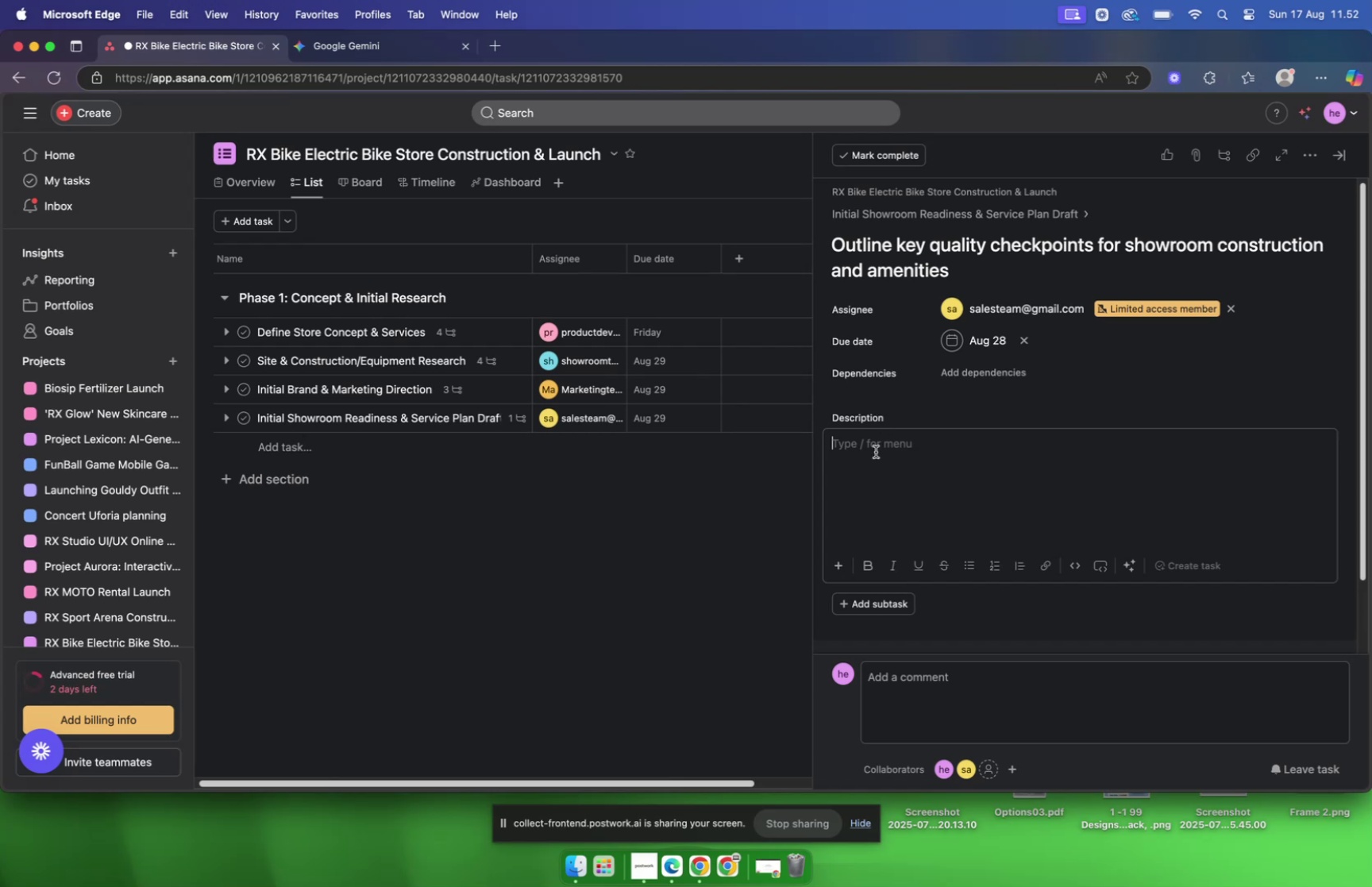 
left_click([873, 457])
 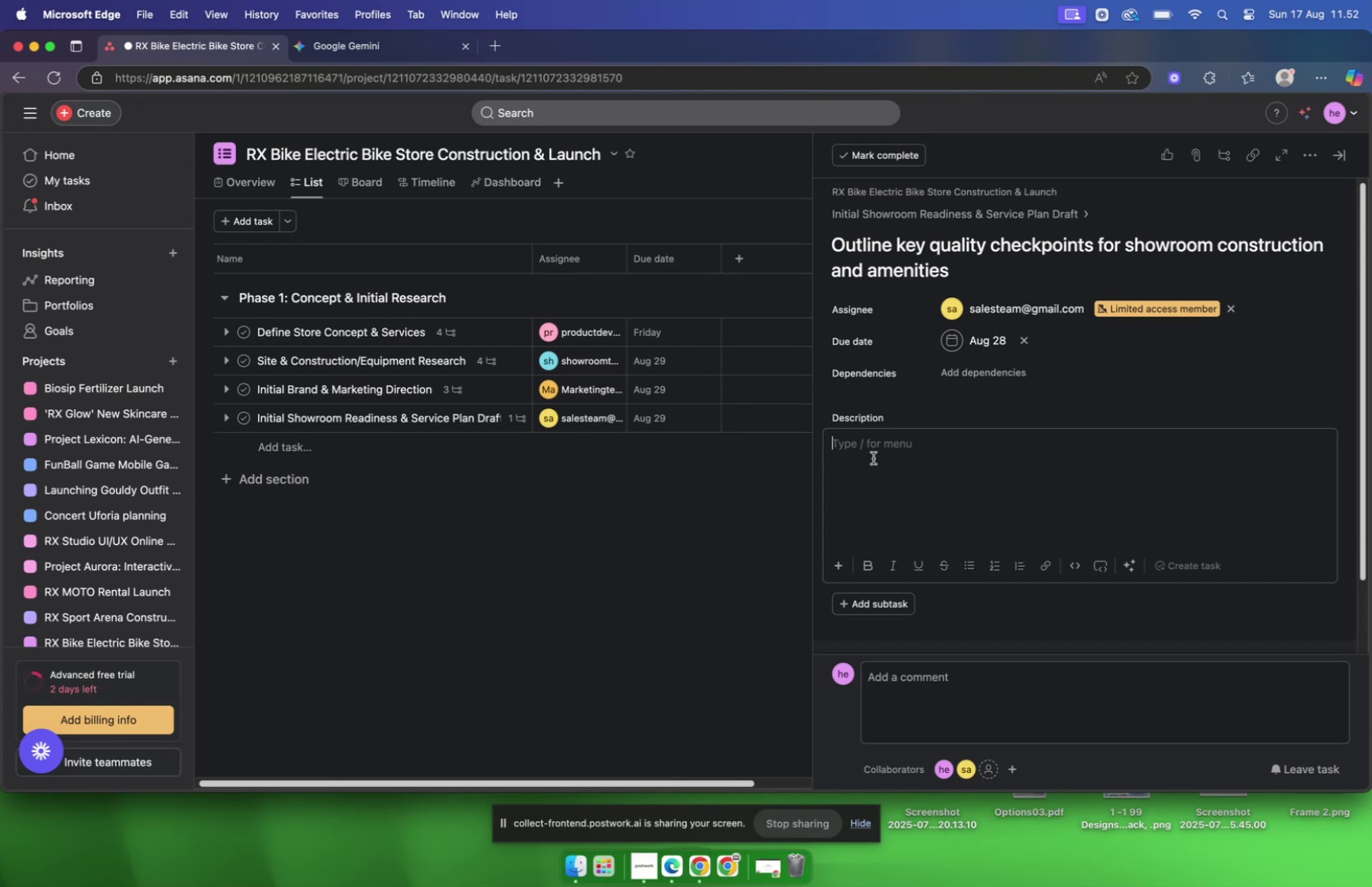 
key(Meta+V)
 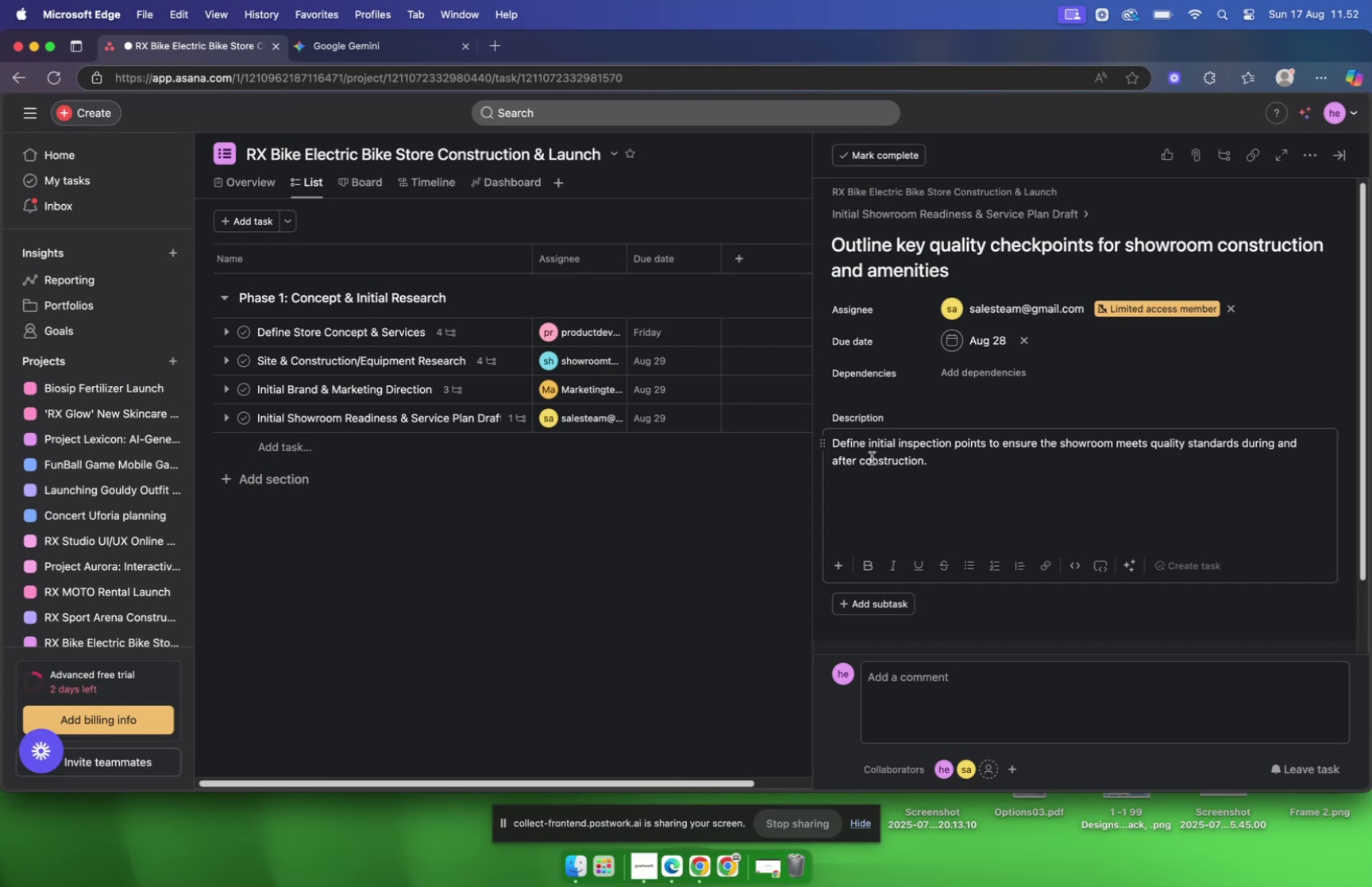 
mouse_move([890, 243])
 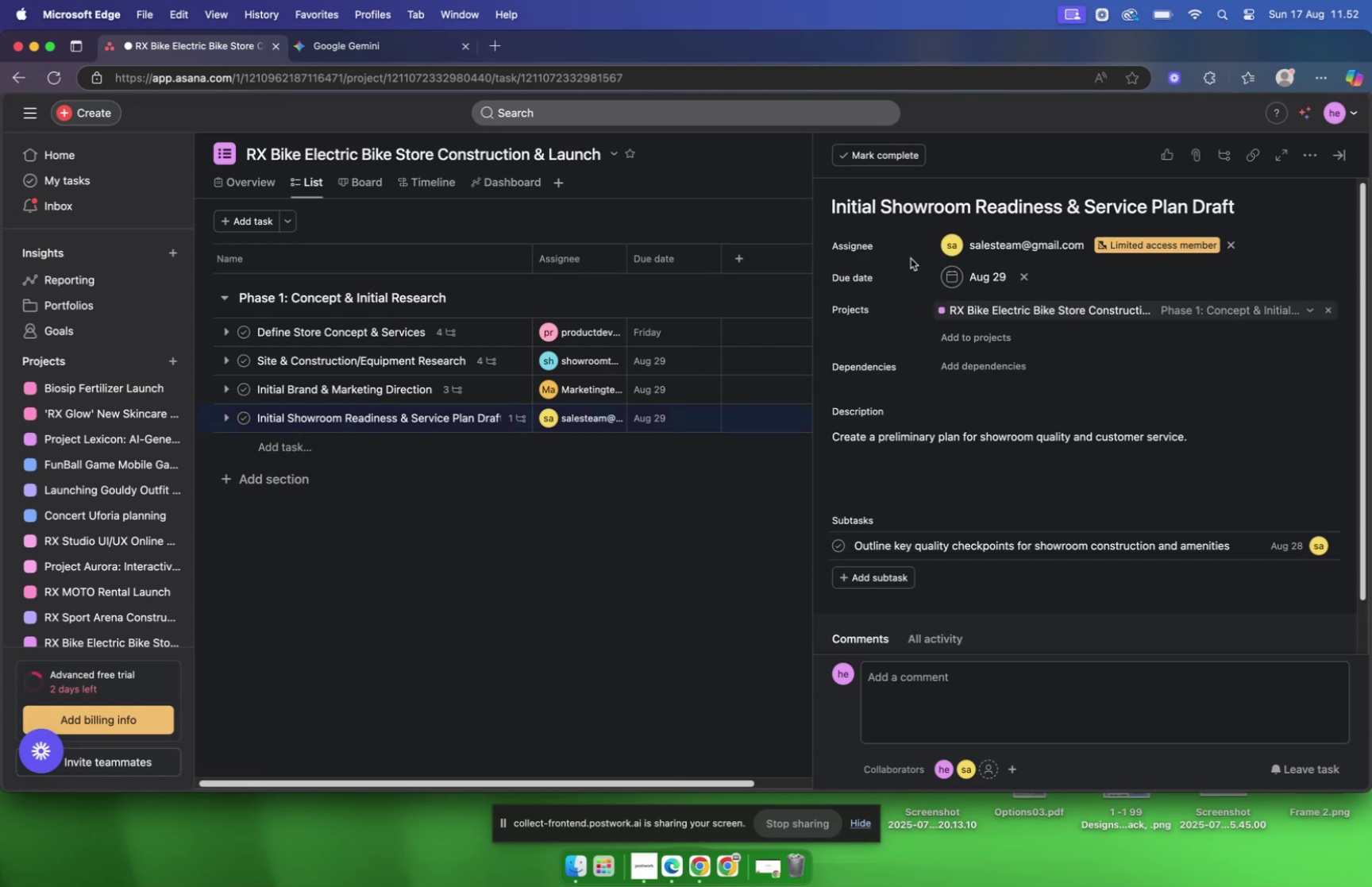 
scroll: coordinate [911, 258], scroll_direction: down, amount: 2.0
 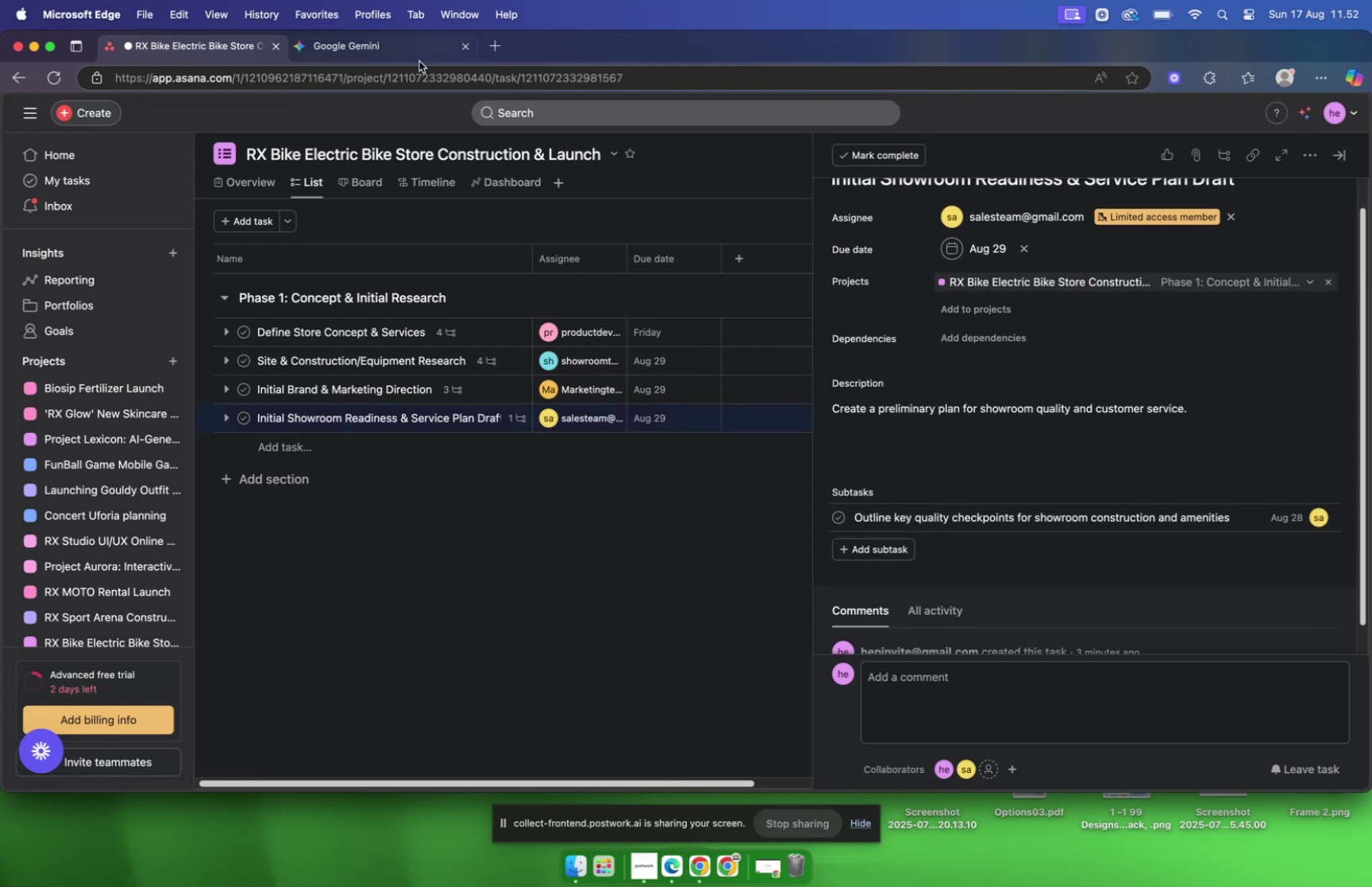 
left_click([372, 44])
 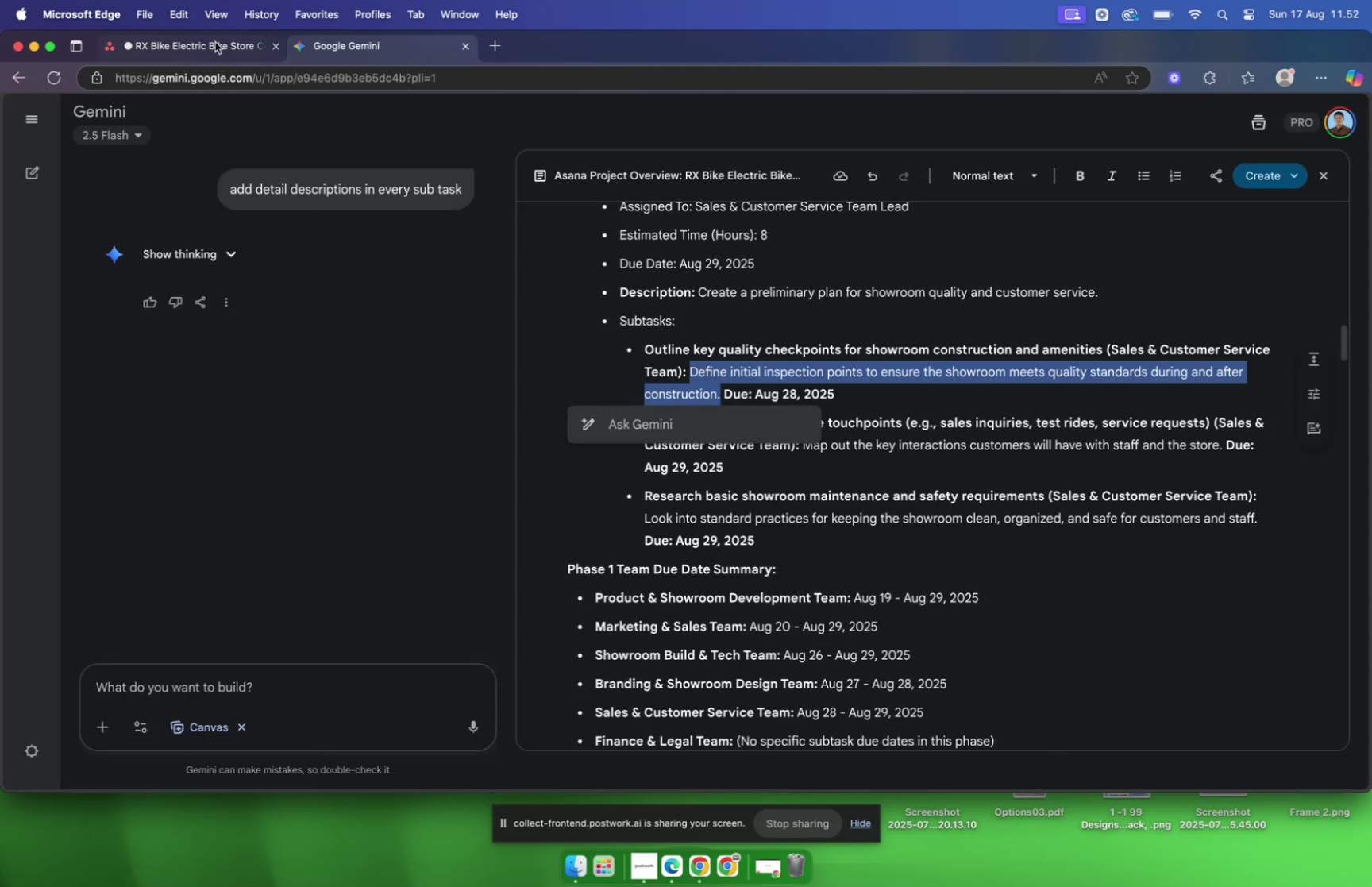 
left_click([175, 40])
 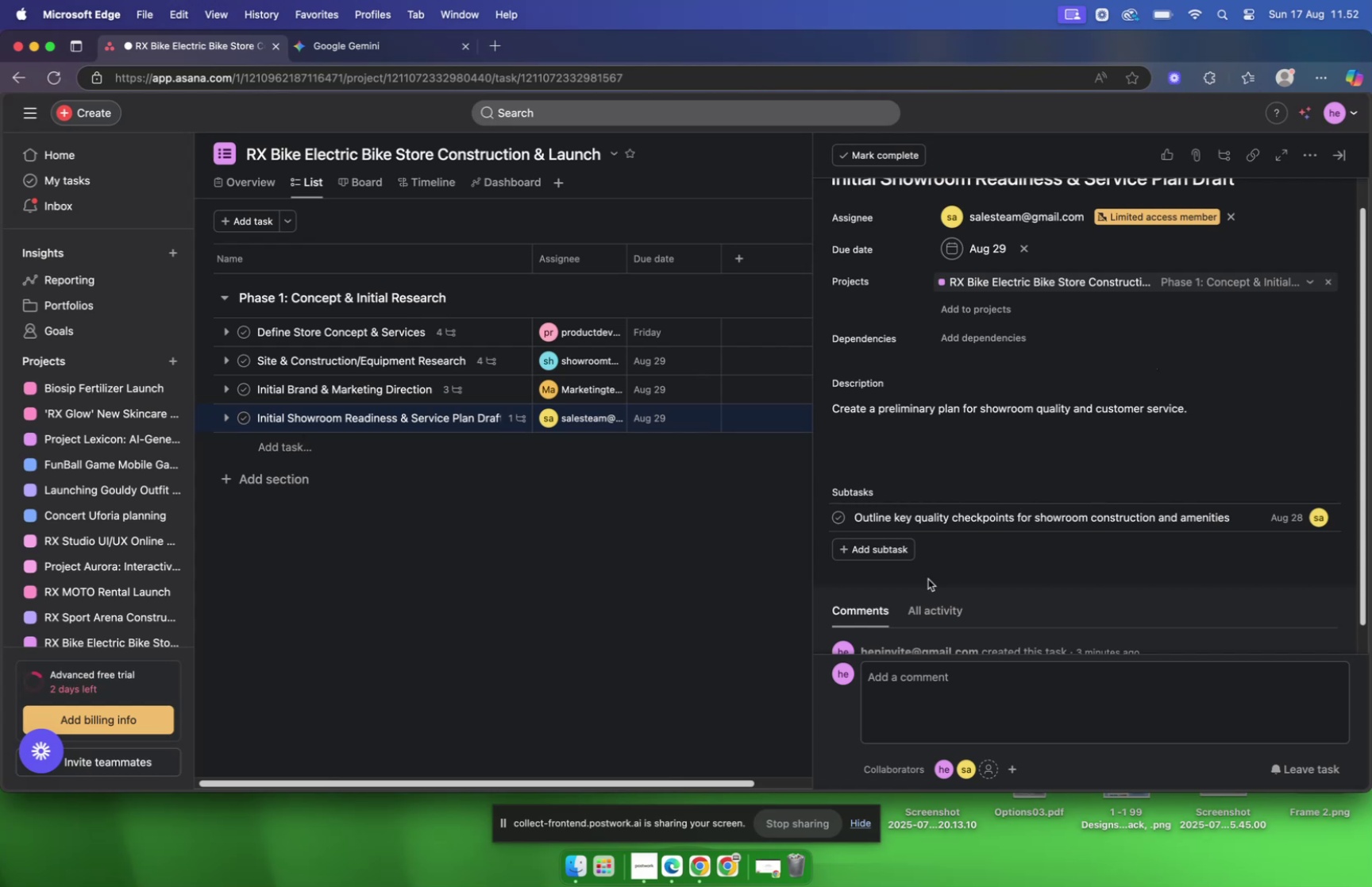 
left_click([899, 549])
 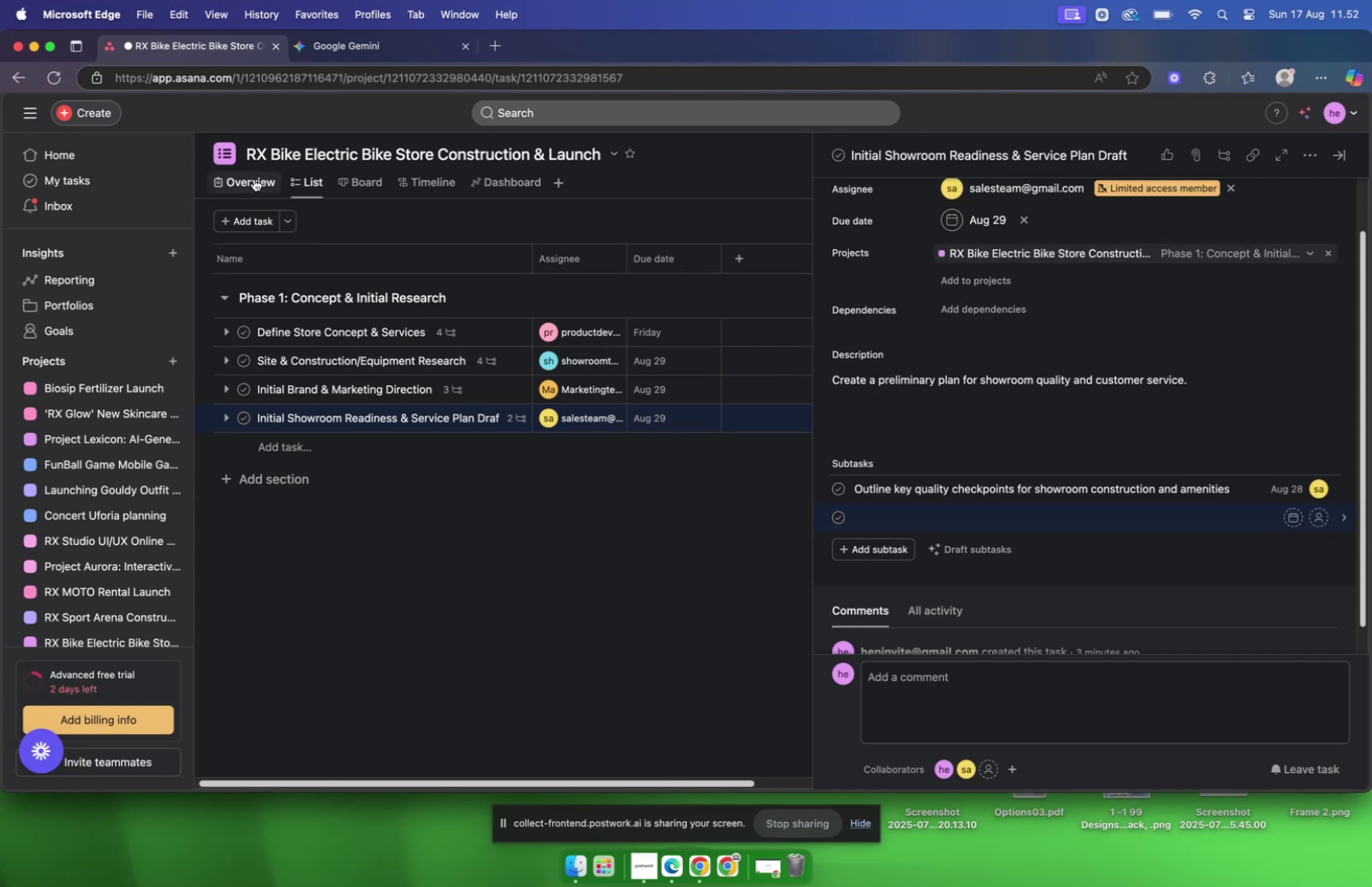 
mouse_move([331, 74])
 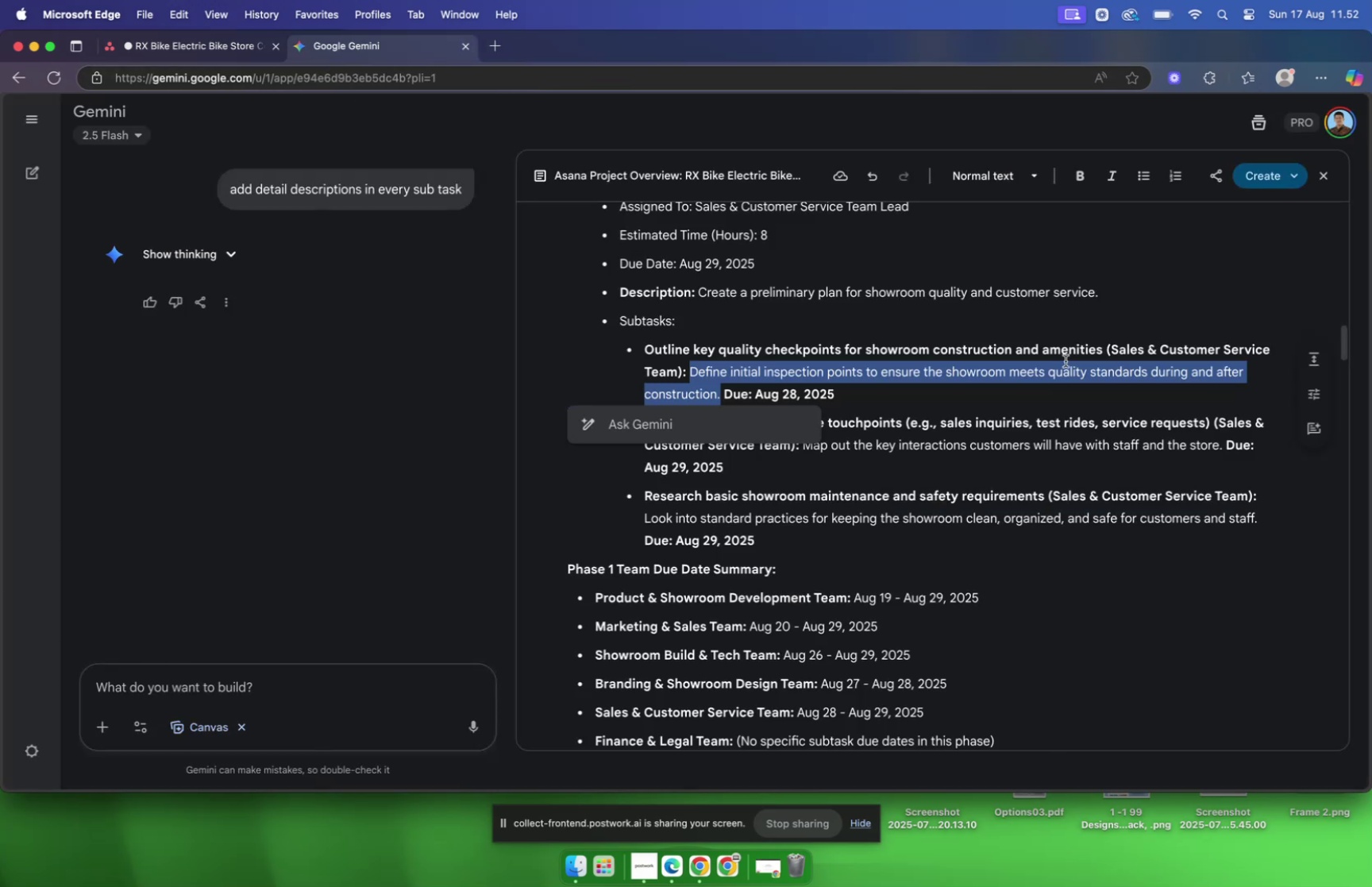 
scroll: coordinate [1007, 345], scroll_direction: down, amount: 3.0
 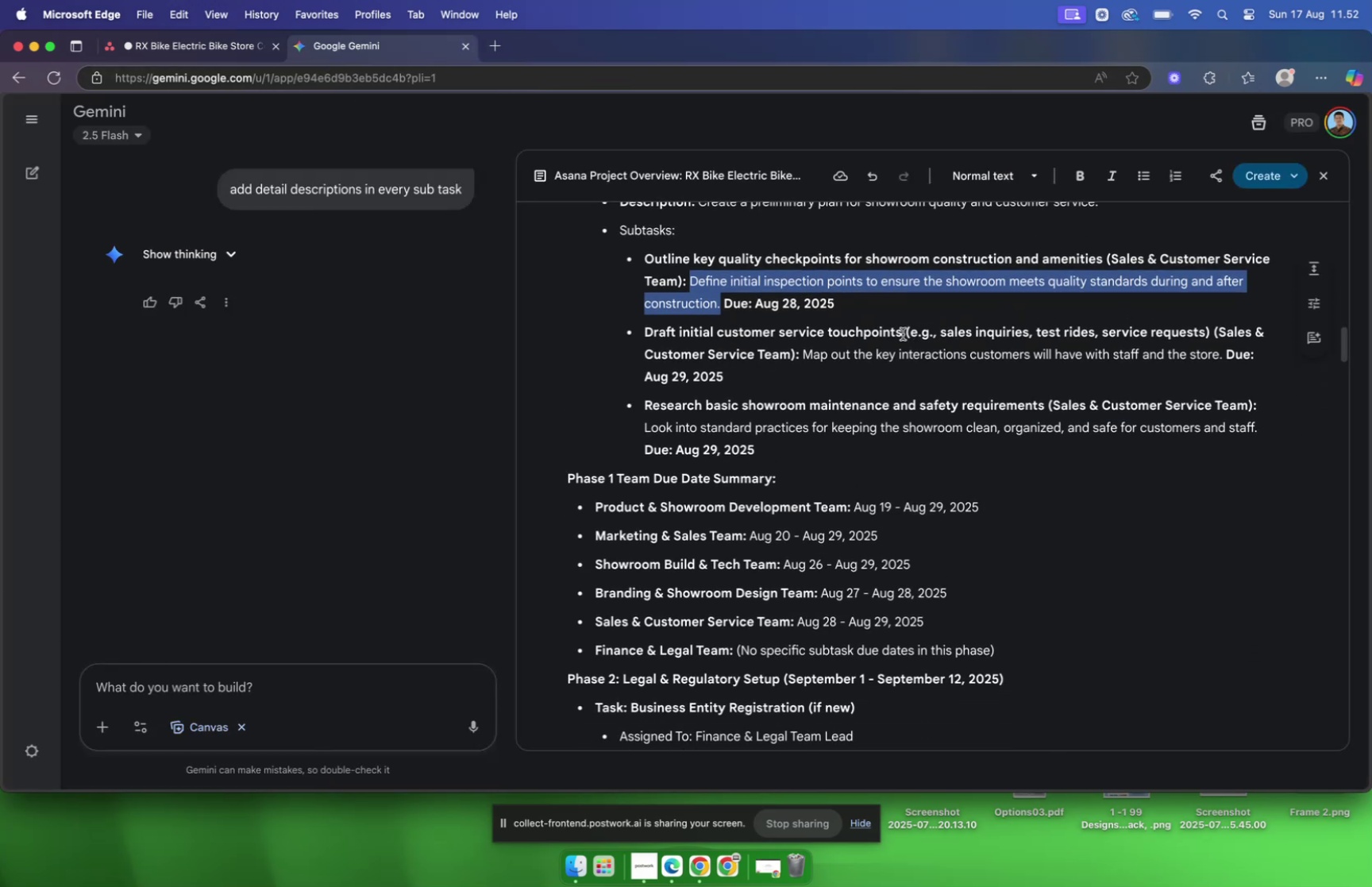 
left_click([902, 334])
 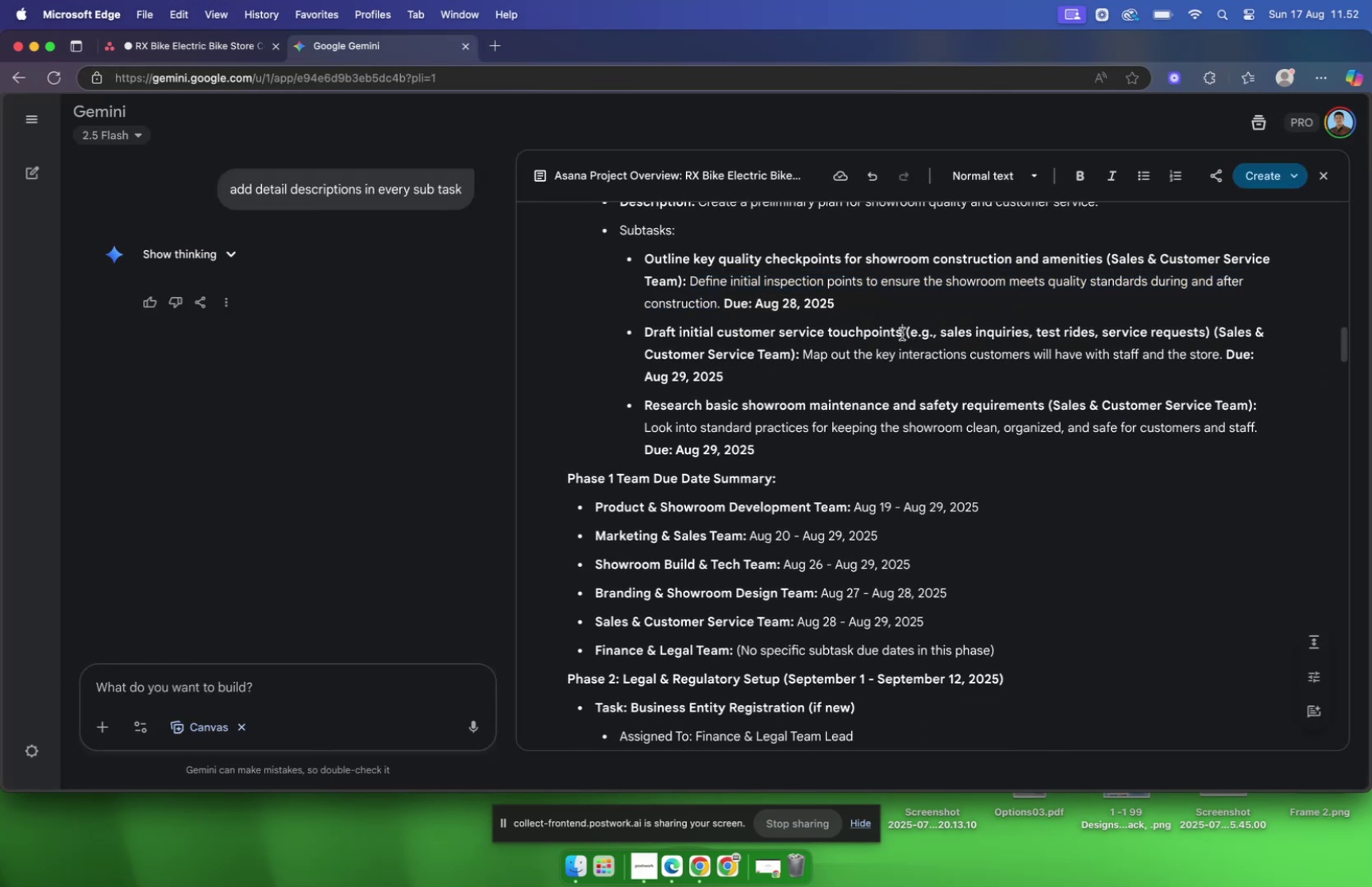 
left_click_drag(start_coordinate=[902, 334], to_coordinate=[638, 334])
 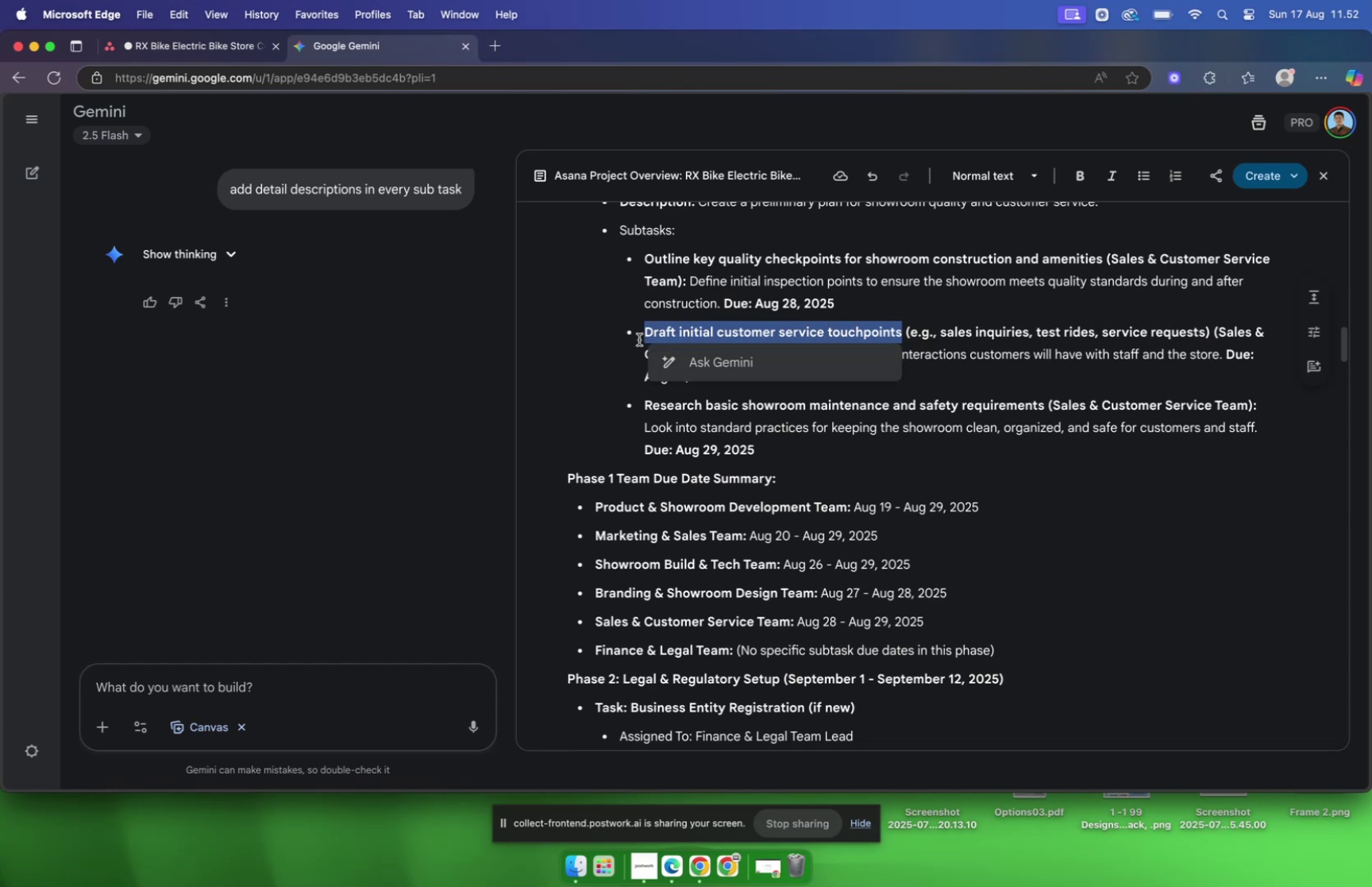 
key(Meta+C)
 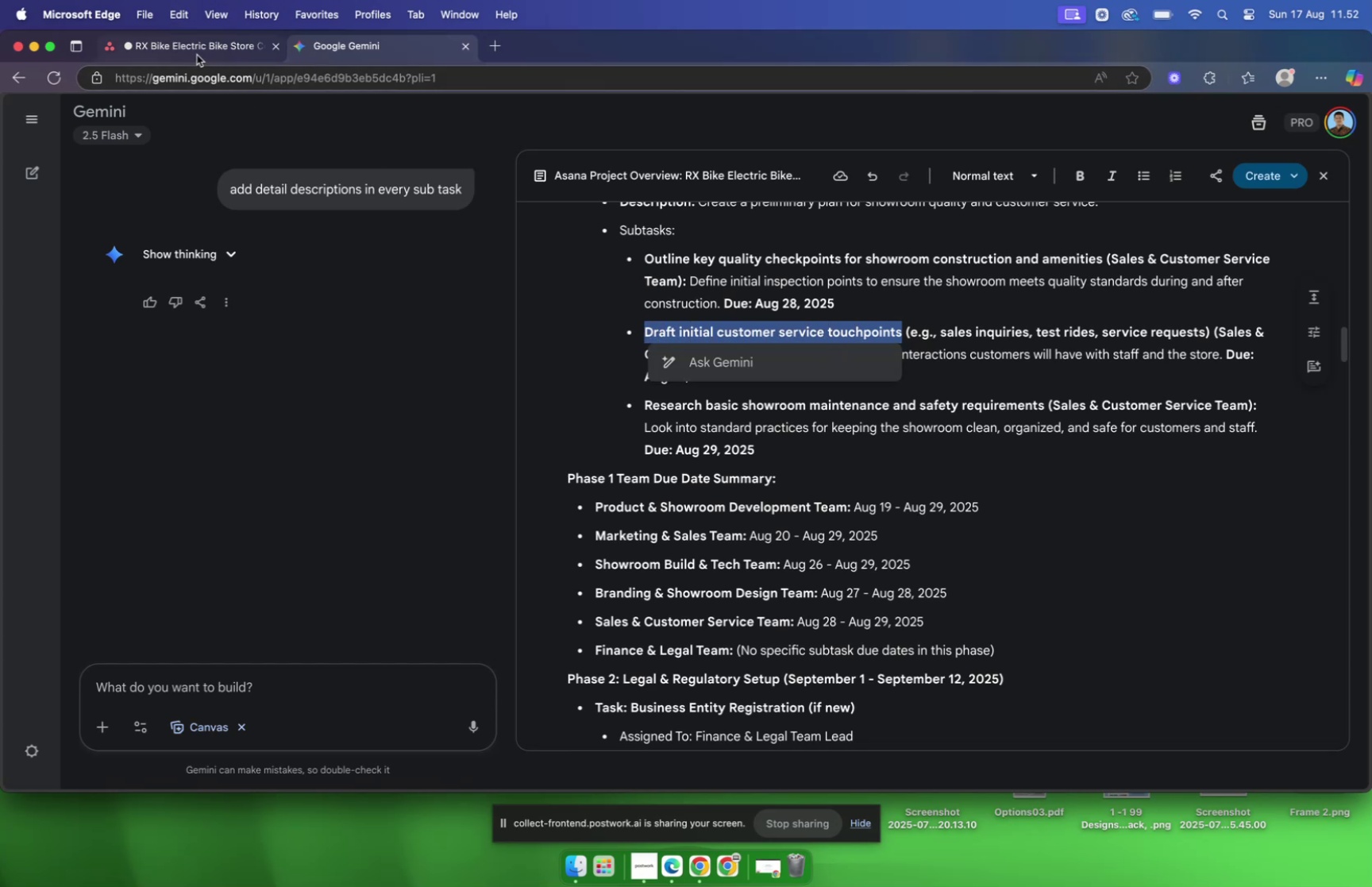 
key(Meta+CommandLeft)
 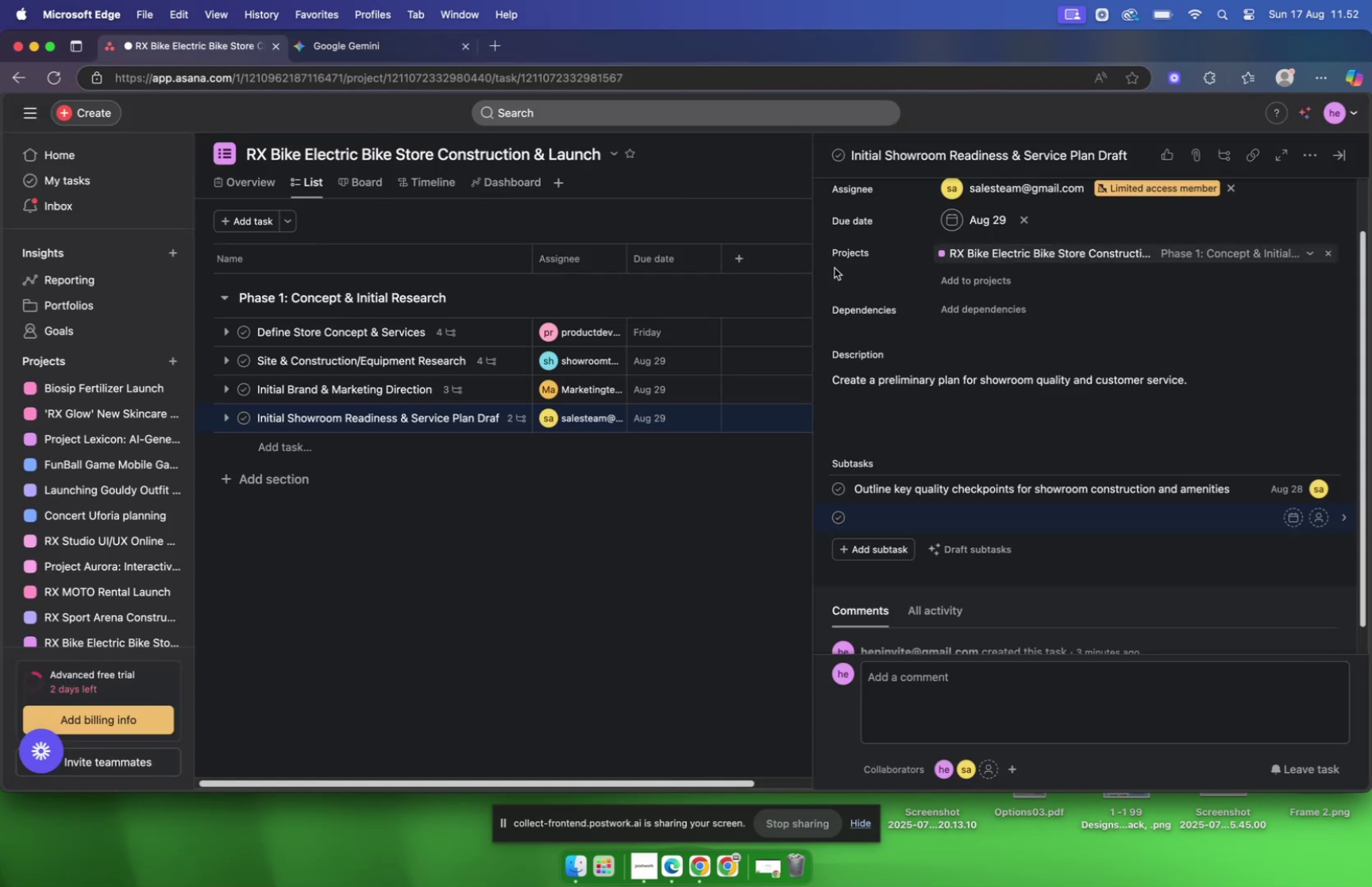 
key(Meta+V)
 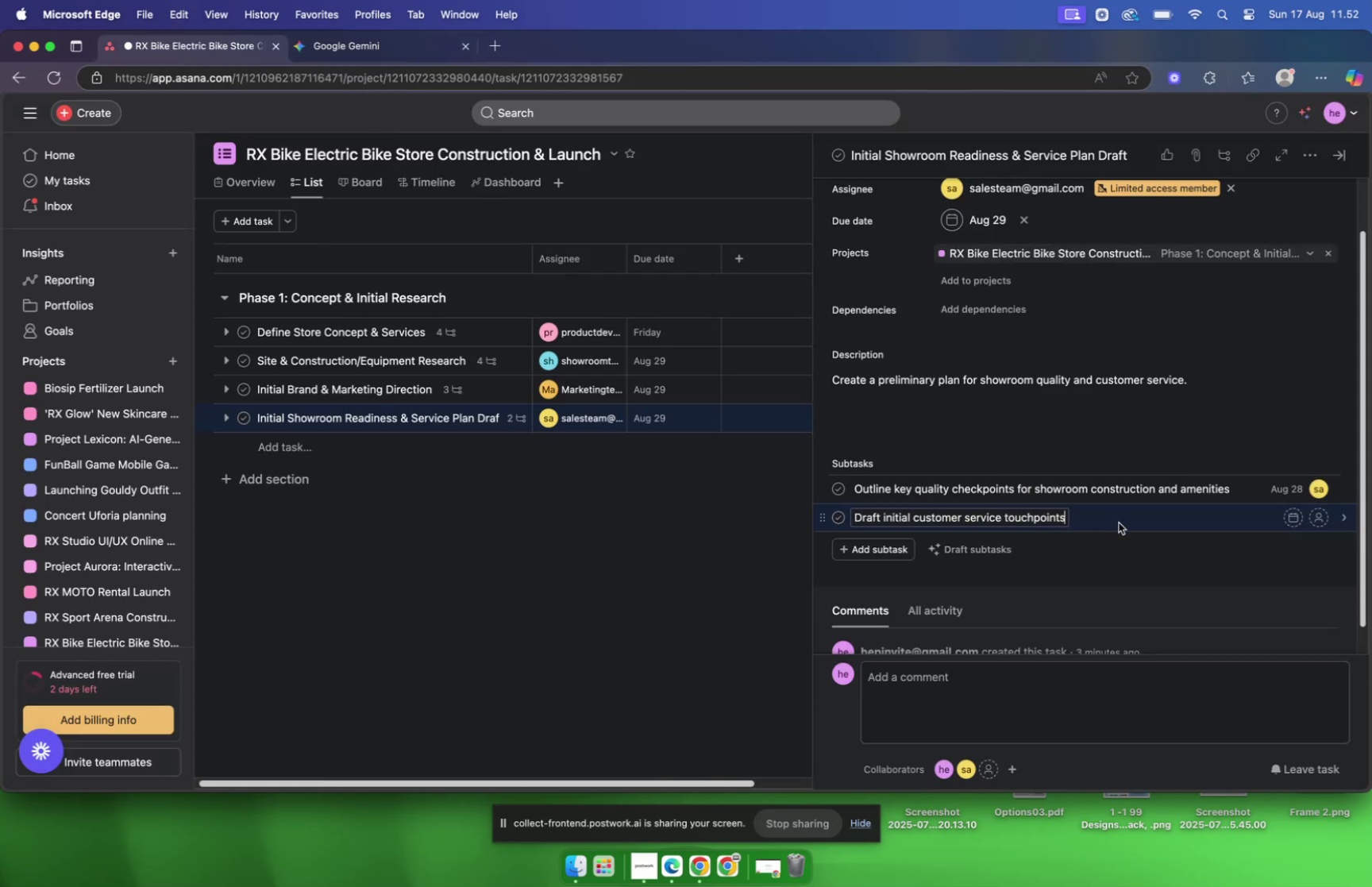 
left_click([1118, 522])
 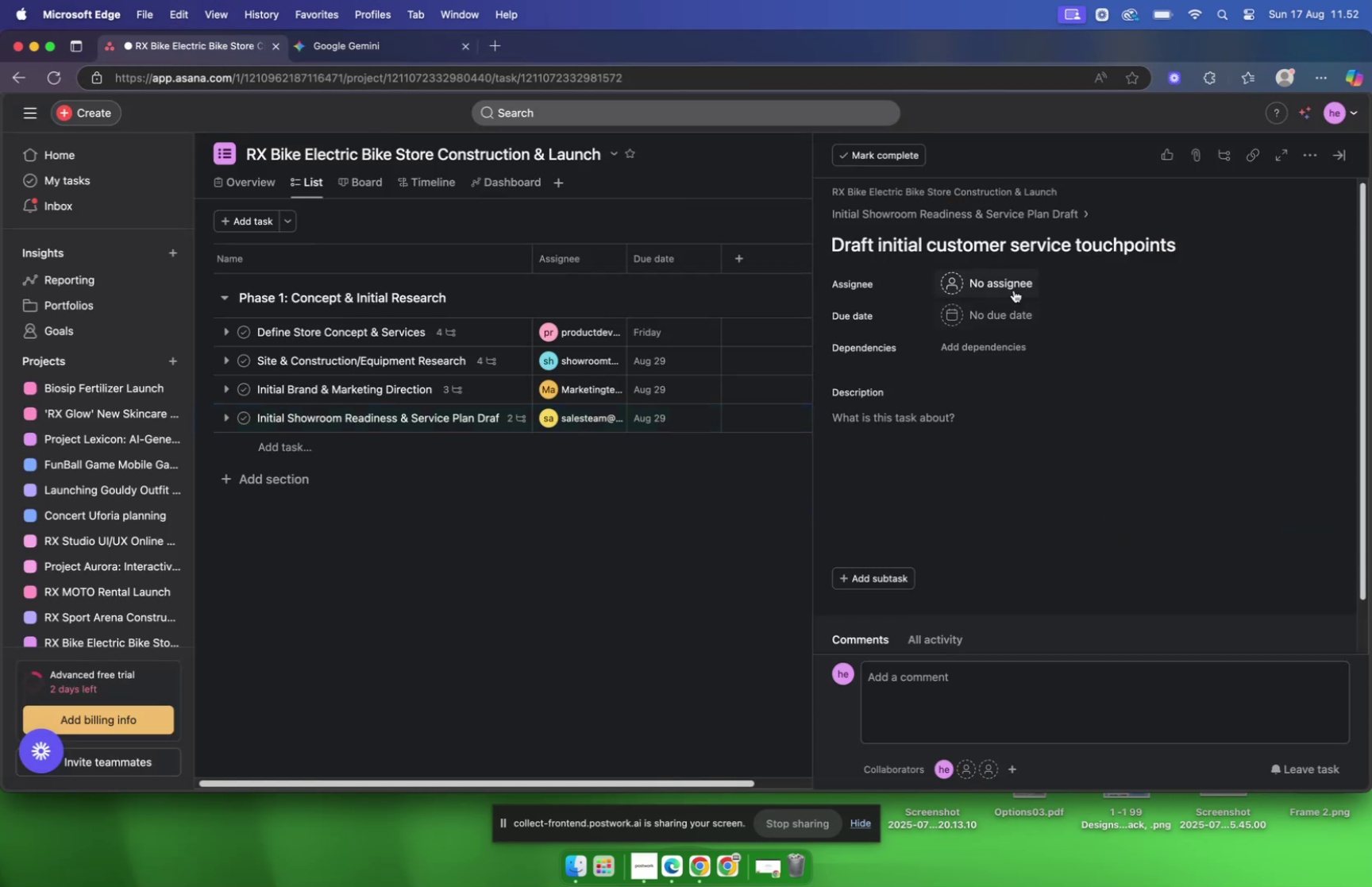 
left_click([1014, 290])
 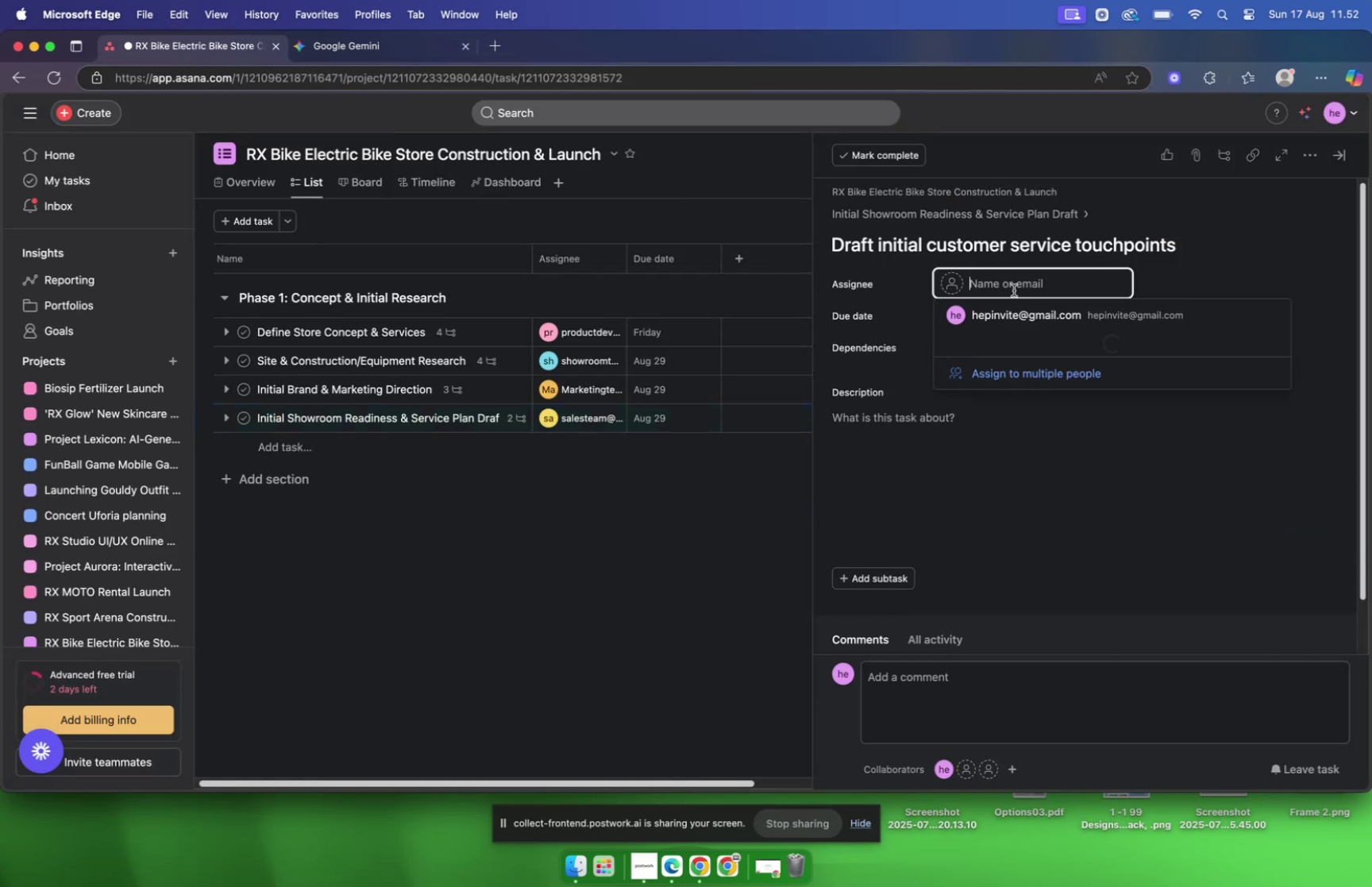 
type(sa)
 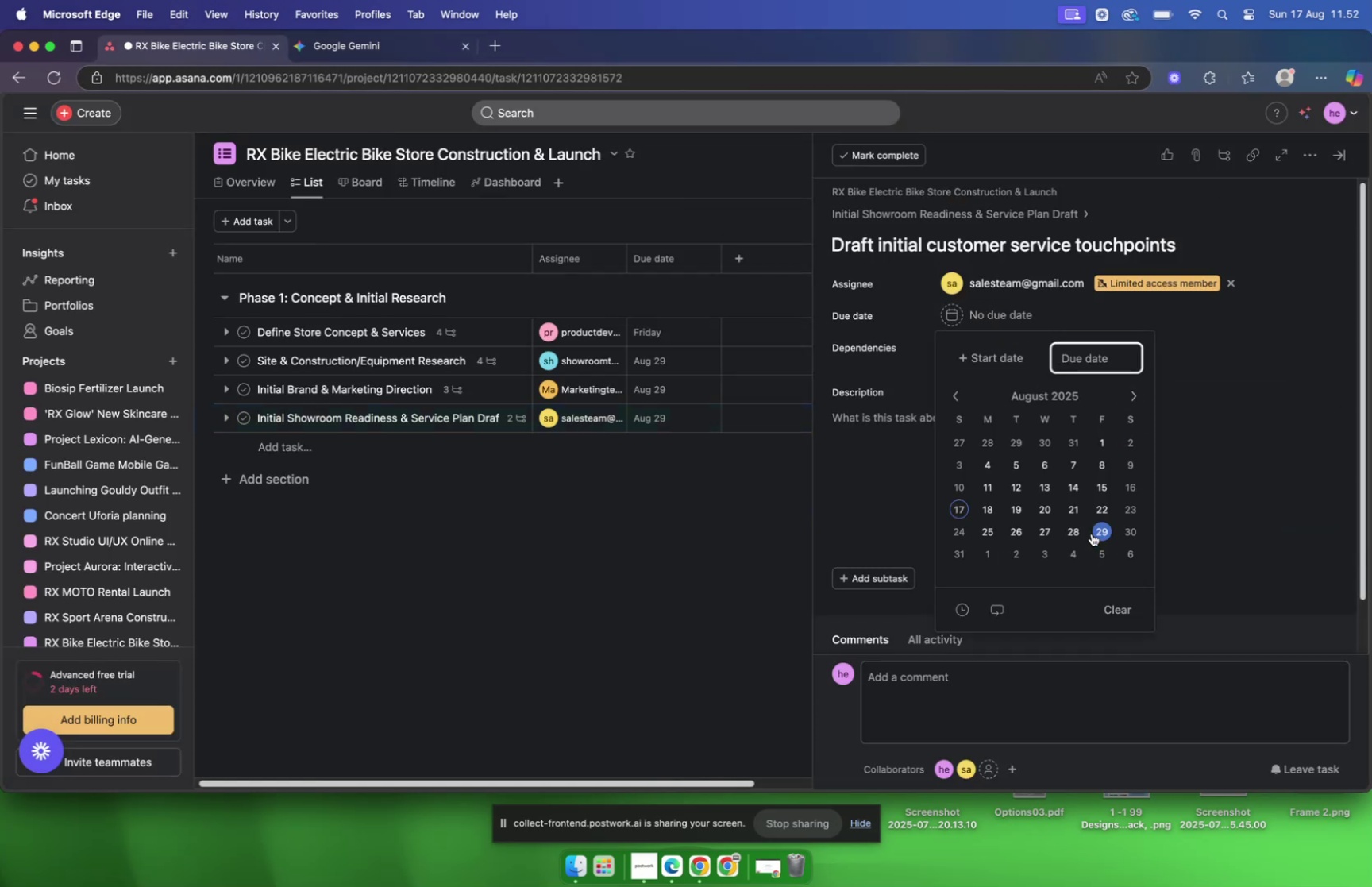 
double_click([859, 486])
 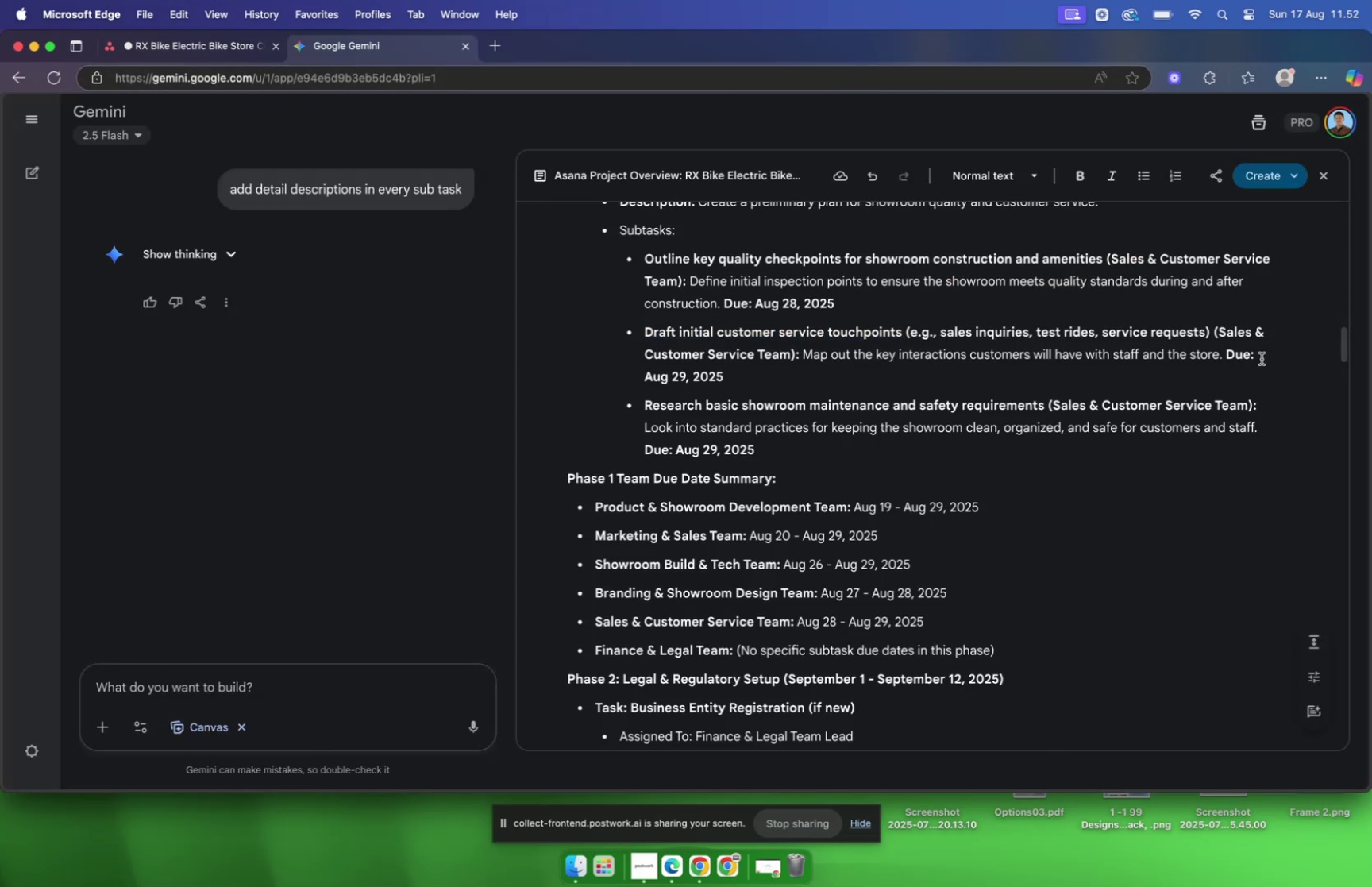 
left_click_drag(start_coordinate=[1225, 362], to_coordinate=[806, 361])
 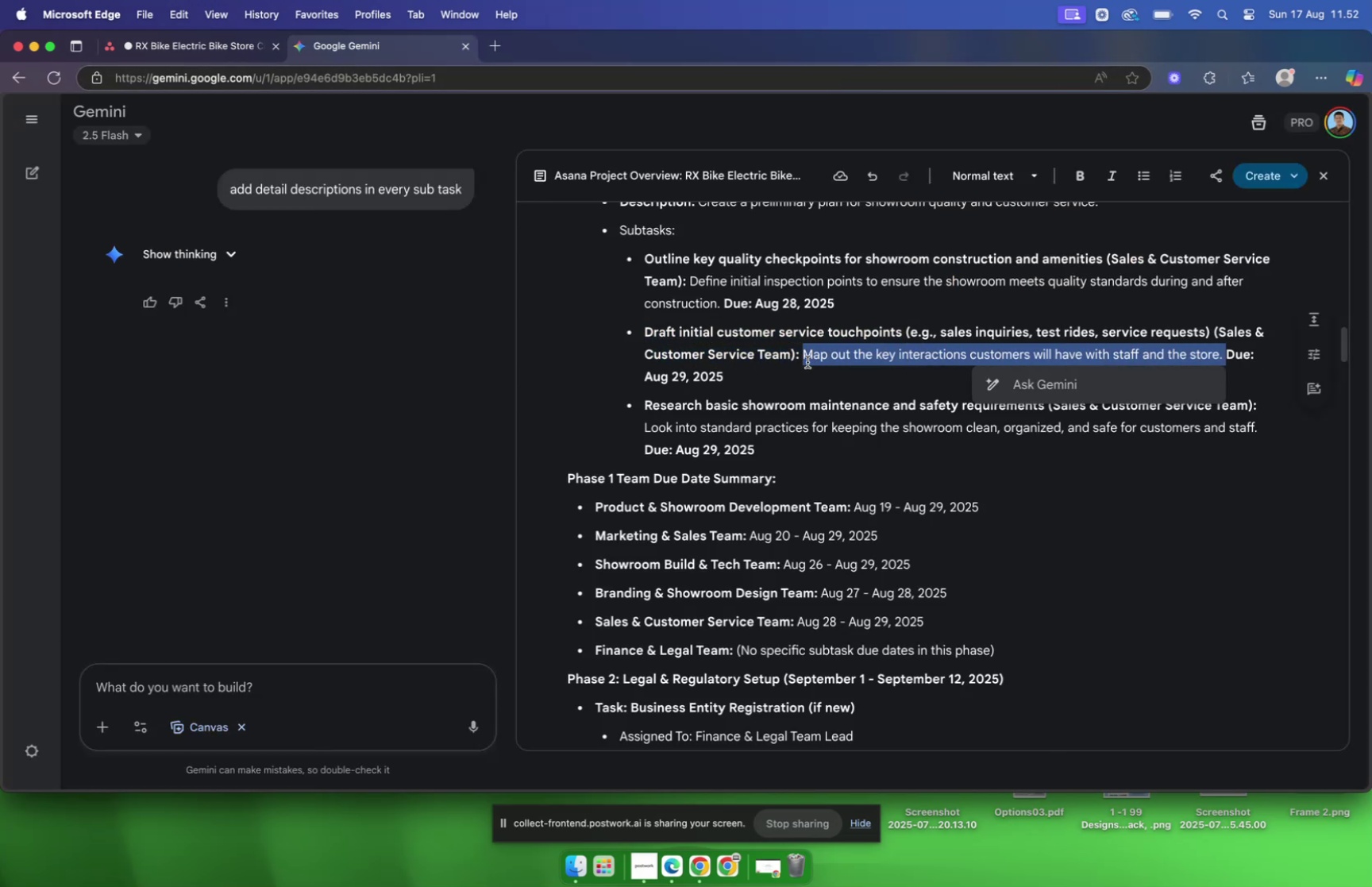 
key(Meta+CommandLeft)
 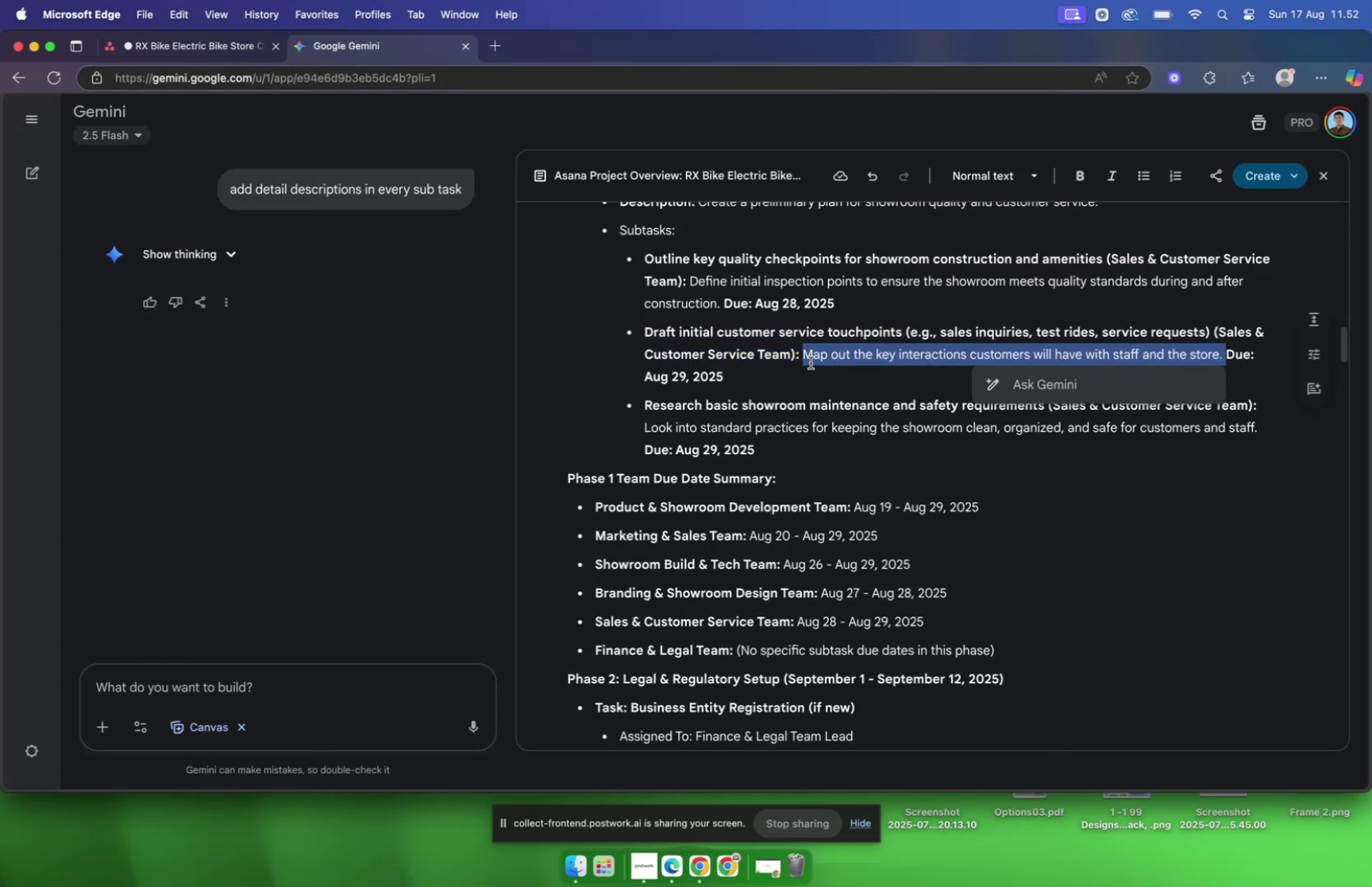 
key(Meta+C)
 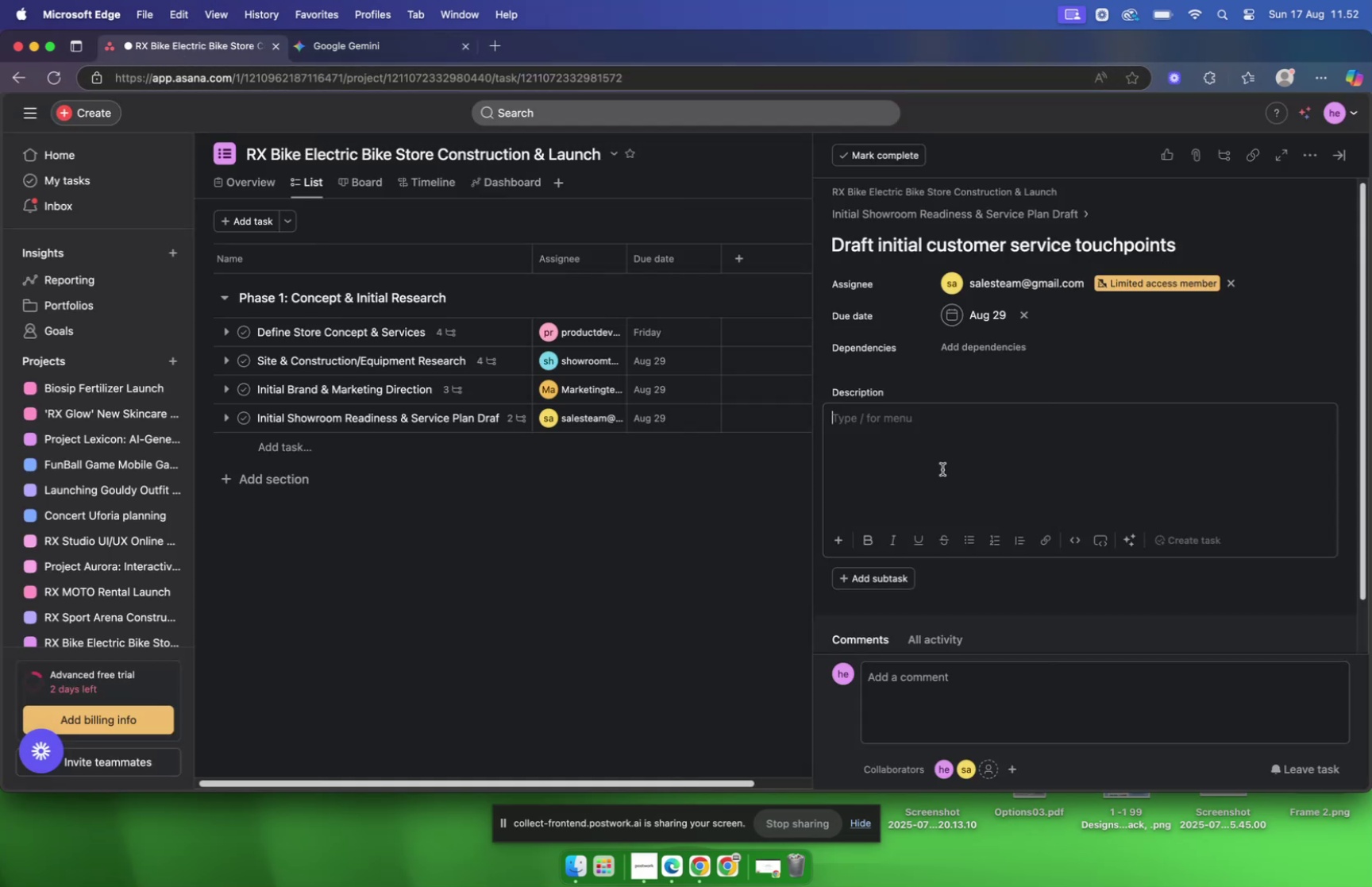 
key(Meta+CommandLeft)
 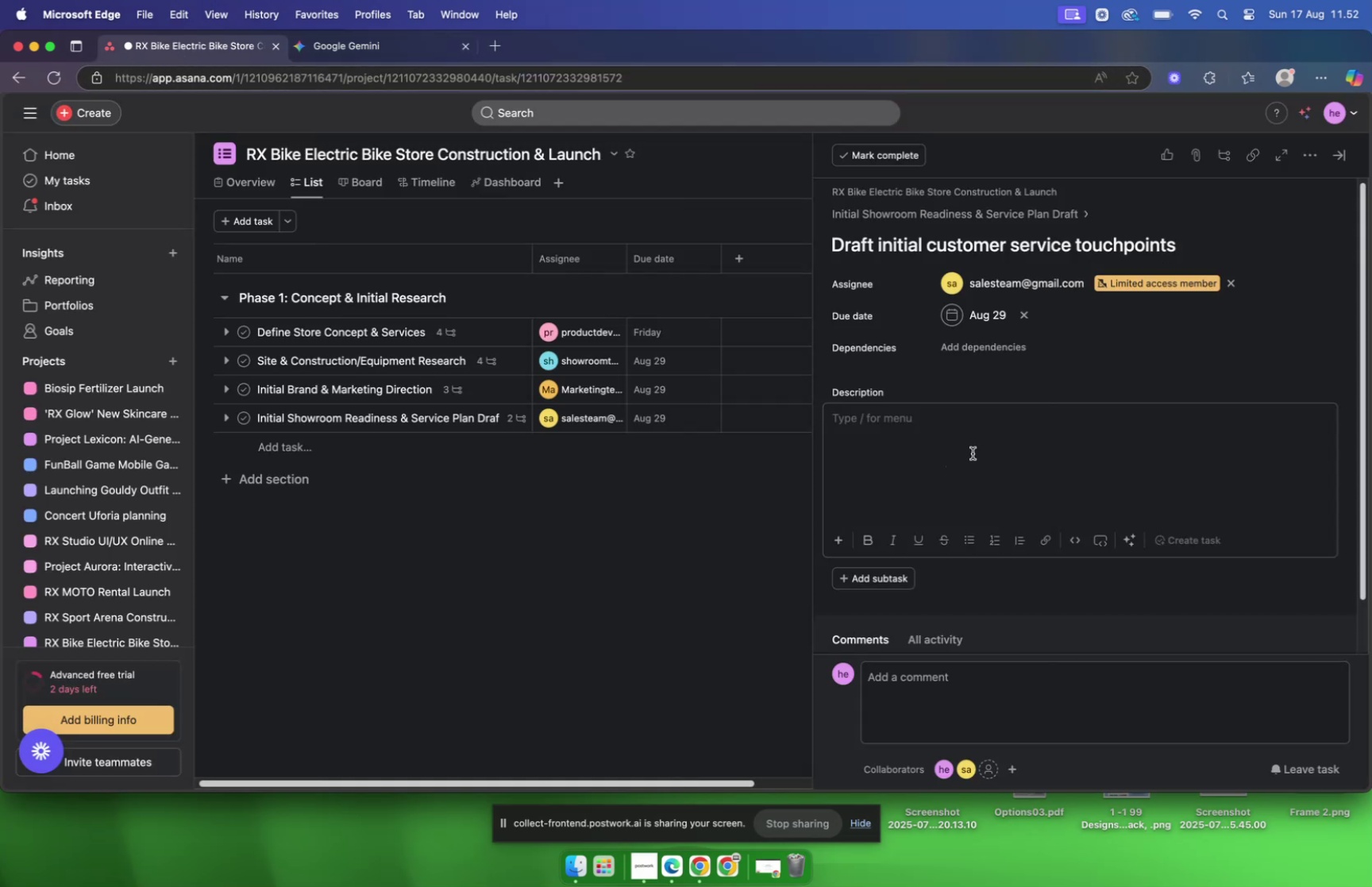 
key(Meta+V)
 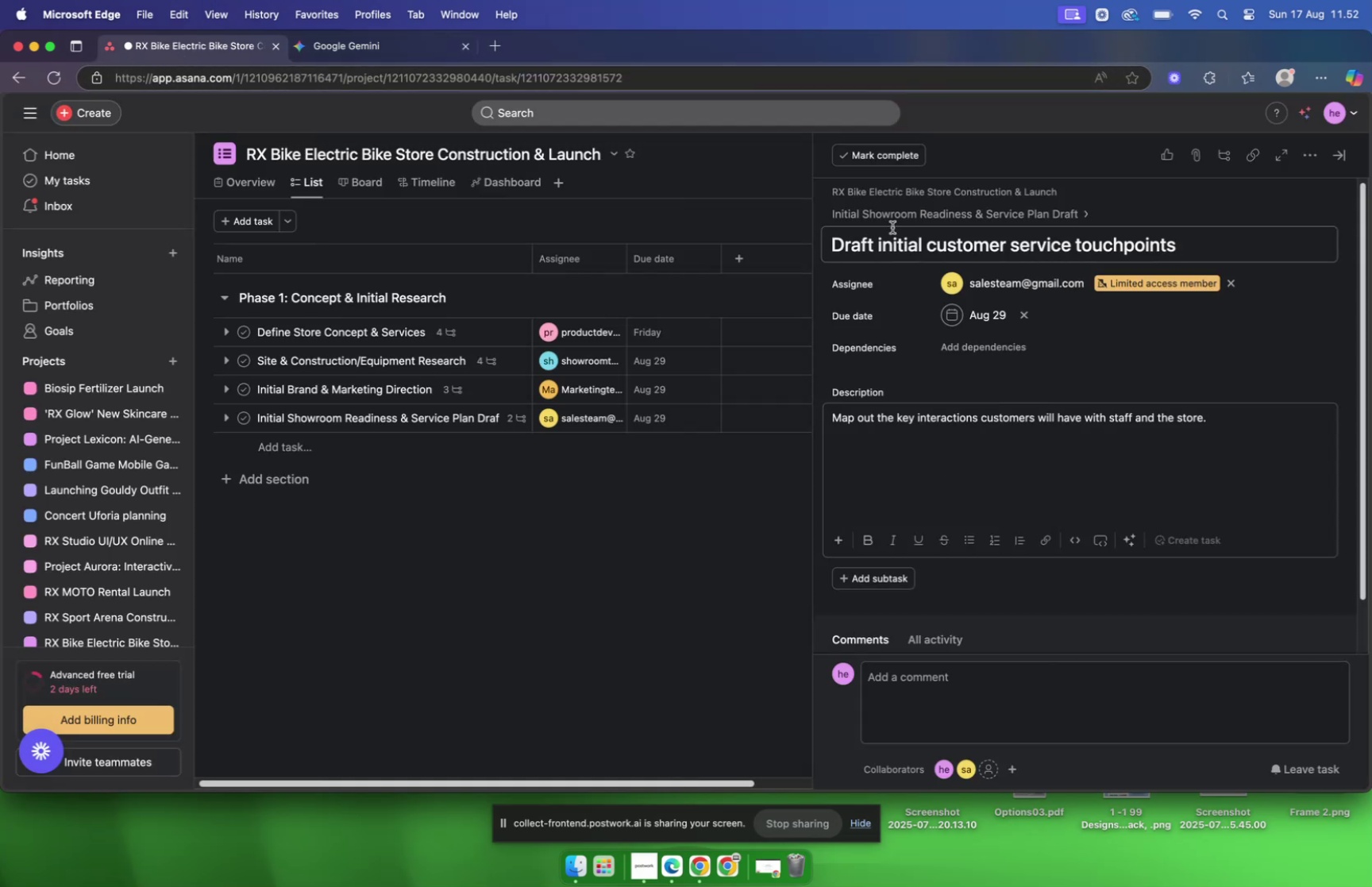 
left_click([892, 222])
 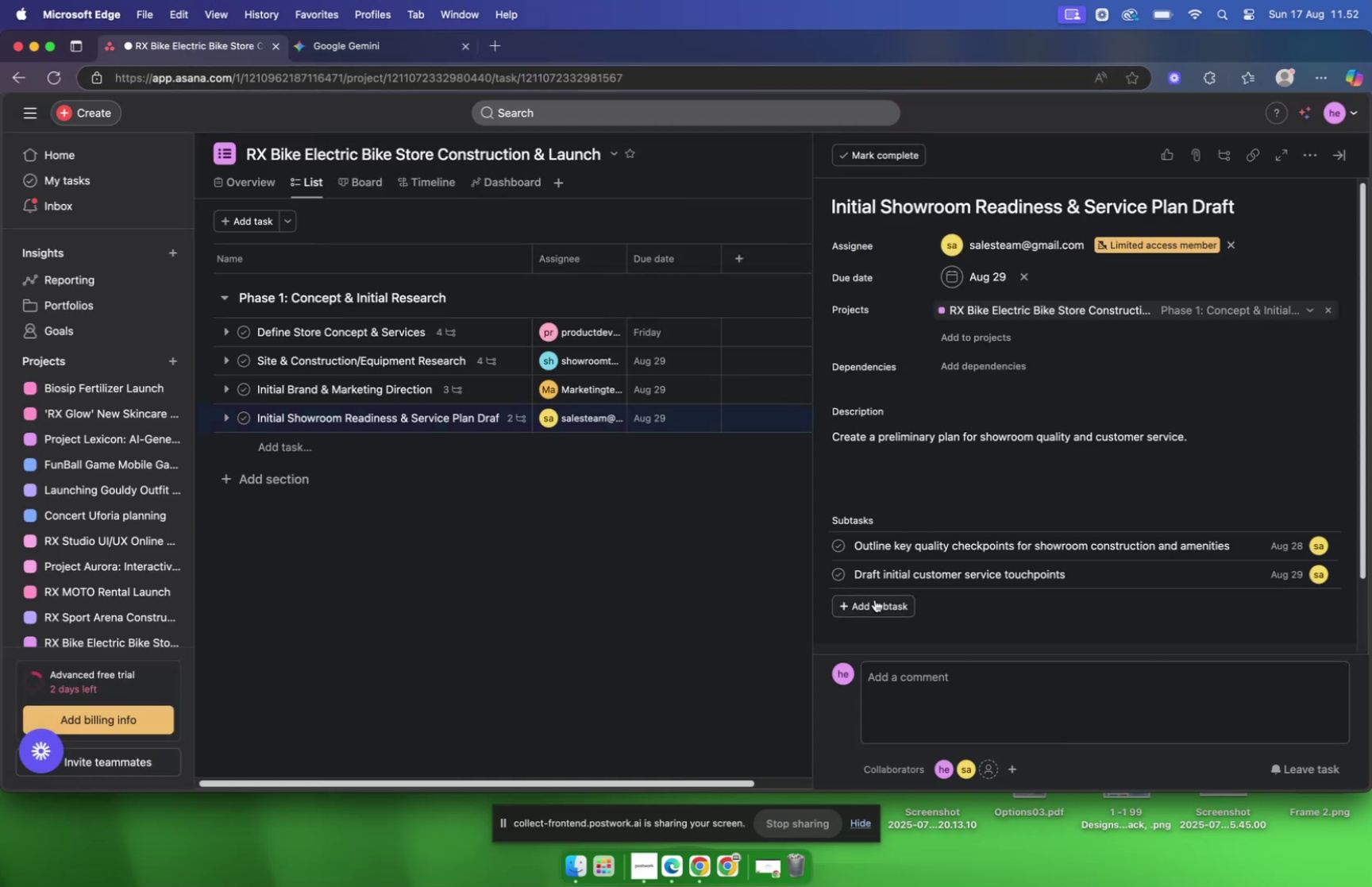 
left_click([874, 600])
 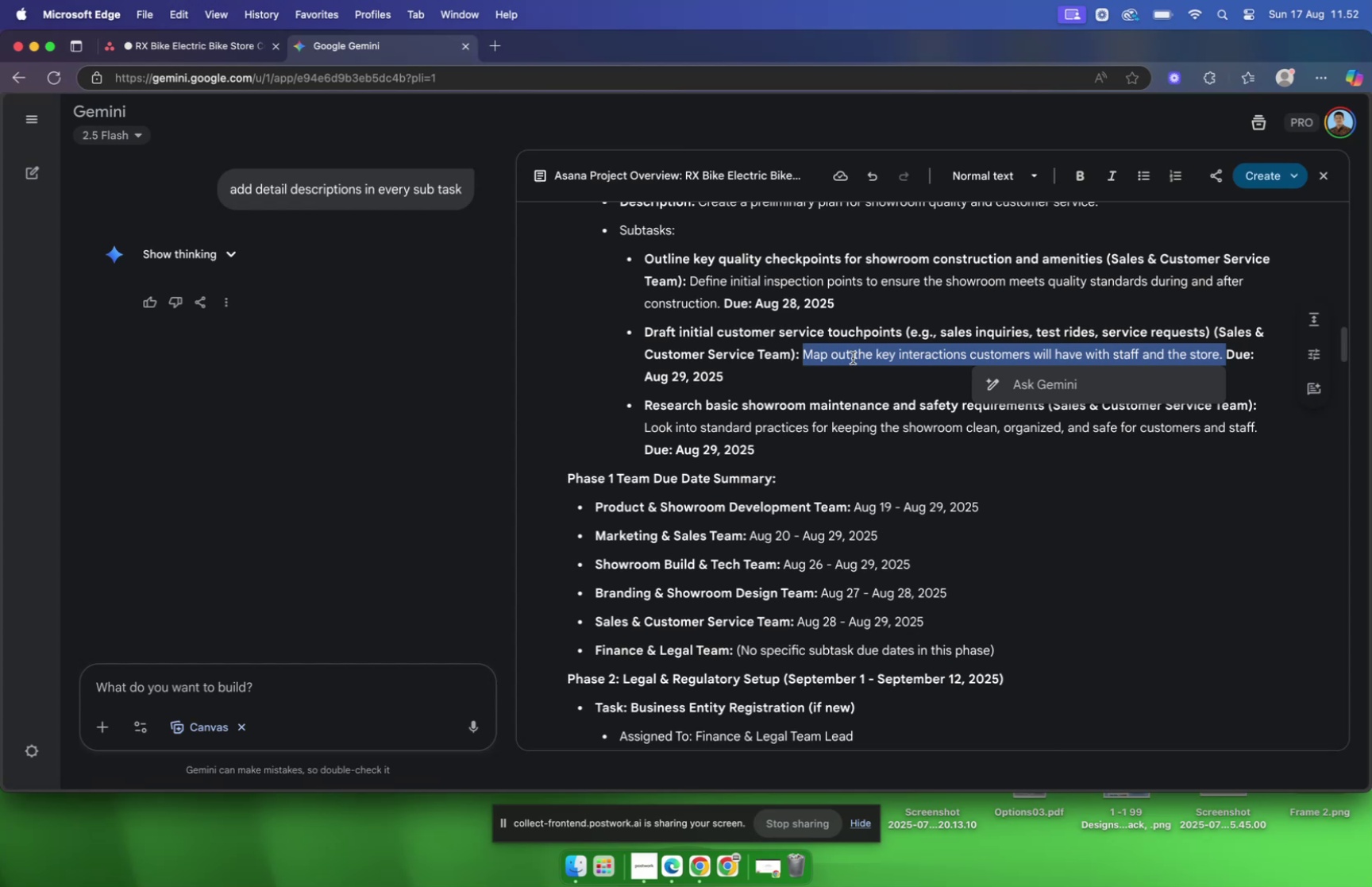 
left_click([860, 422])
 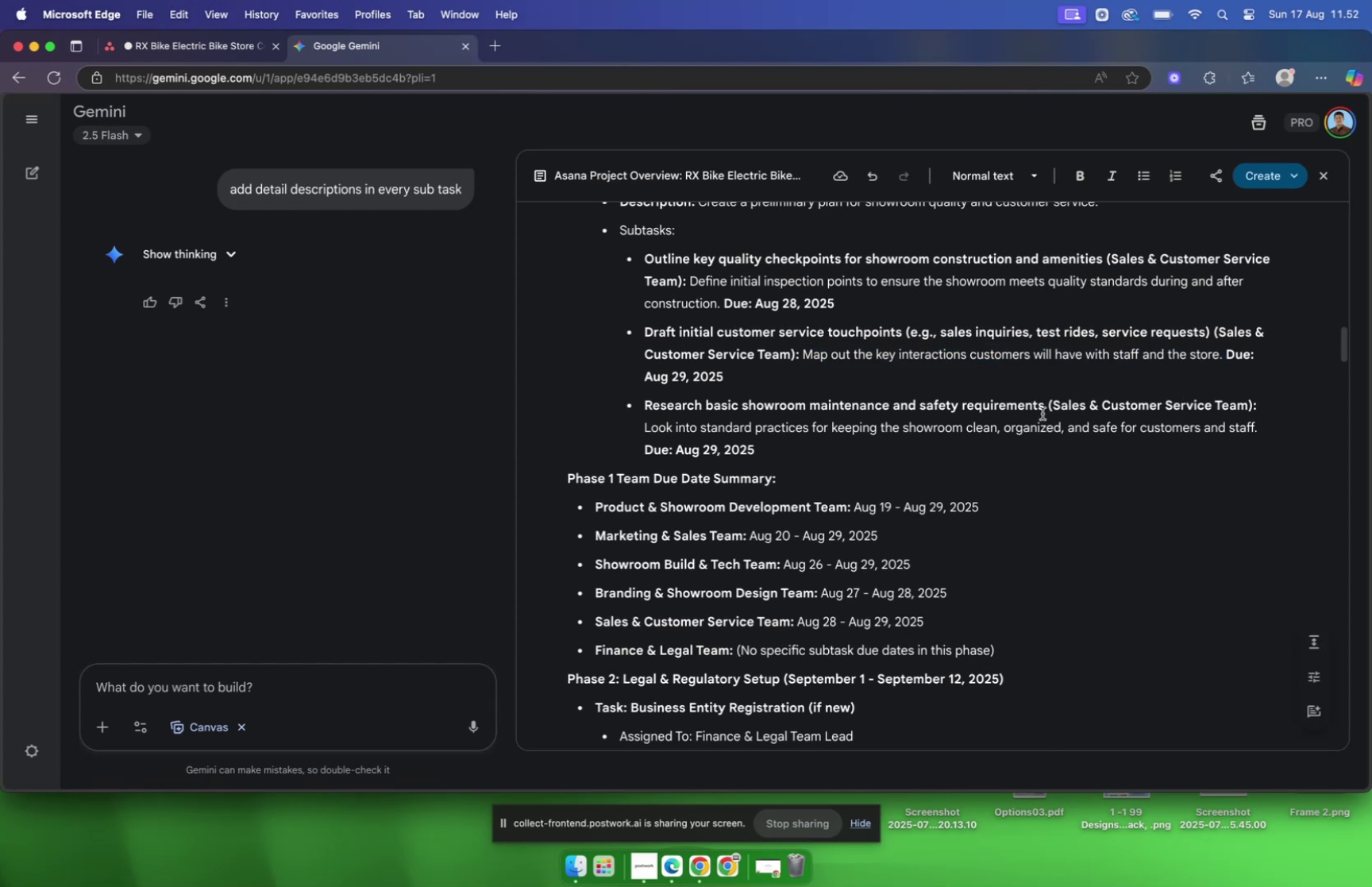 
left_click_drag(start_coordinate=[1042, 411], to_coordinate=[640, 415])
 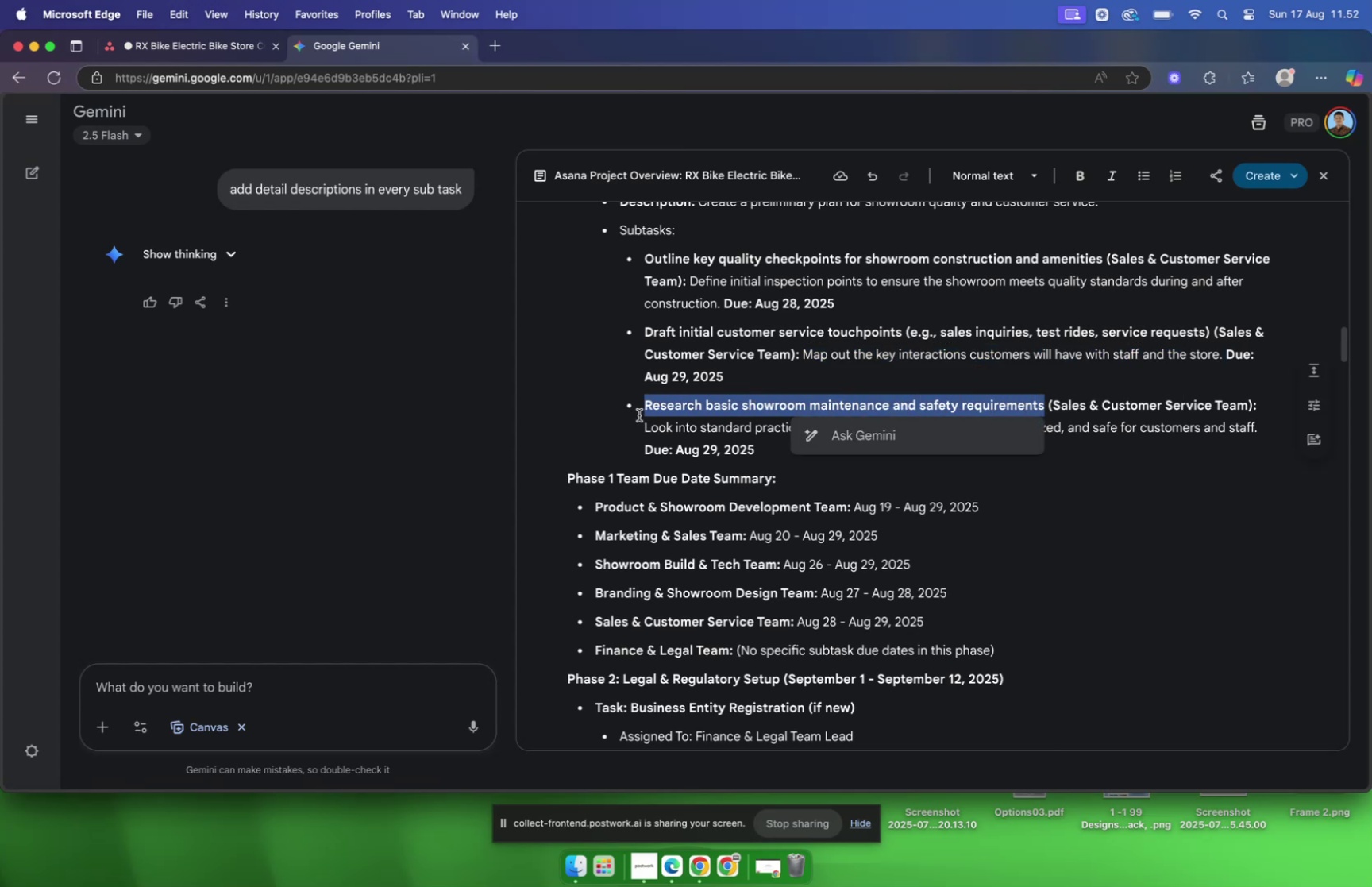 
key(Meta+CommandLeft)
 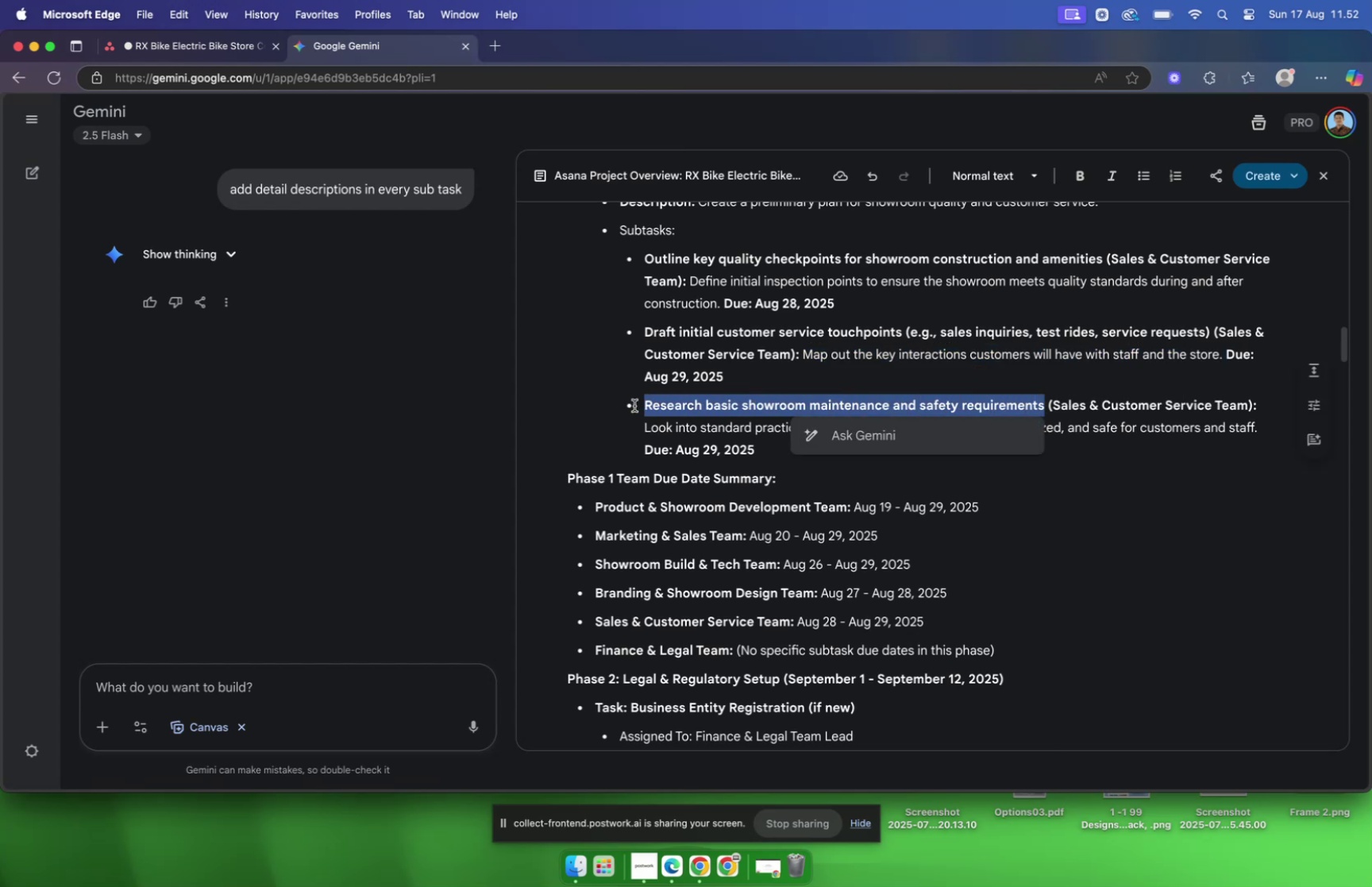 
key(Meta+C)
 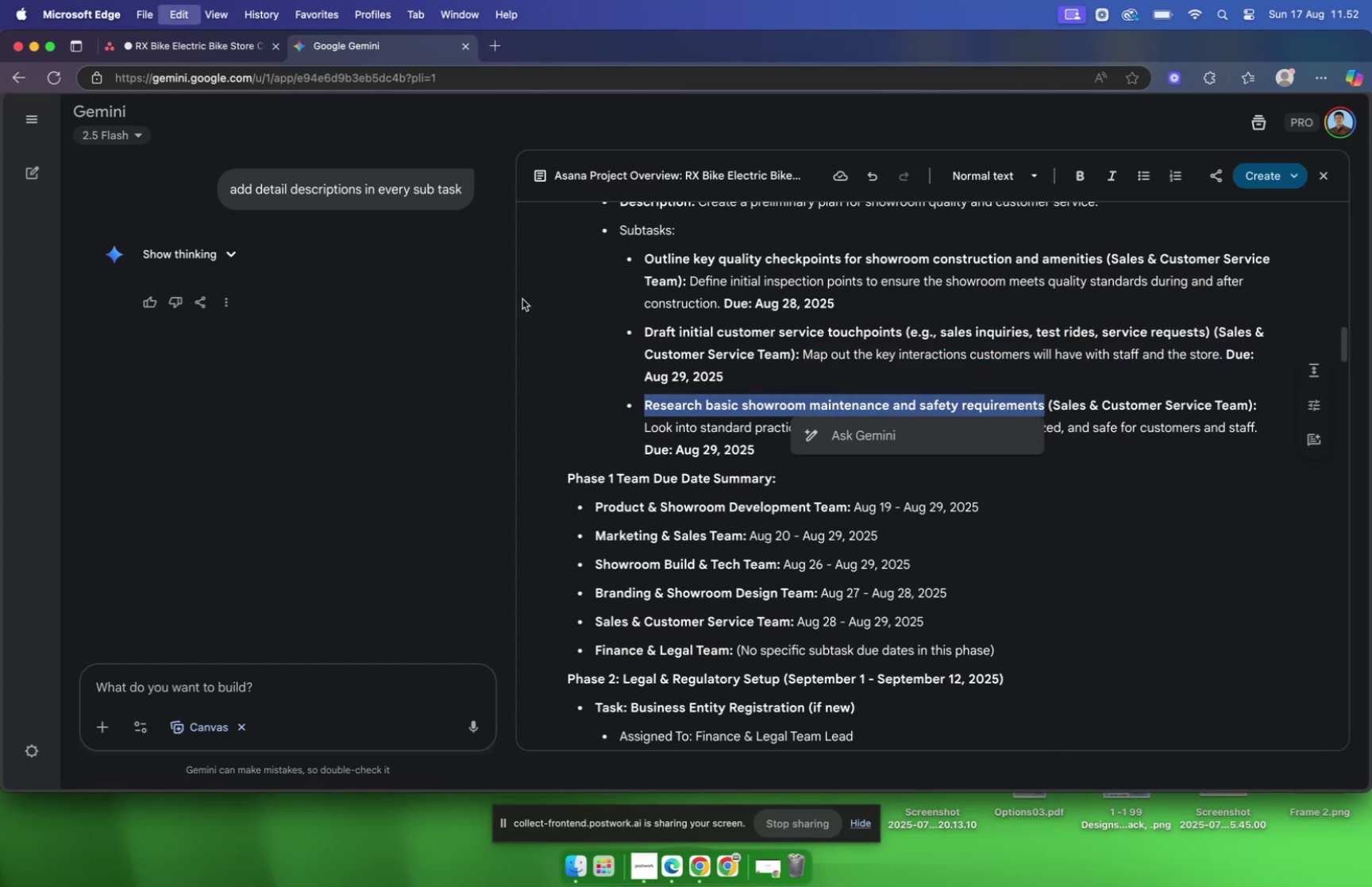 
key(Meta+CommandLeft)
 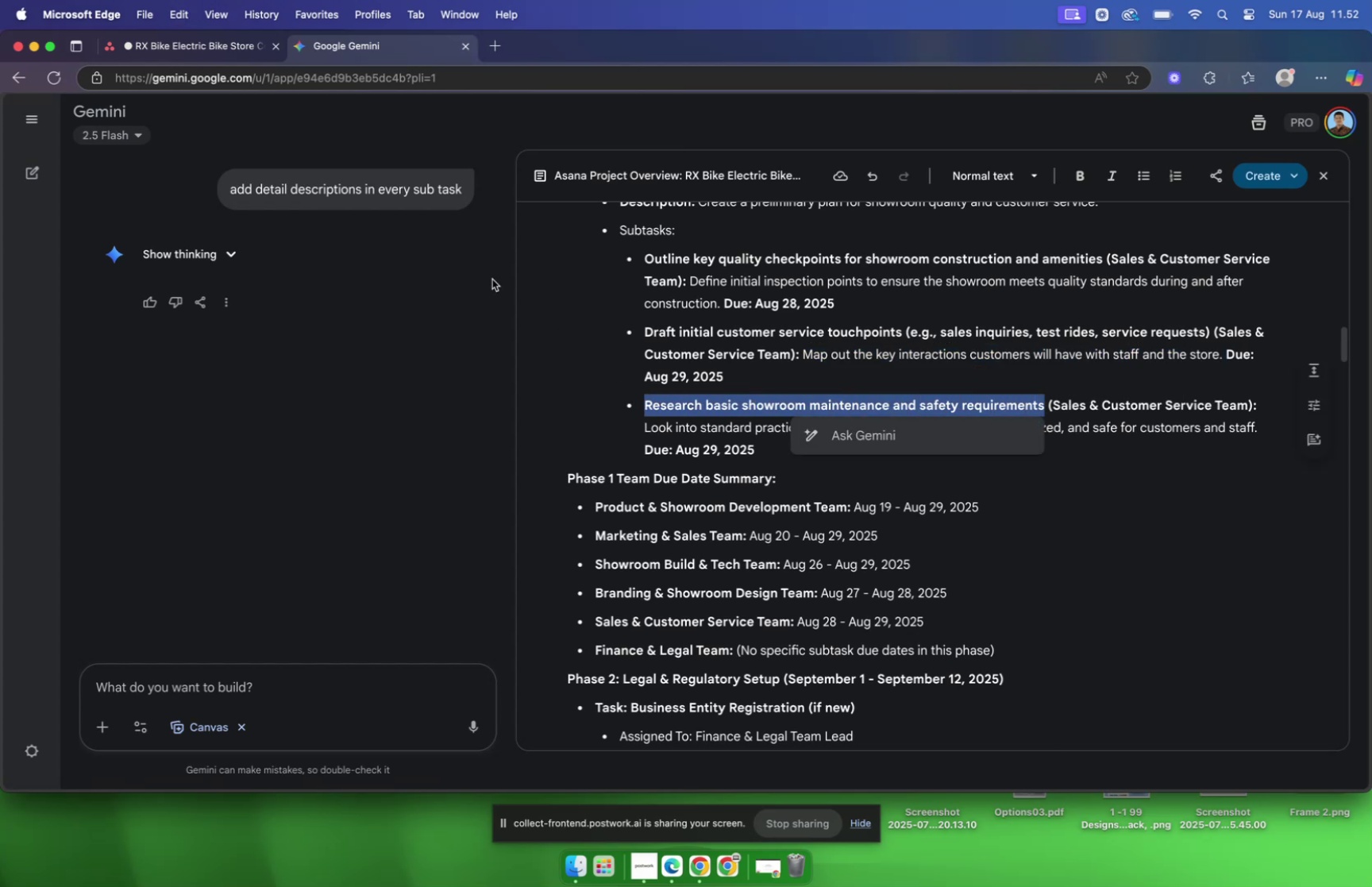 
key(Meta+CommandLeft)
 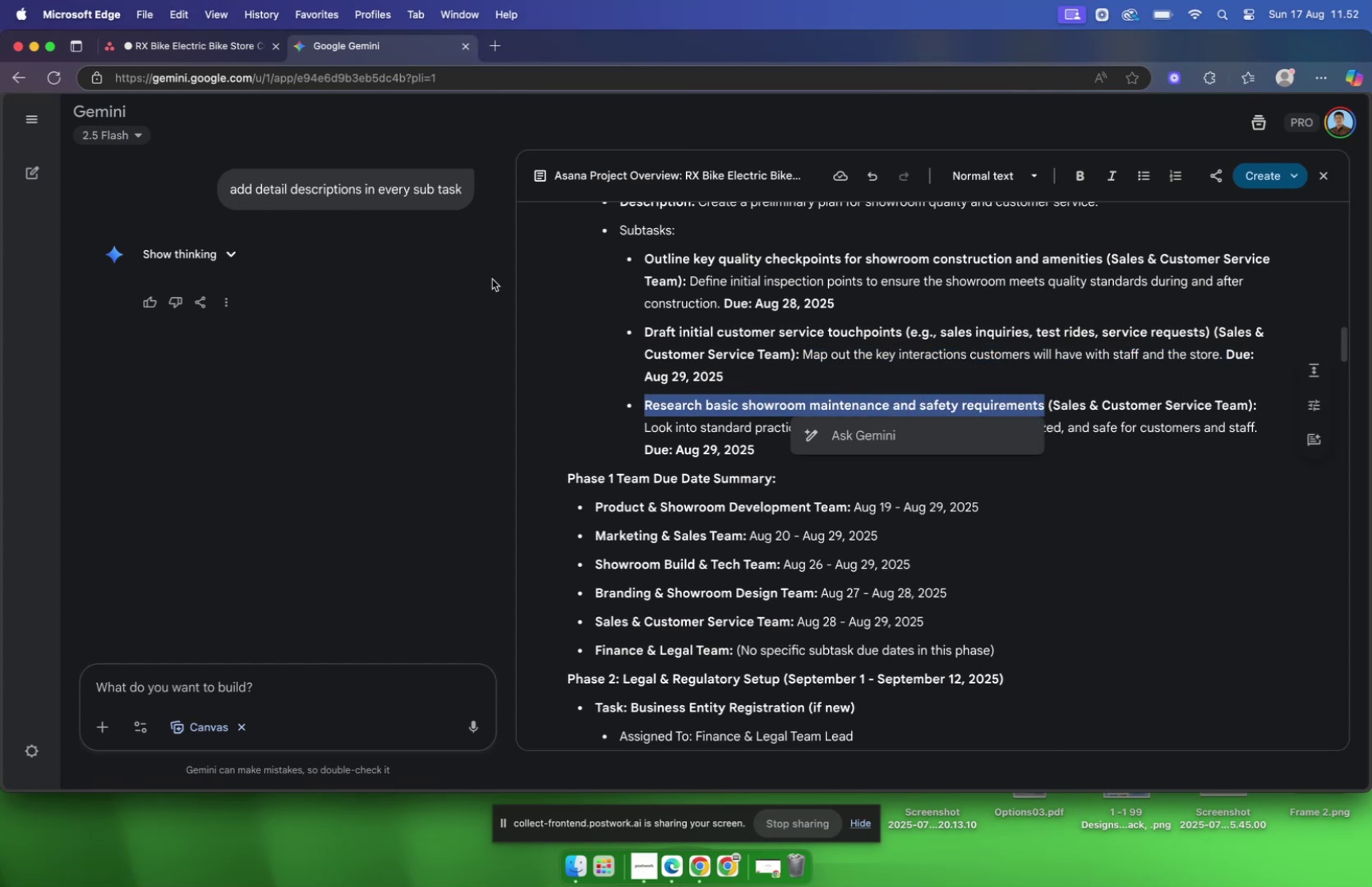 
key(Meta+C)
 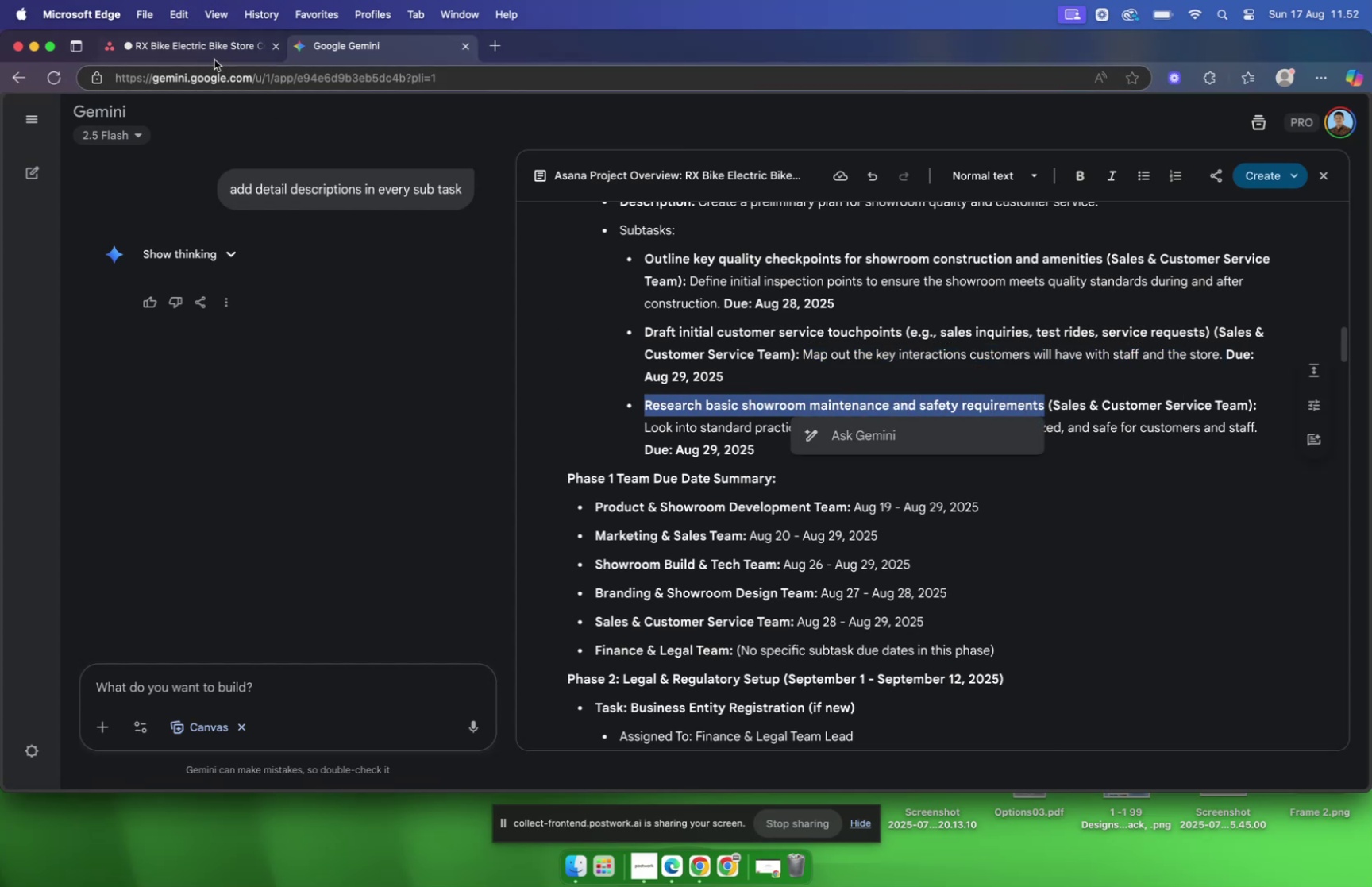 
left_click([213, 57])
 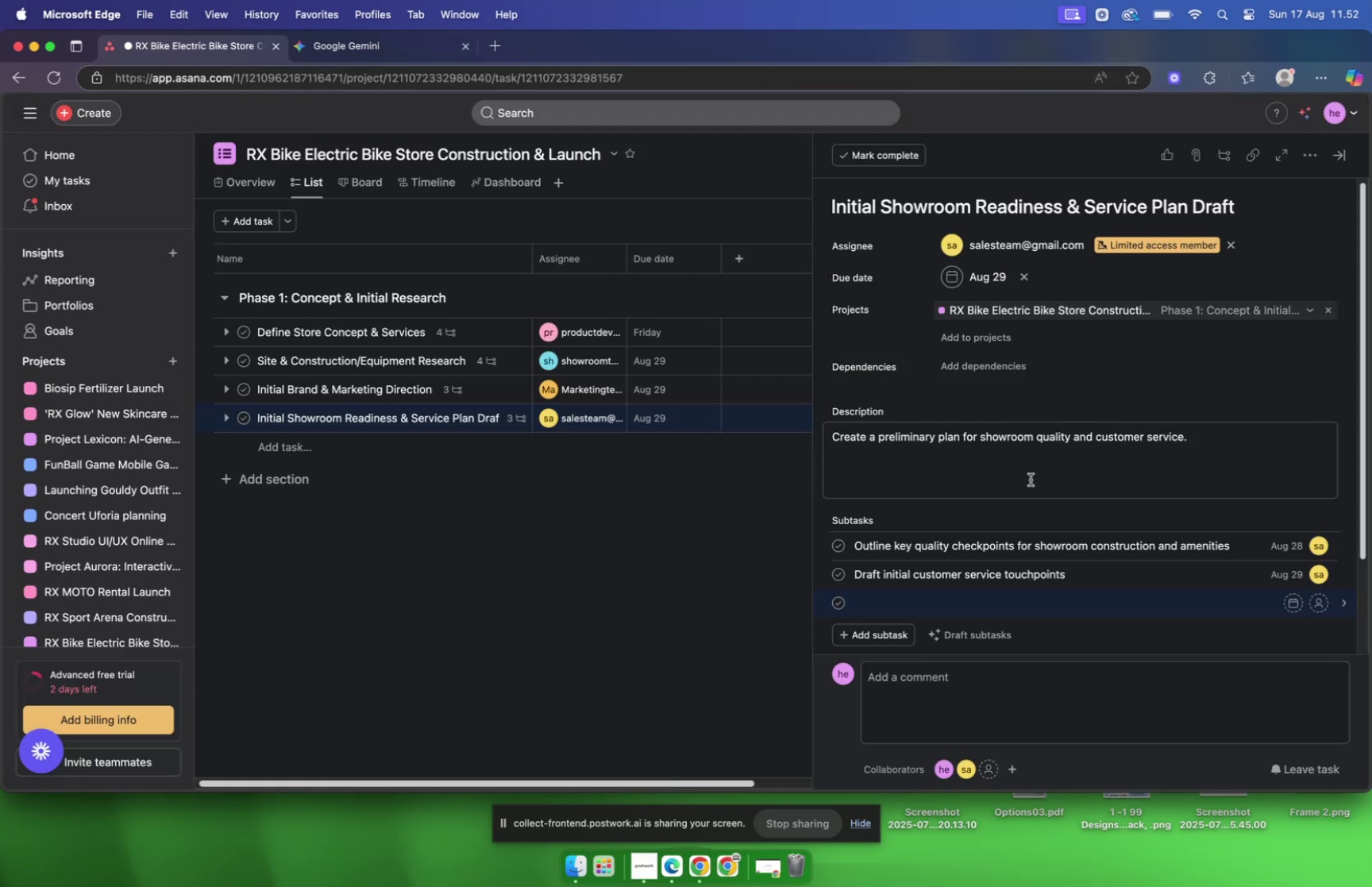 
key(Meta+V)
 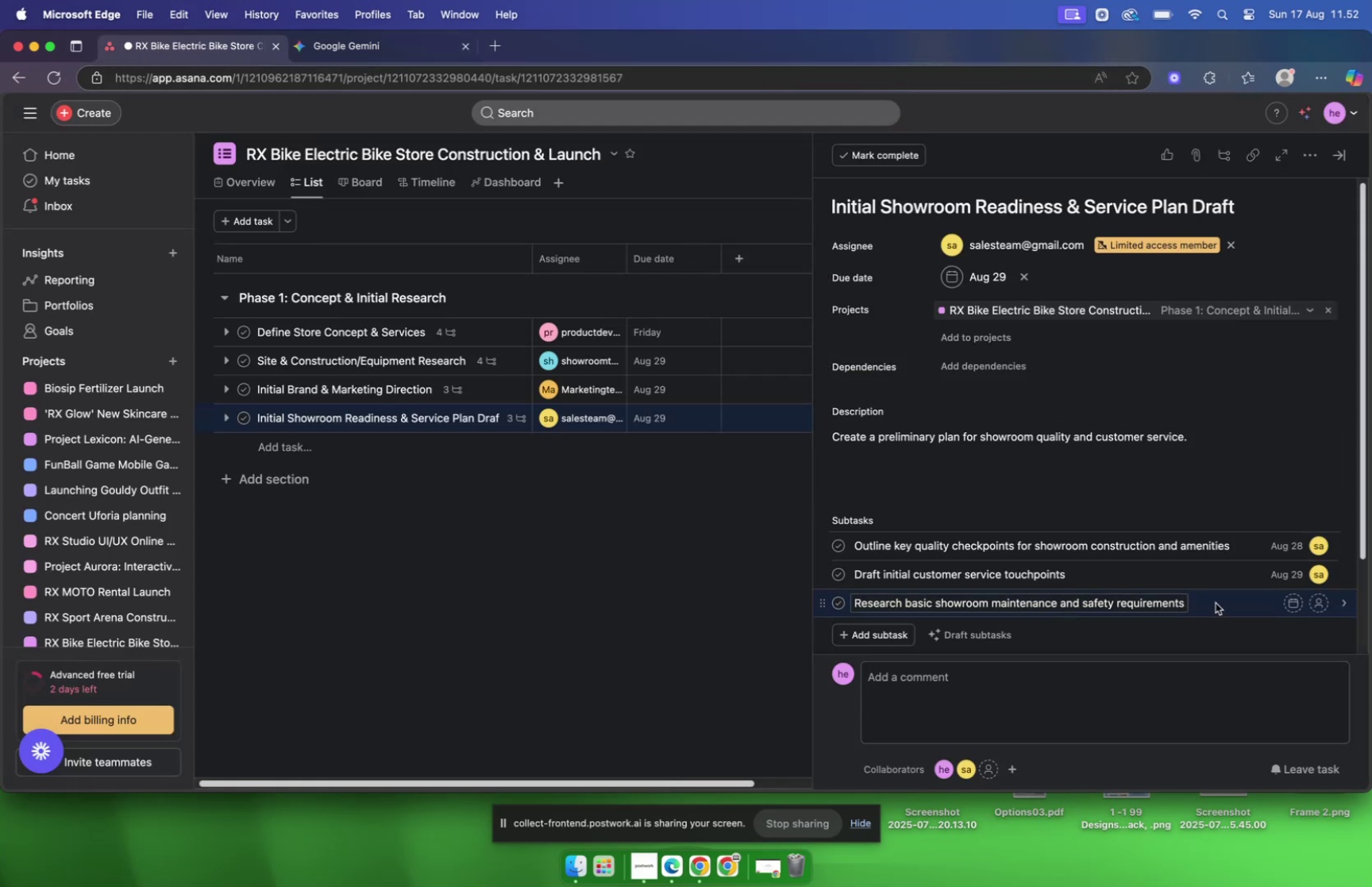 
left_click([1216, 602])
 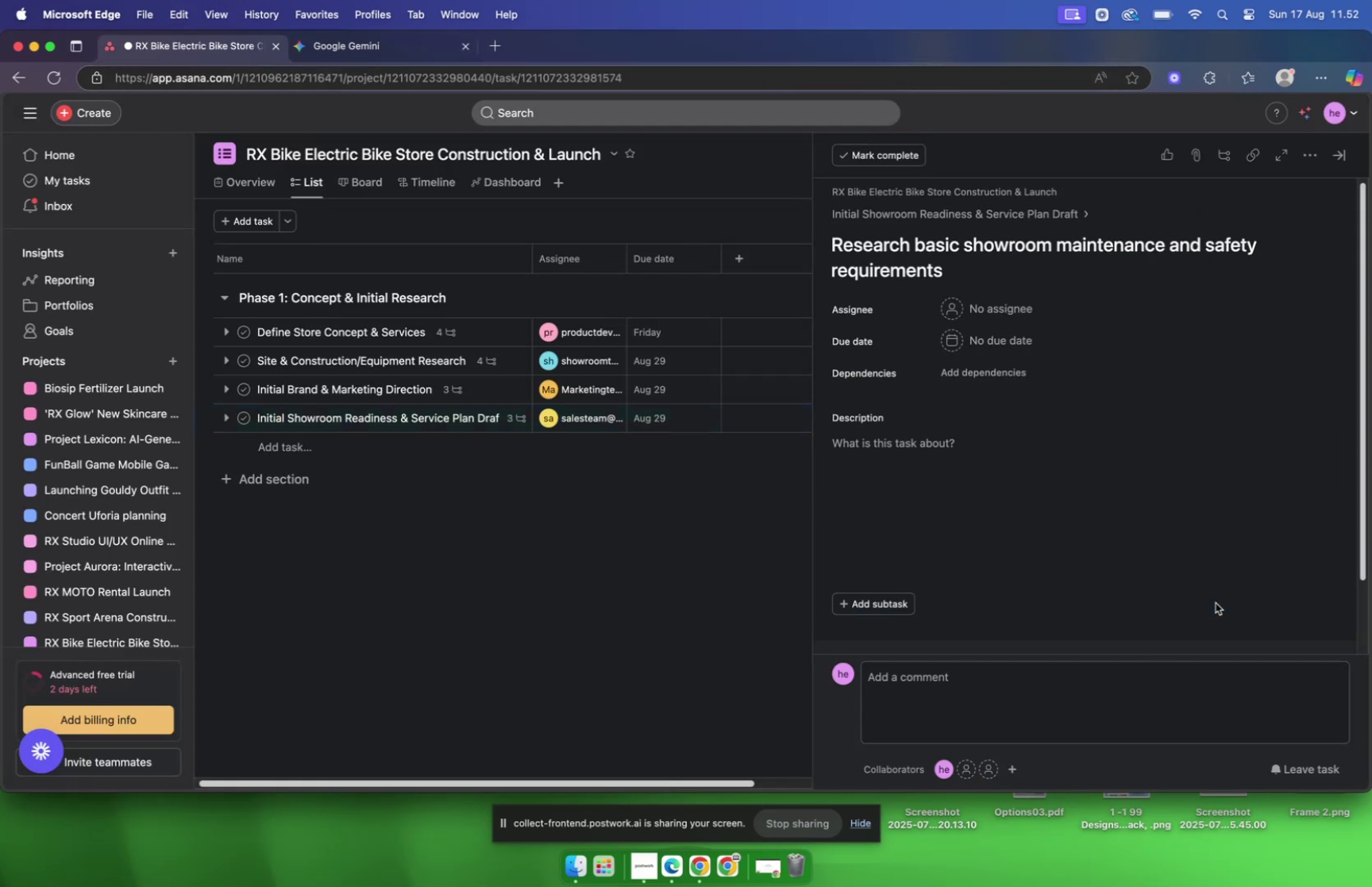 
hold_key(key=Tab, duration=0.37)
 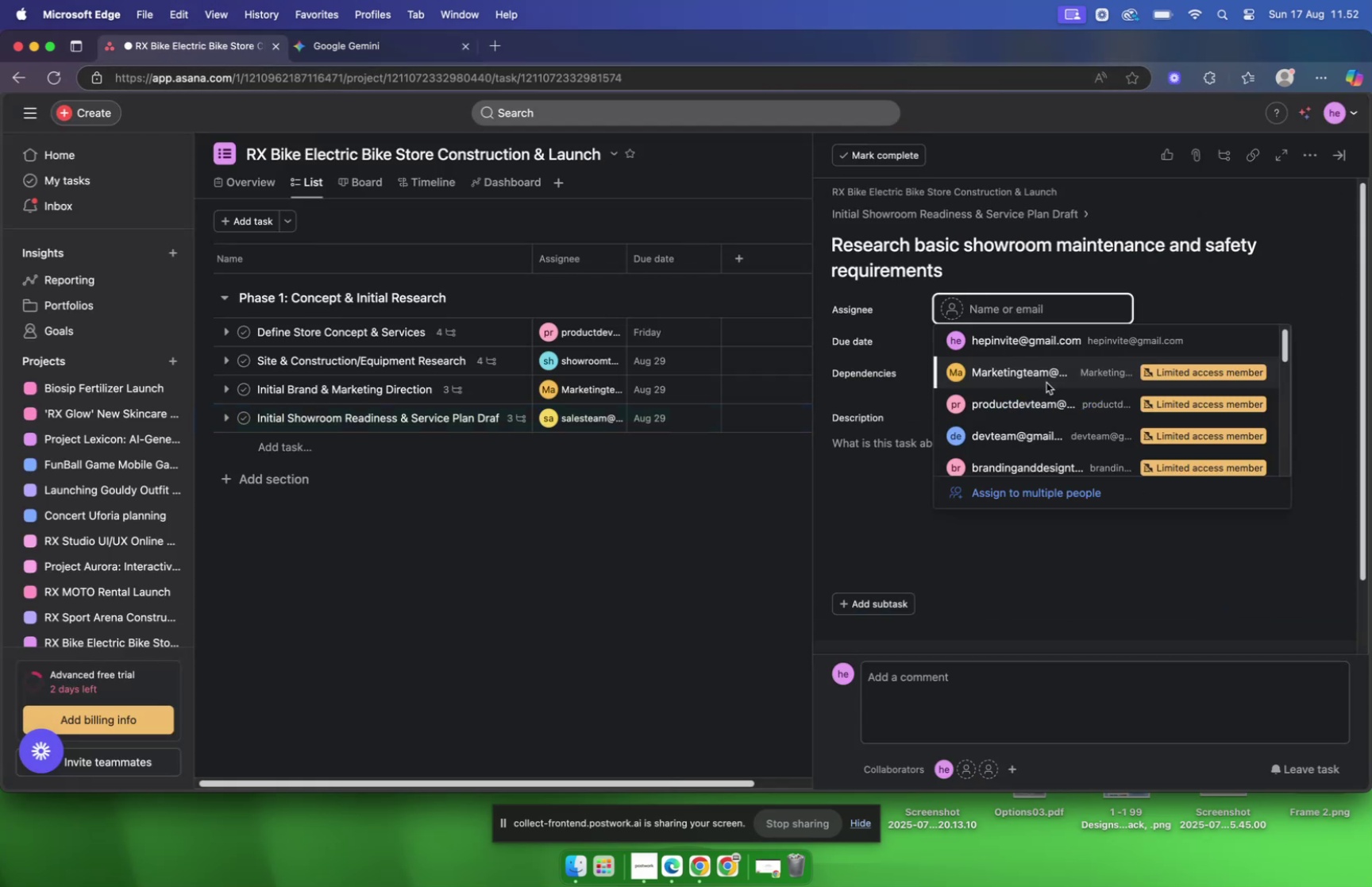 
type(asa)
 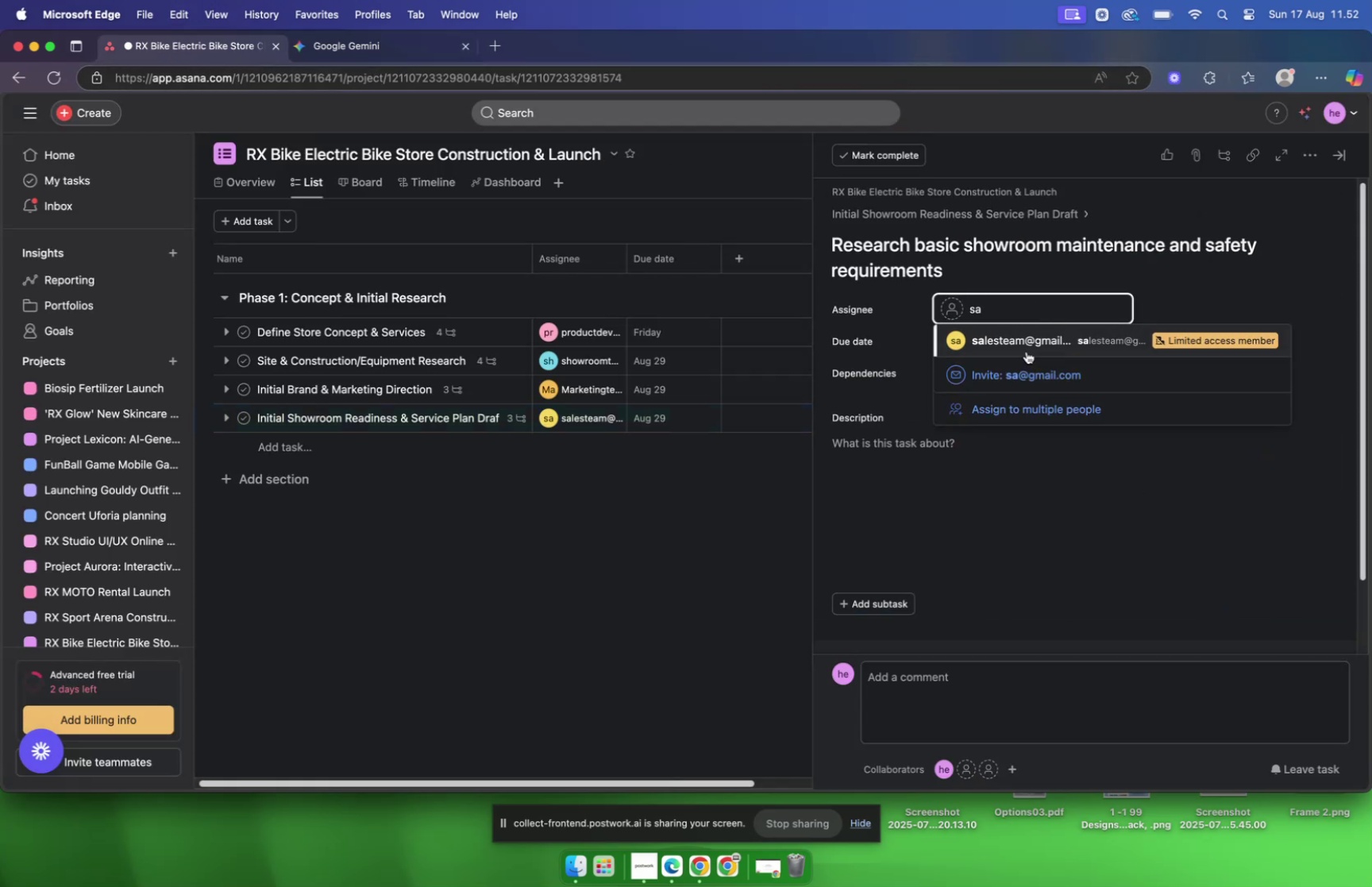 
left_click([1021, 346])
 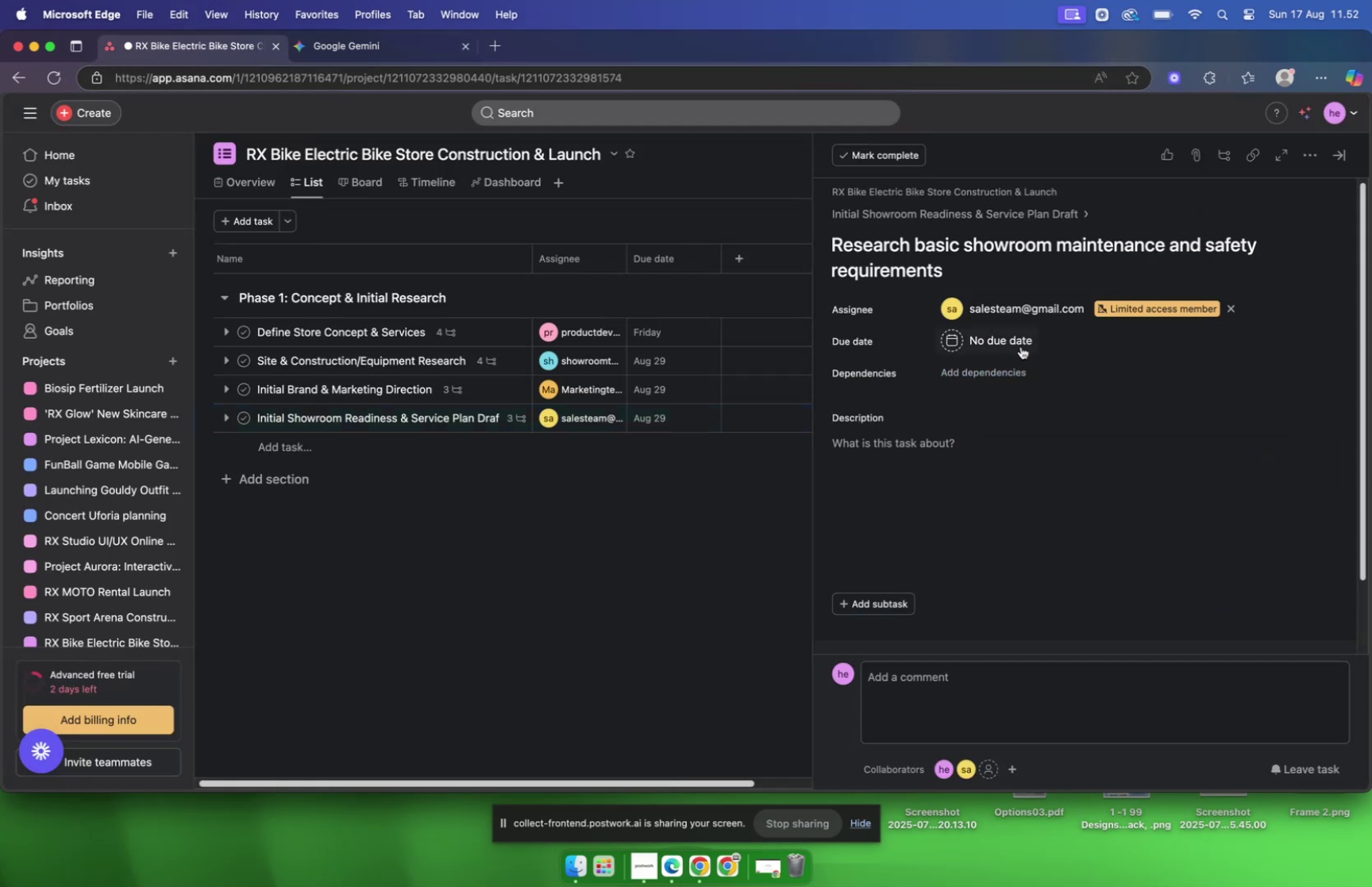 
key(Tab)
 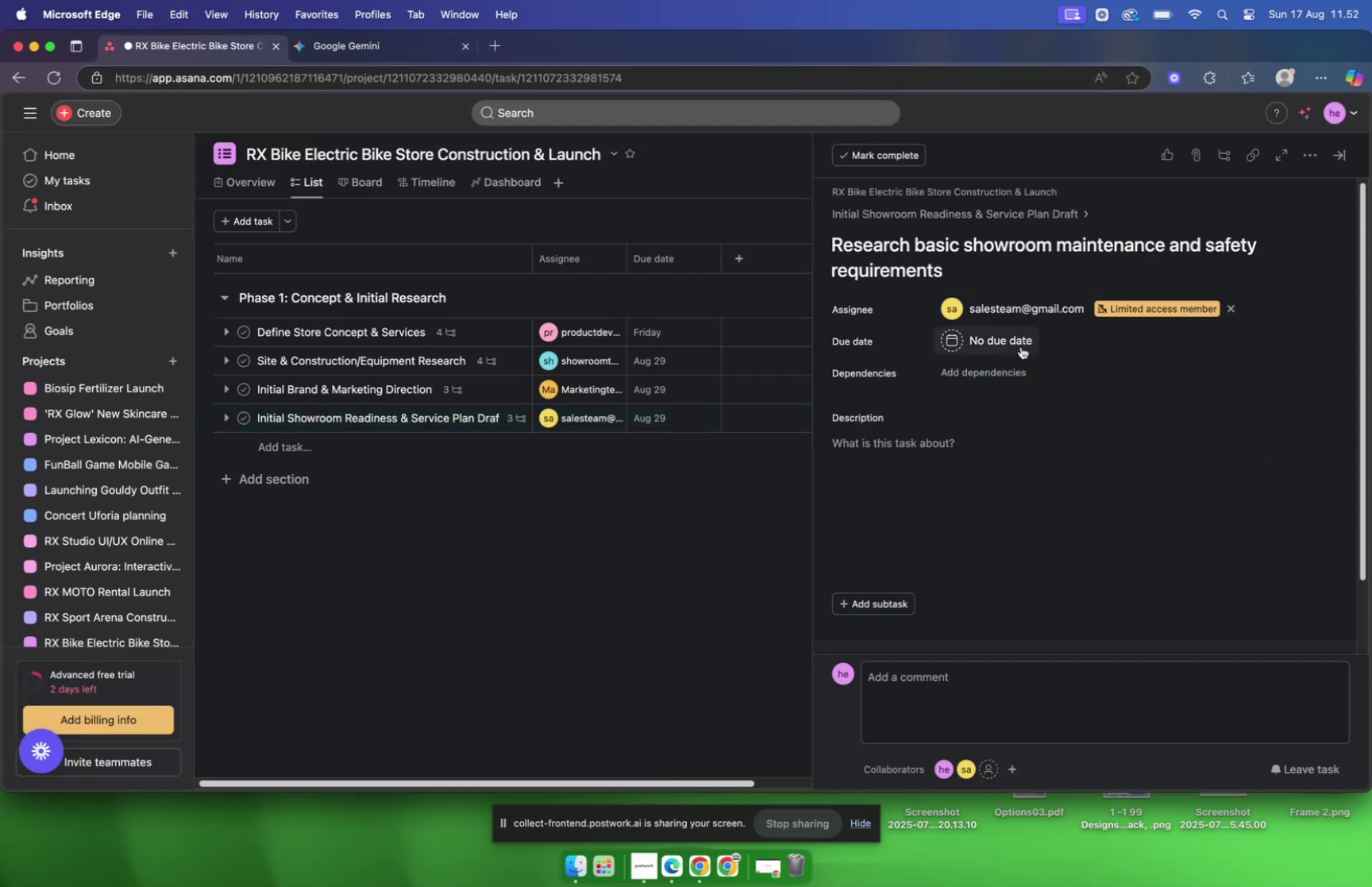 
key(D)
 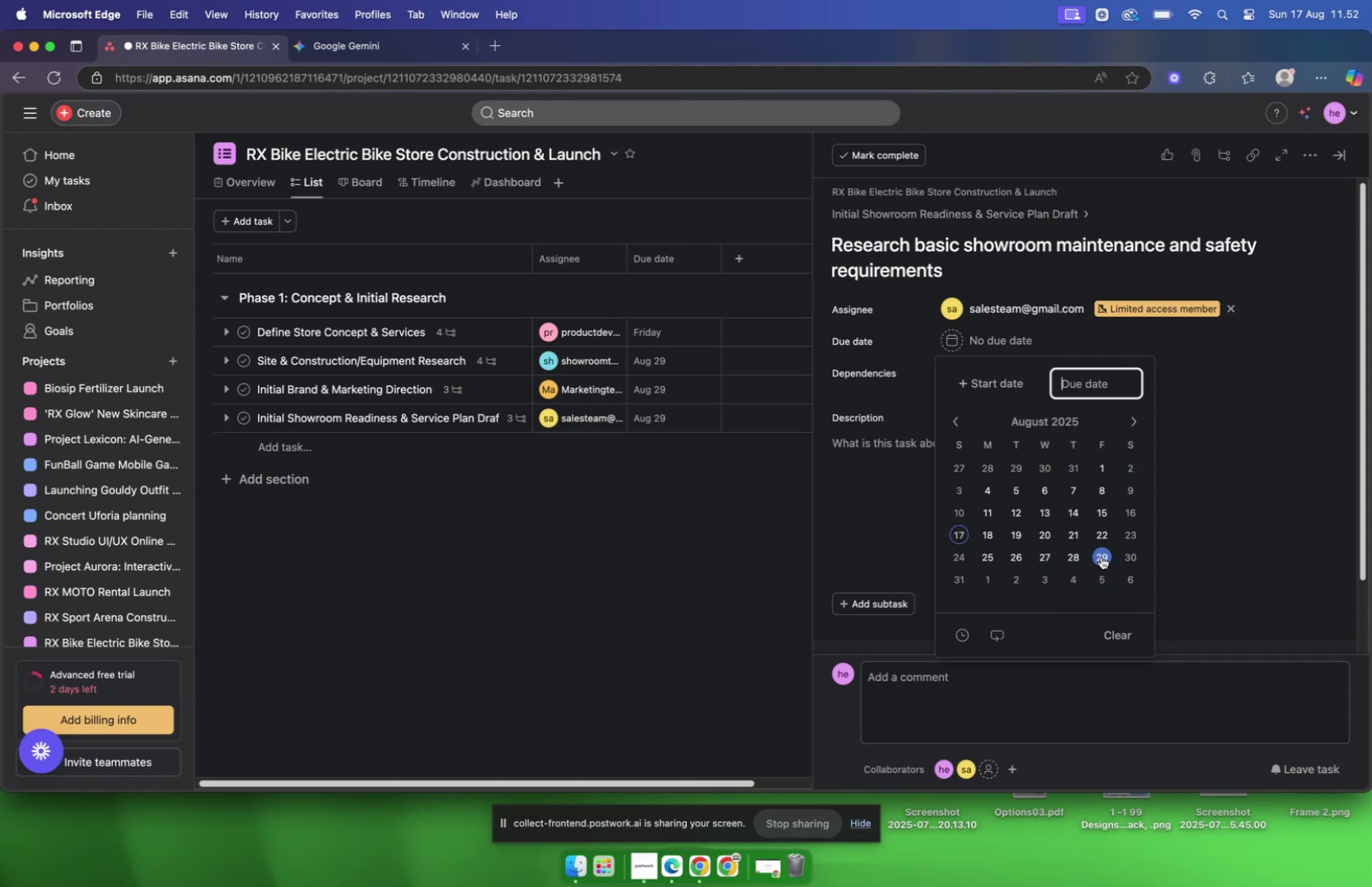 
double_click([847, 486])
 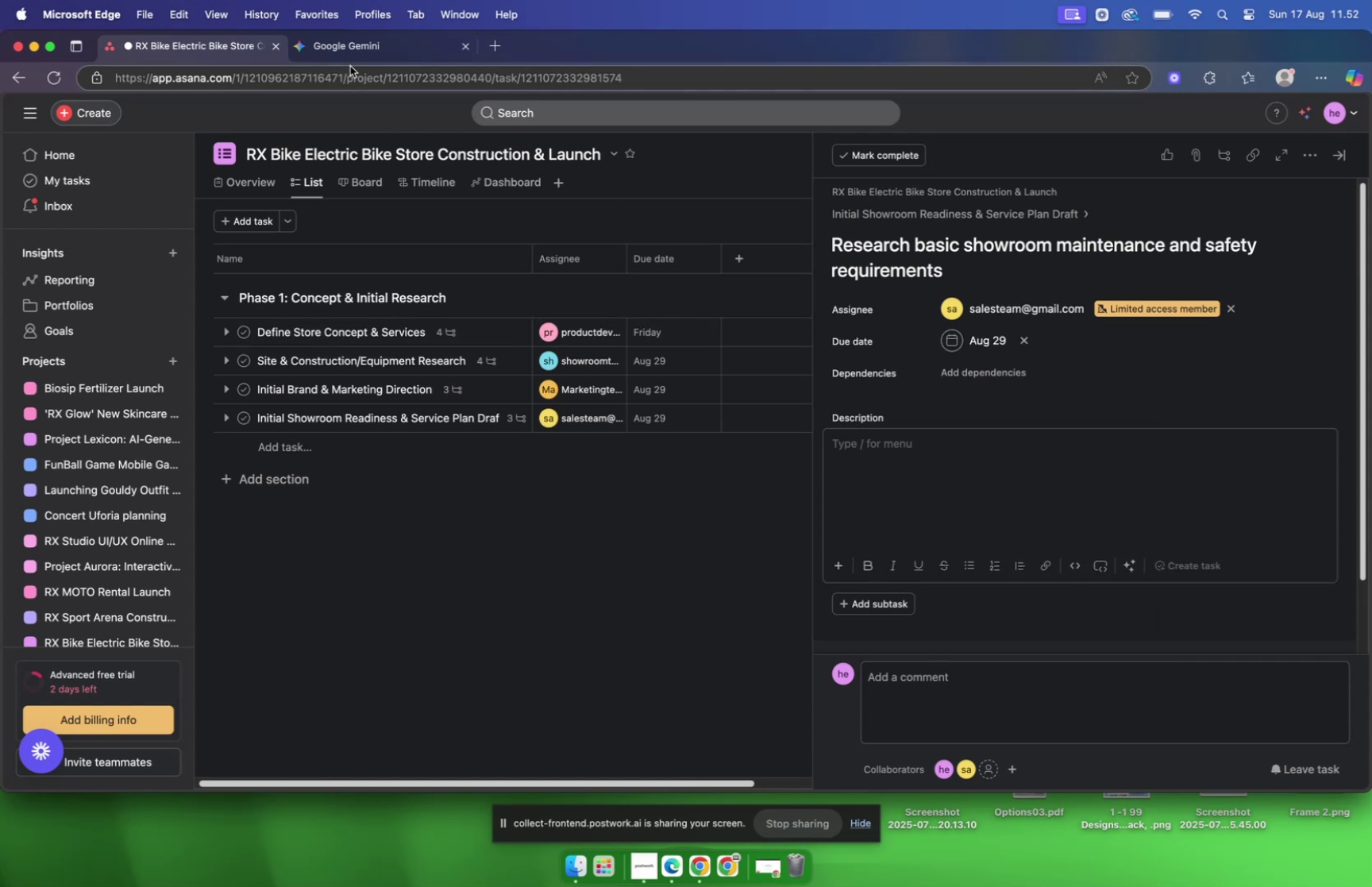 
left_click([344, 50])
 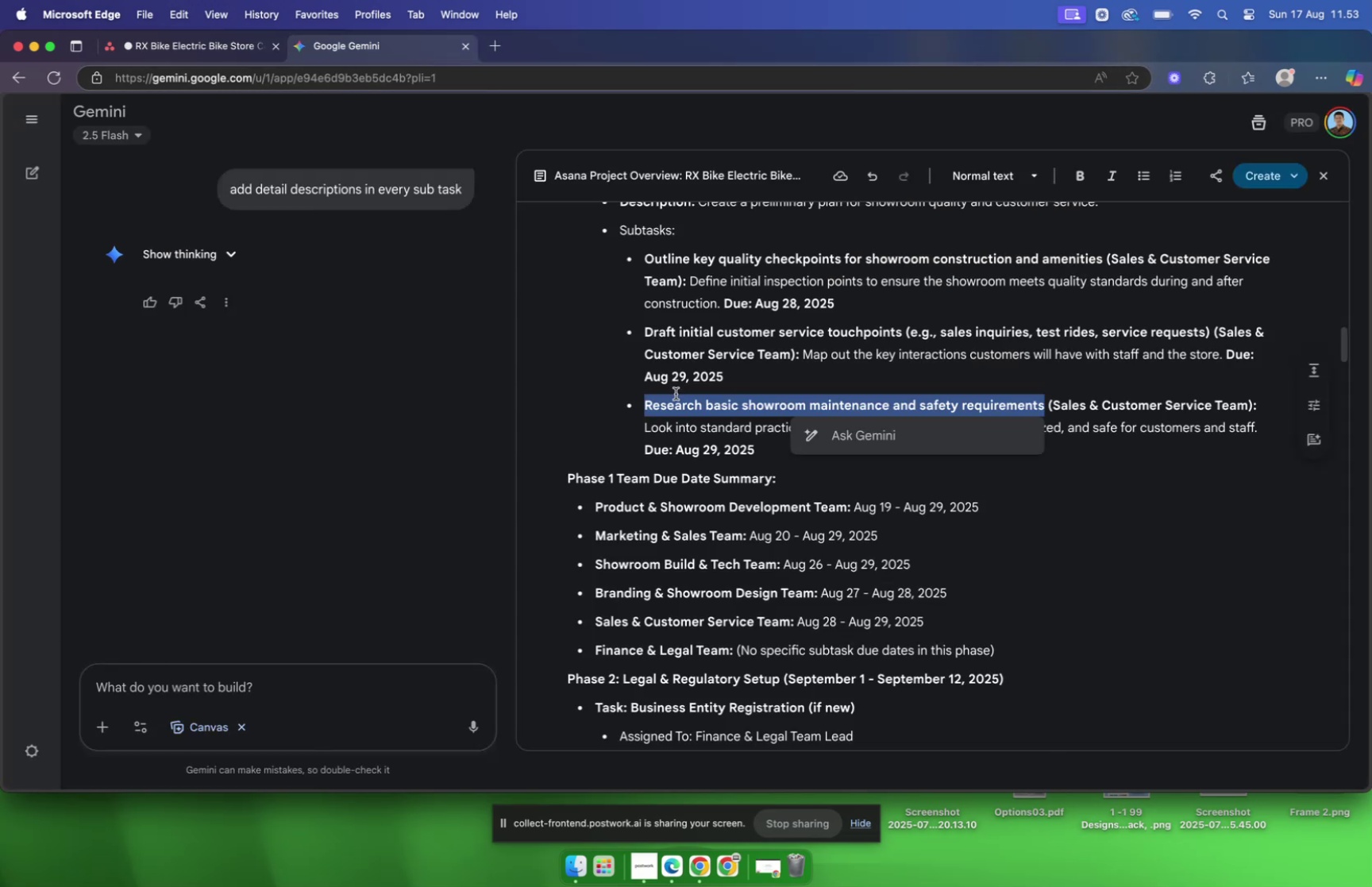 
left_click([661, 395])
 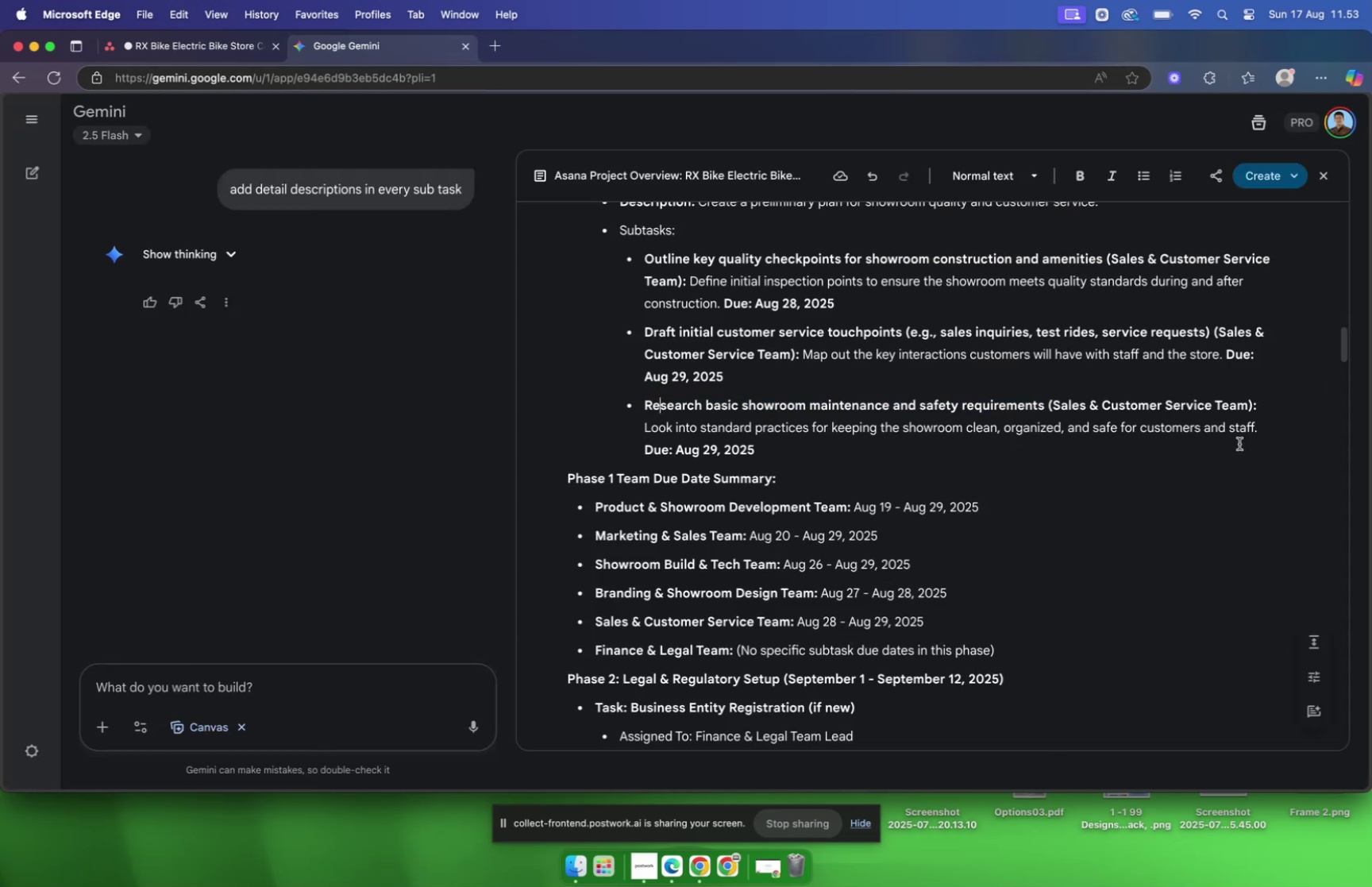 
left_click_drag(start_coordinate=[1274, 434], to_coordinate=[629, 426])
 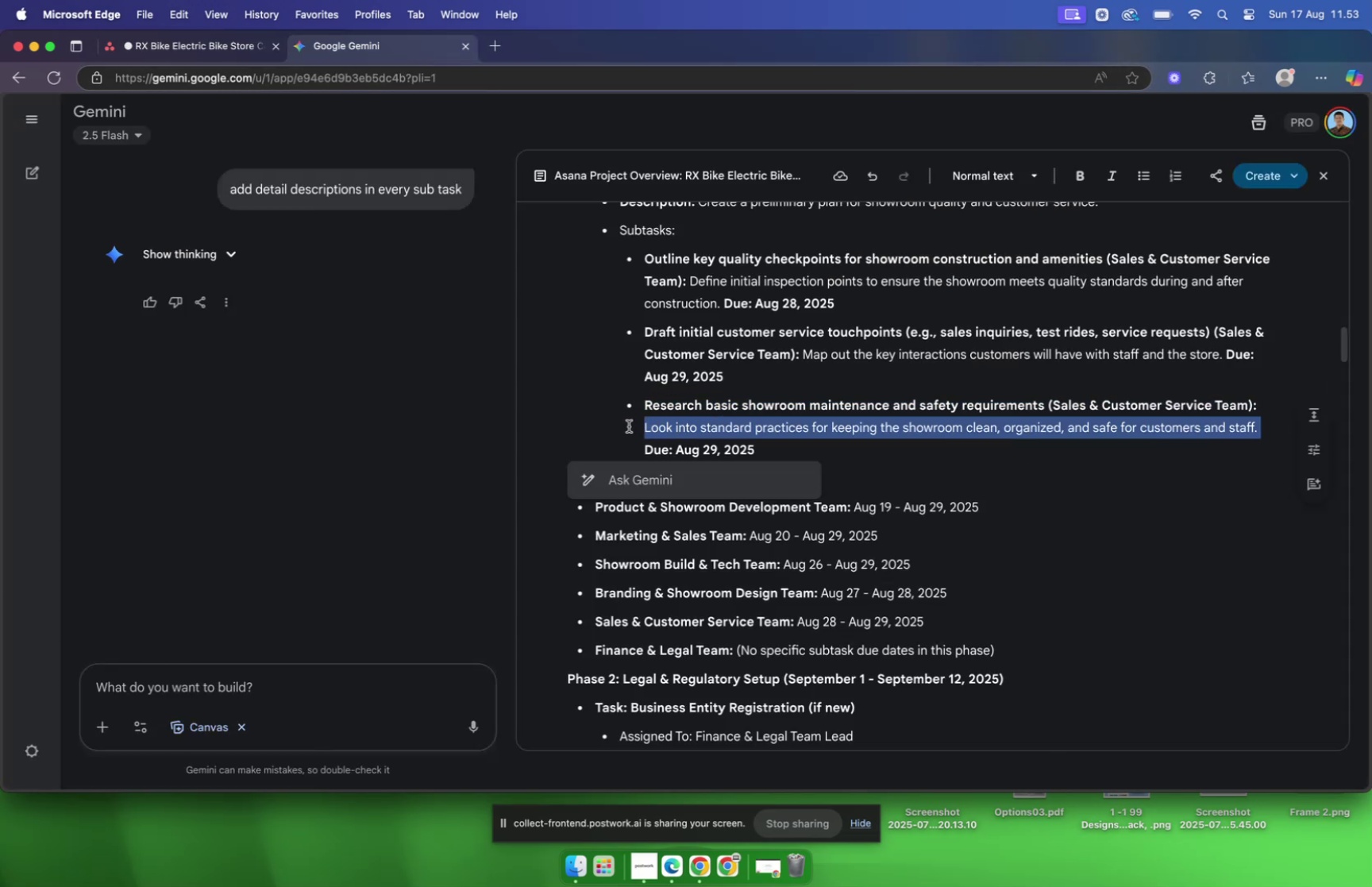 
key(Meta+CommandLeft)
 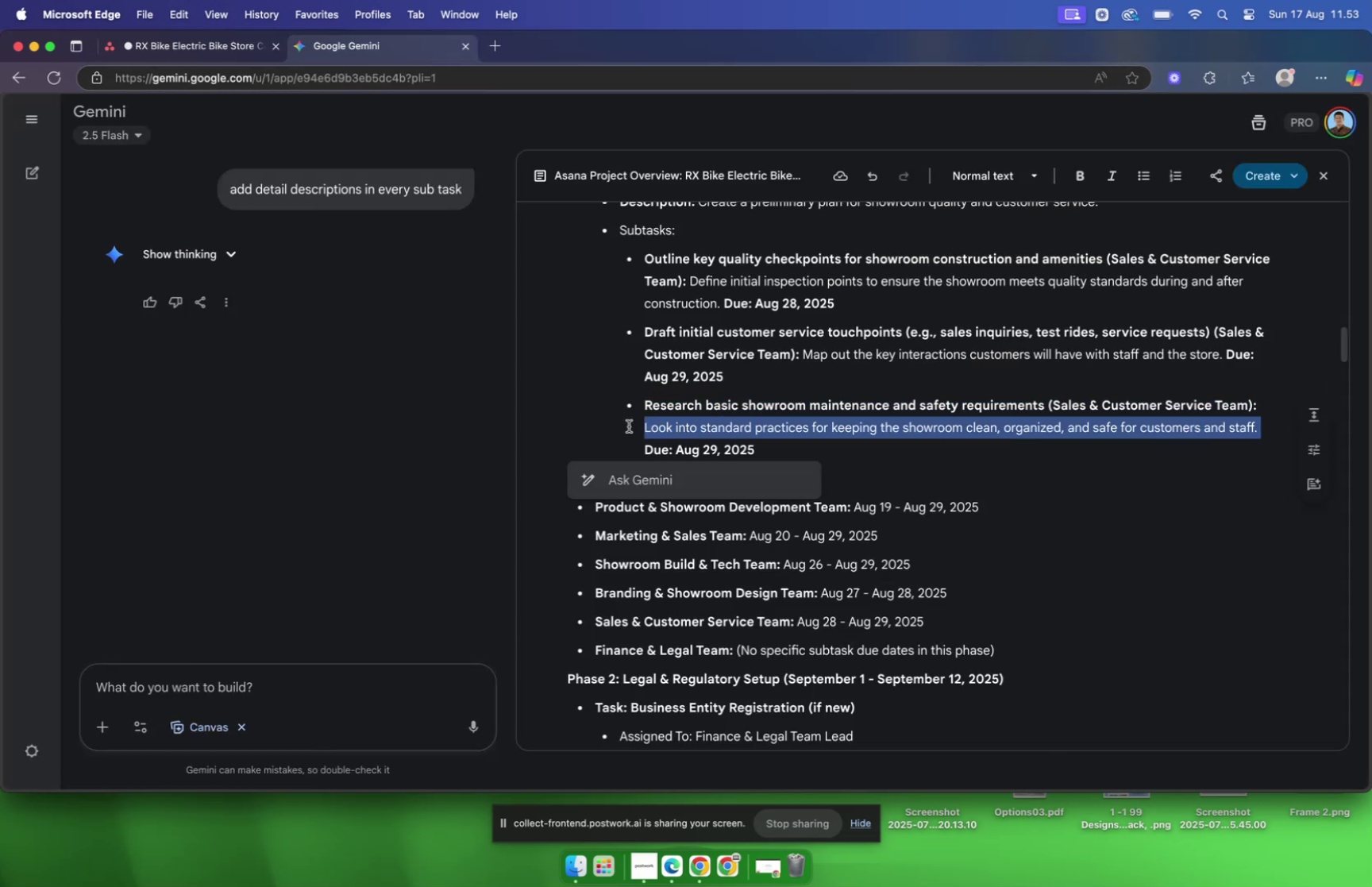 
key(Meta+C)
 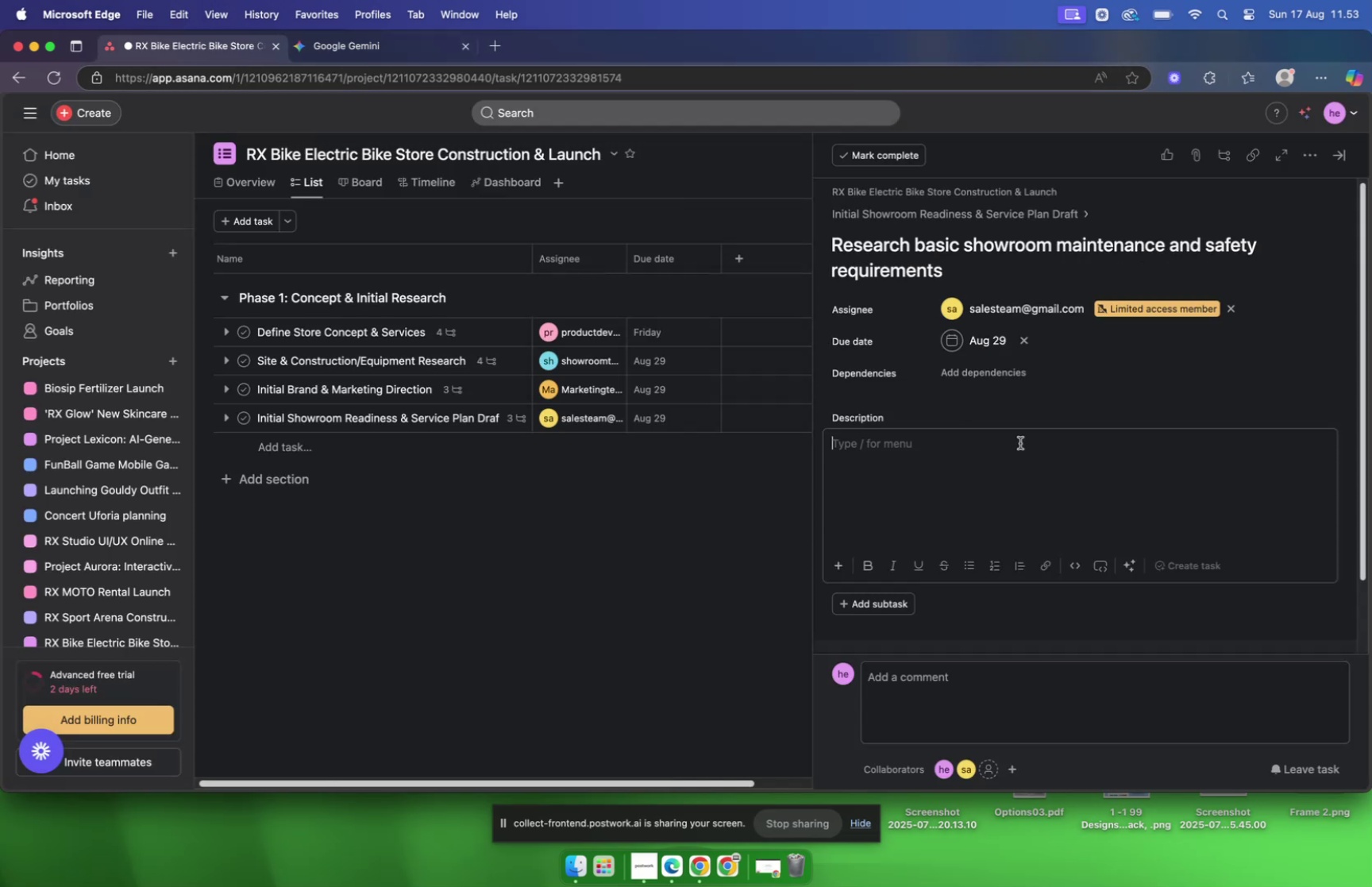 
left_click([1036, 497])
 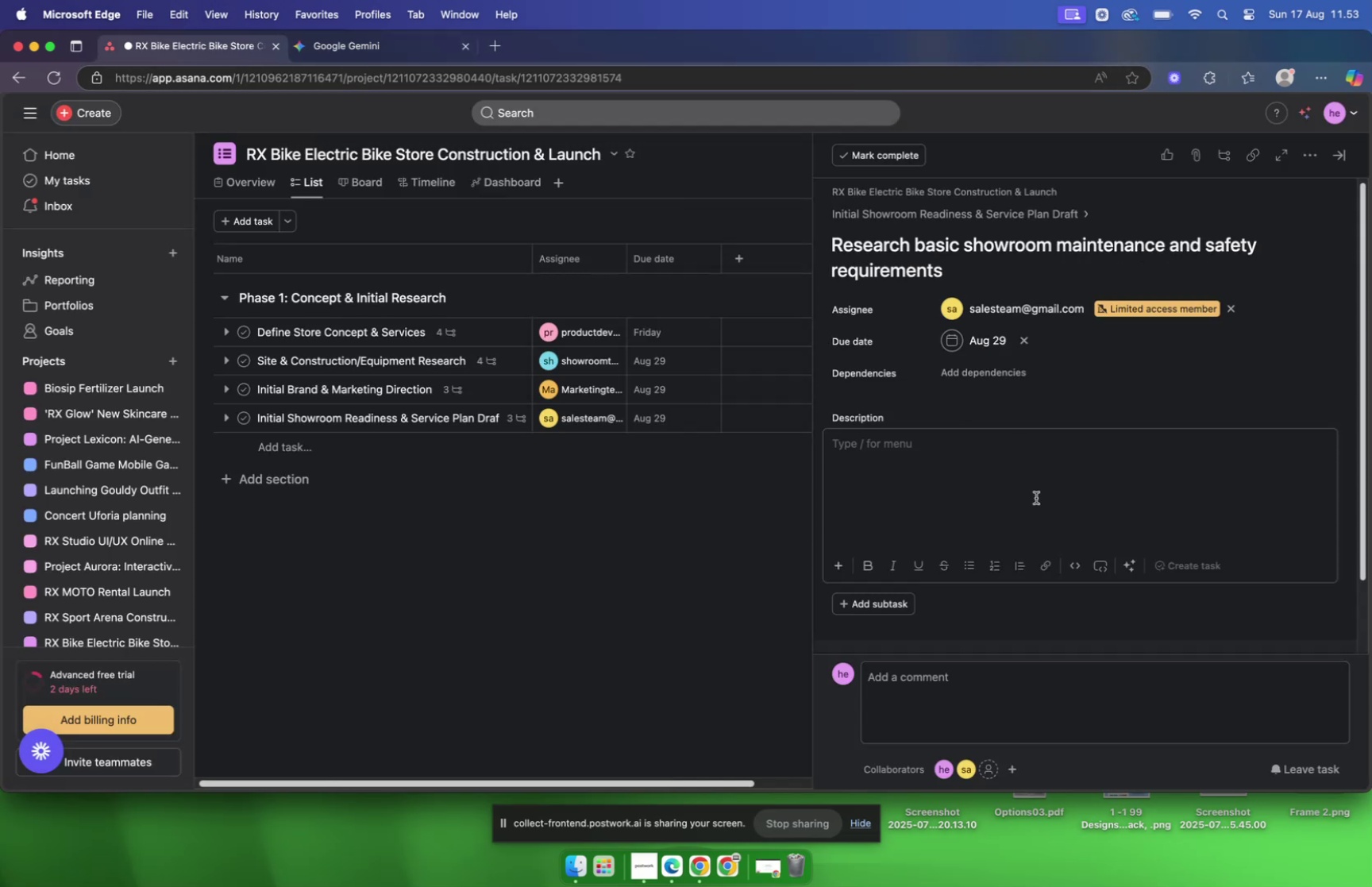 
key(Meta+CommandLeft)
 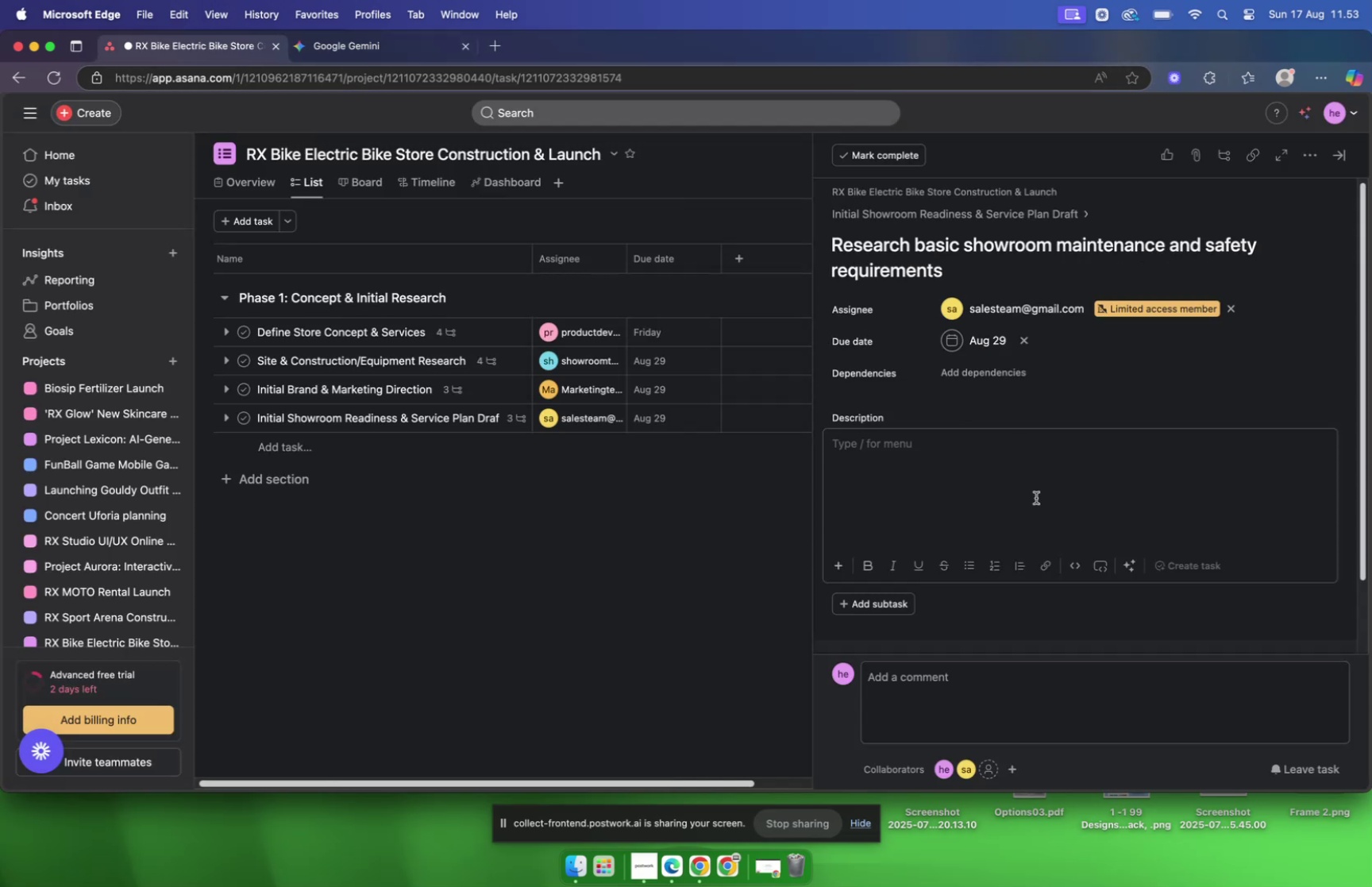 
key(Meta+V)
 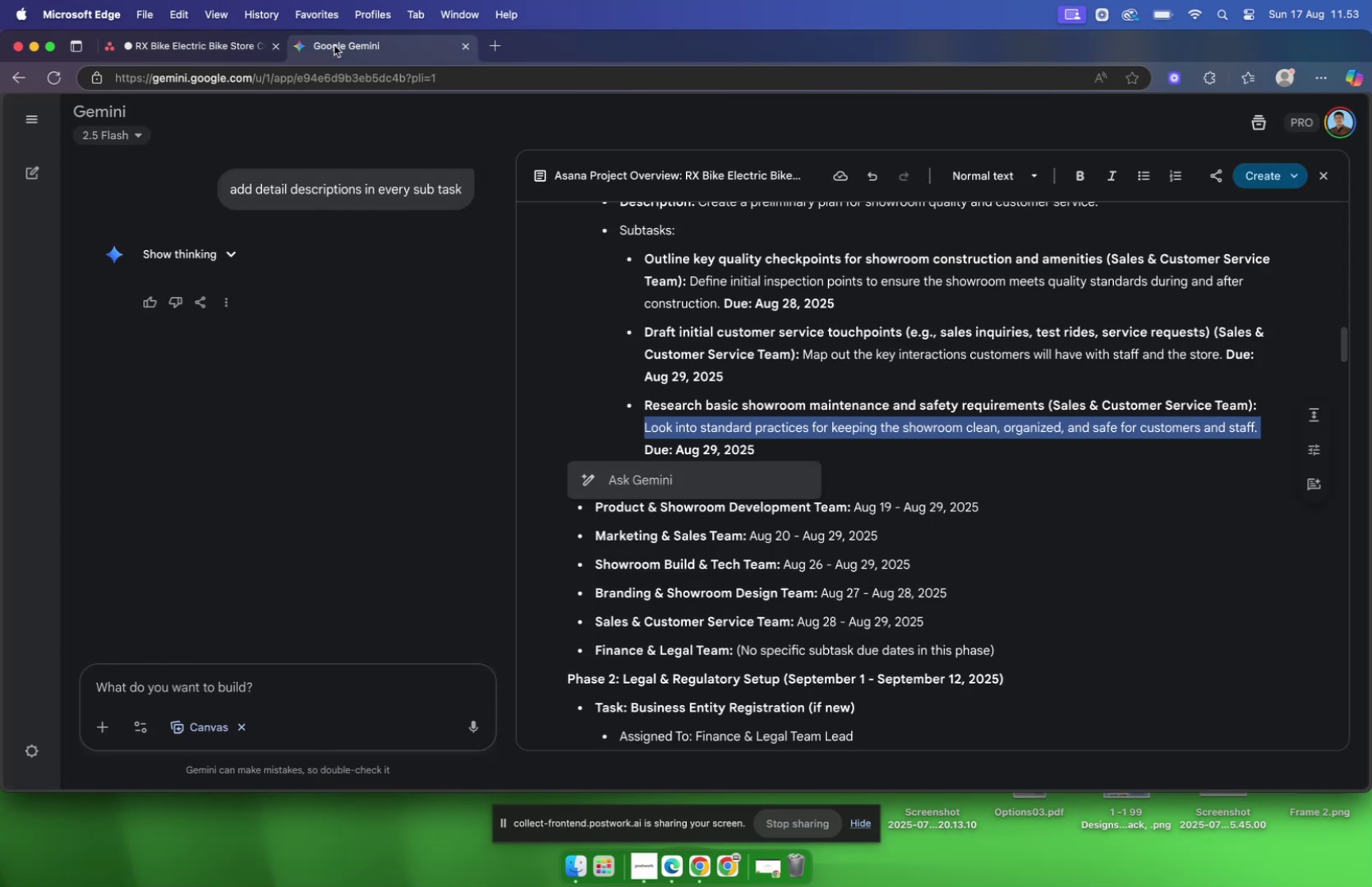 
scroll: coordinate [1015, 342], scroll_direction: down, amount: 10.0
 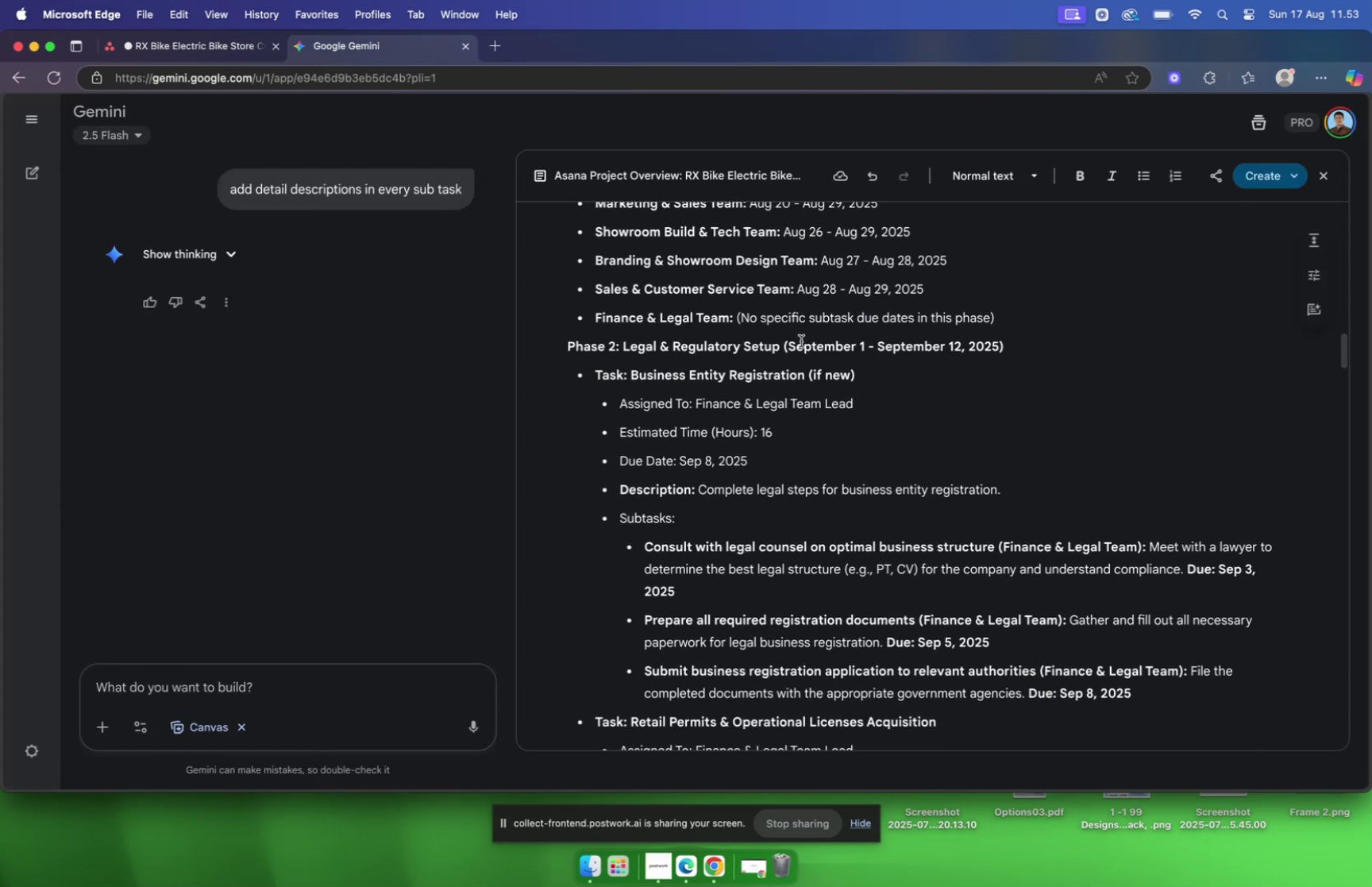 
double_click([784, 345])
 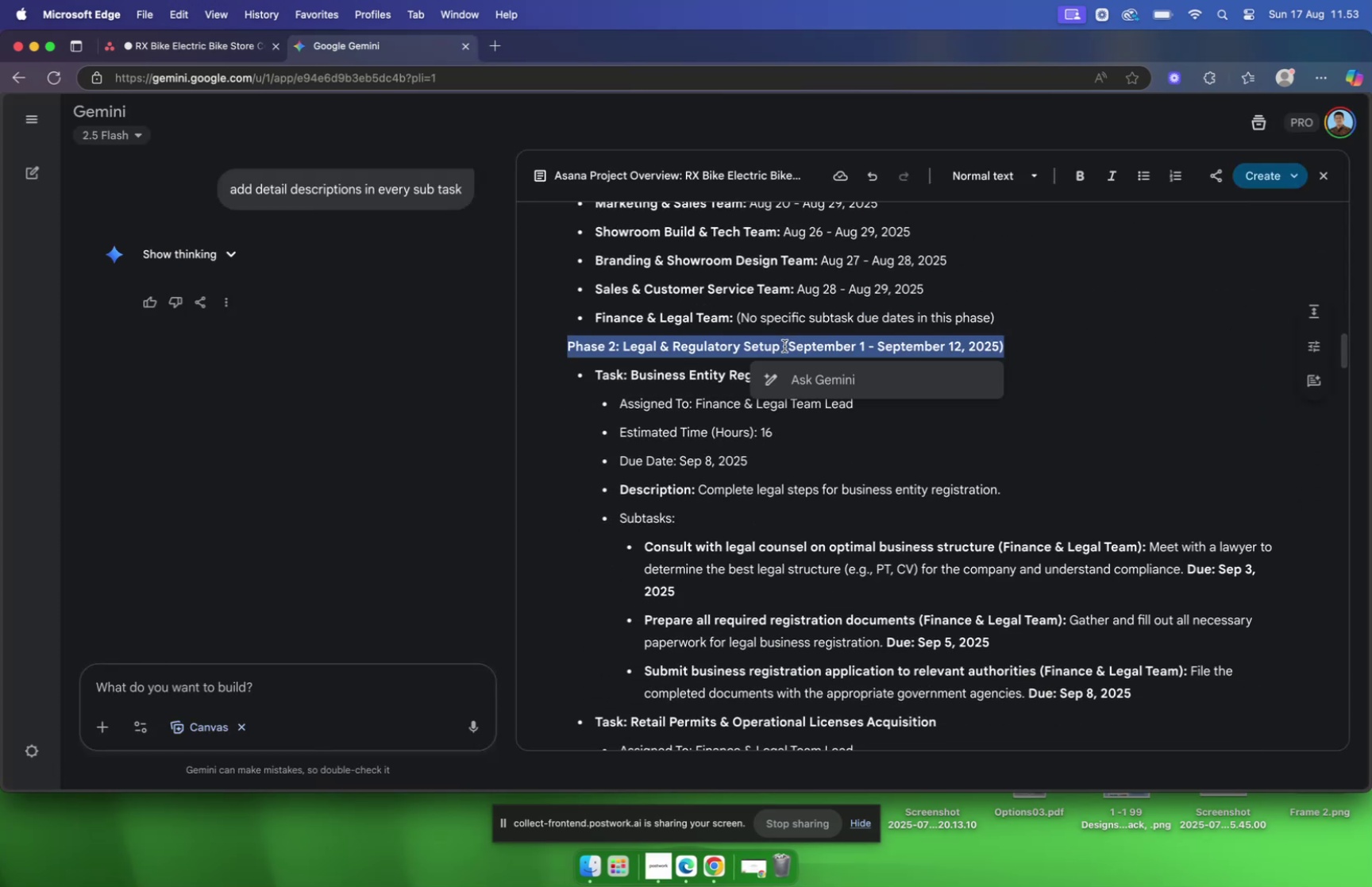 
triple_click([784, 345])
 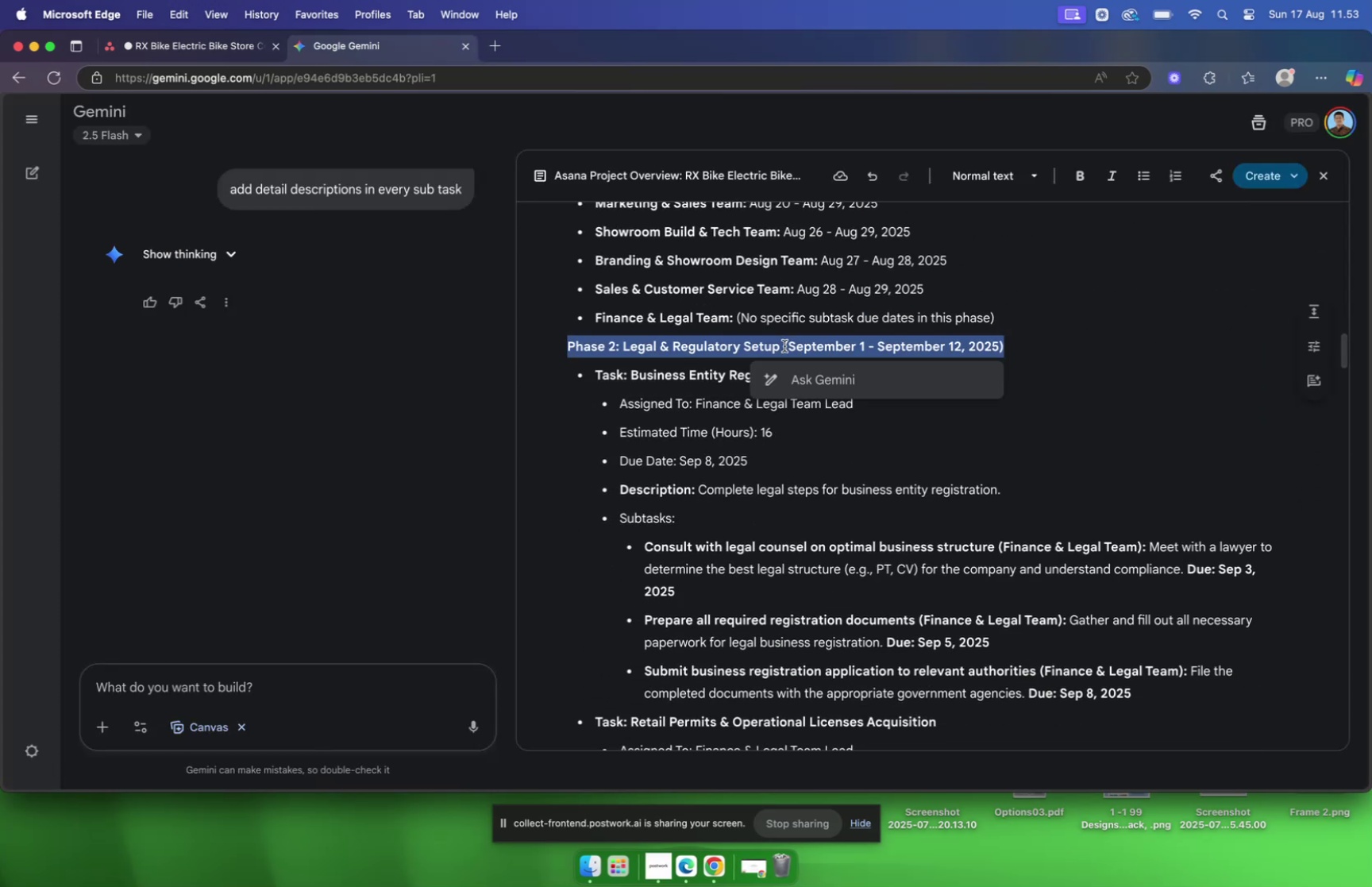 
key(Meta+C)
 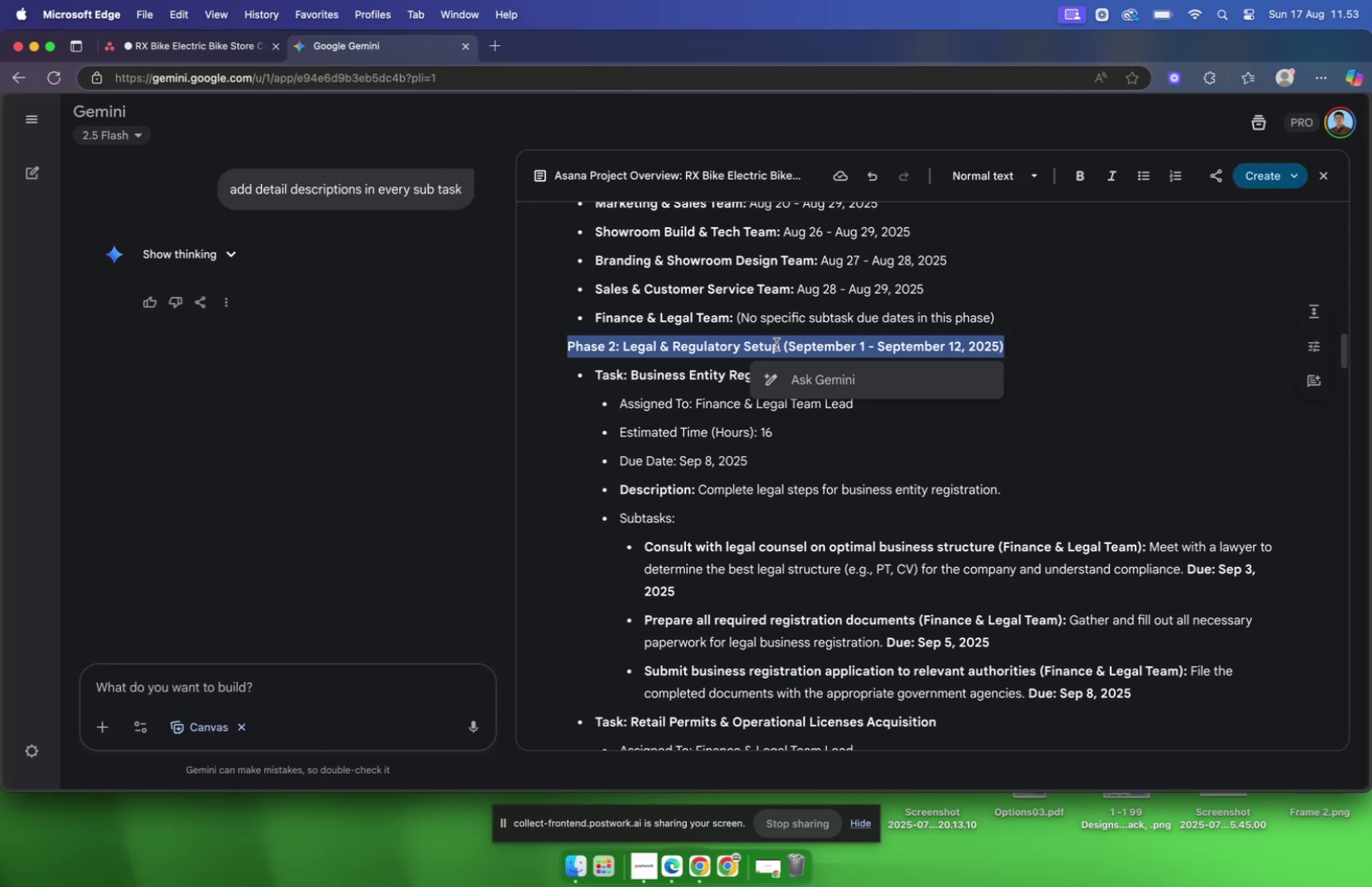 
left_click_drag(start_coordinate=[778, 345], to_coordinate=[570, 347])
 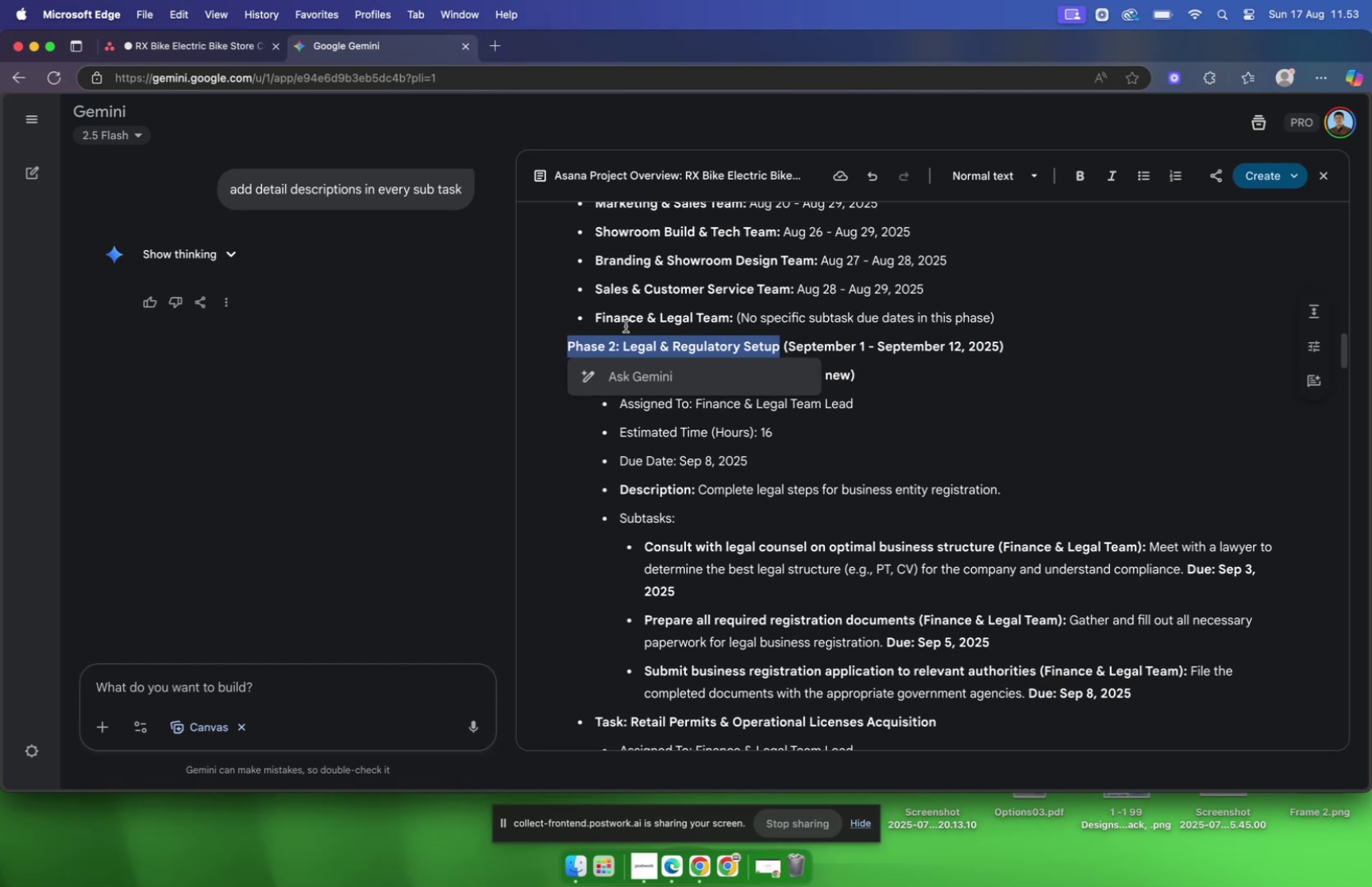 
key(Meta+C)
 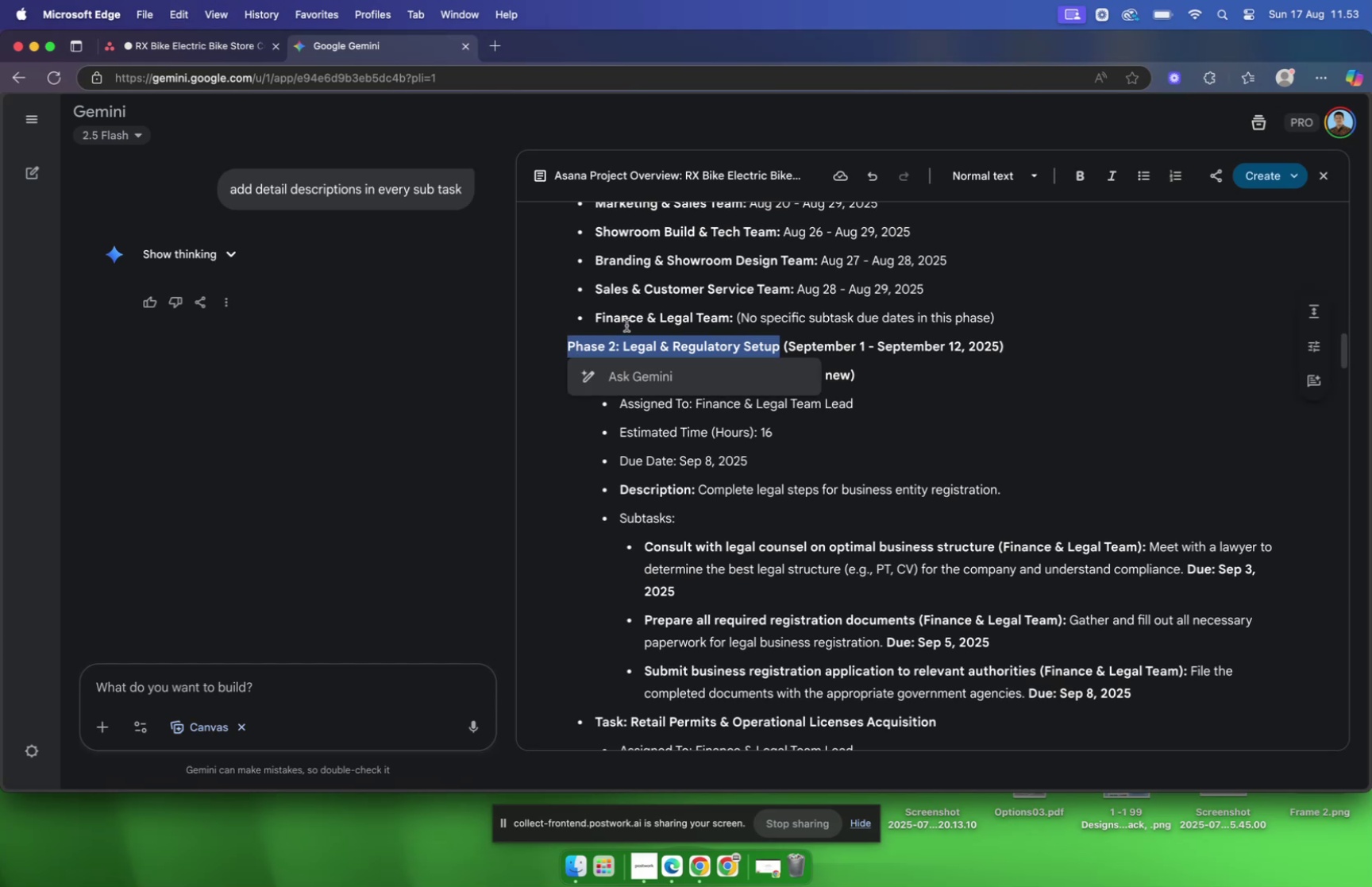 
key(Meta+C)
 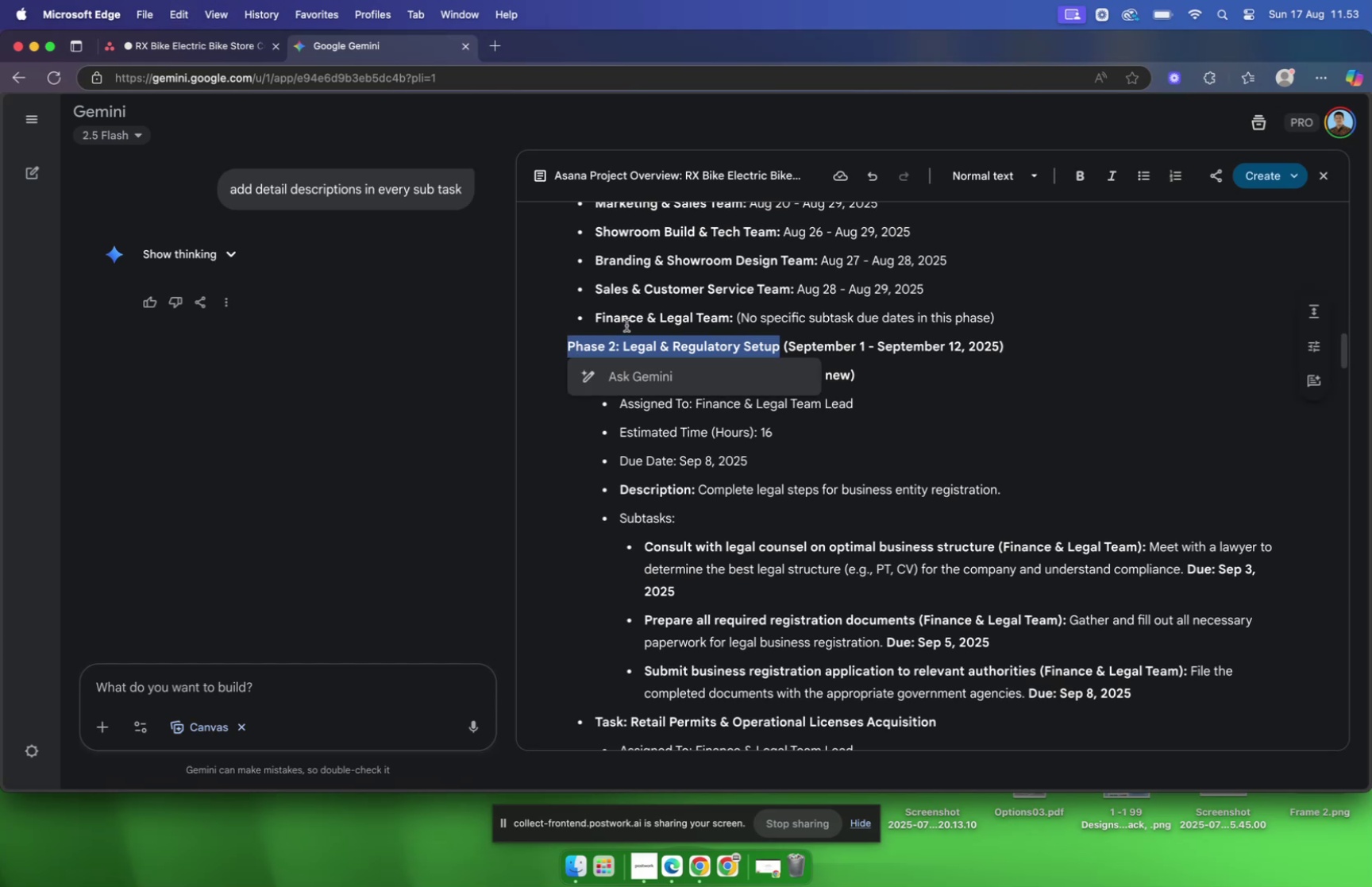 
key(Meta+C)
 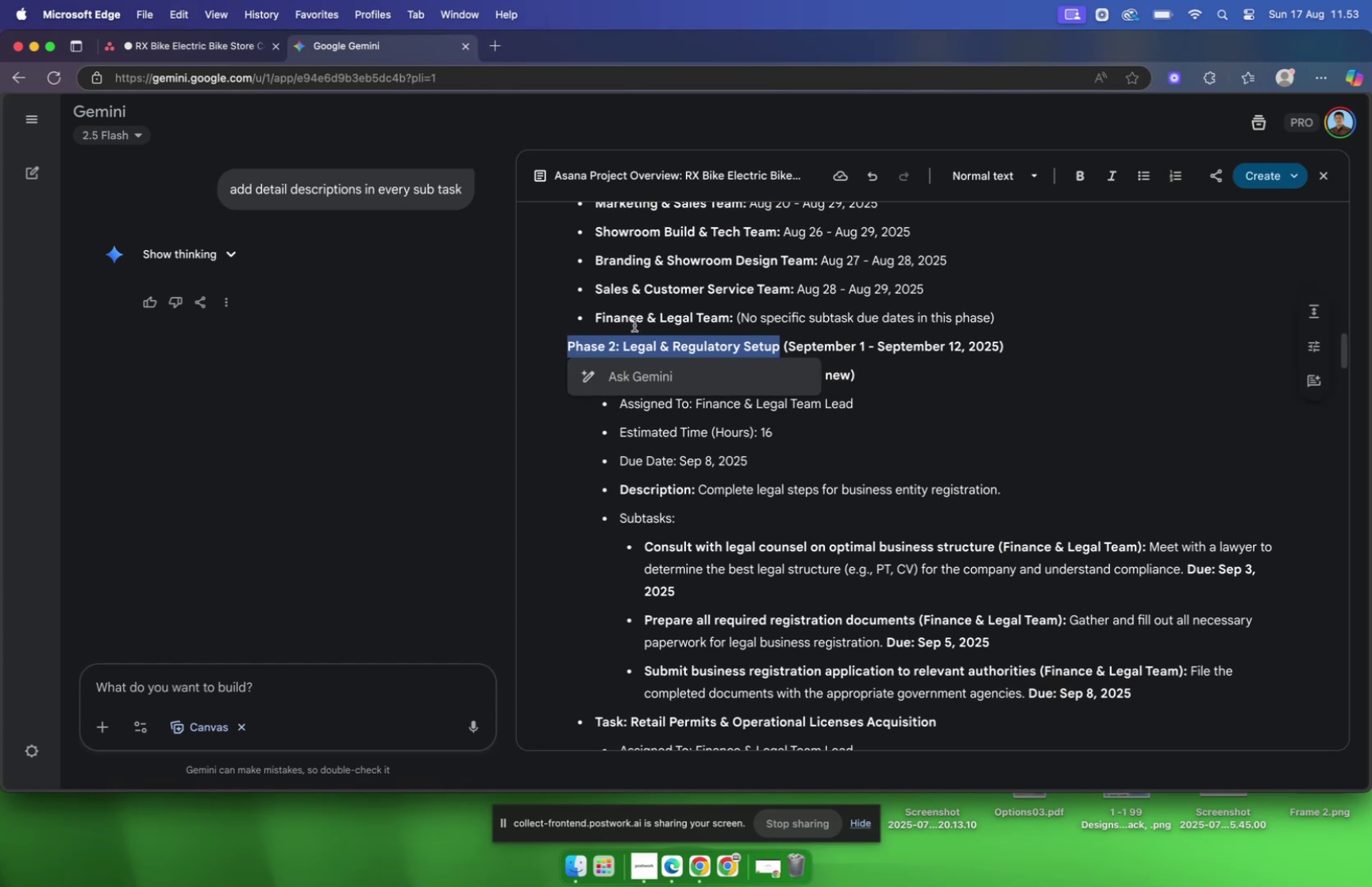 
key(Meta+CommandLeft)
 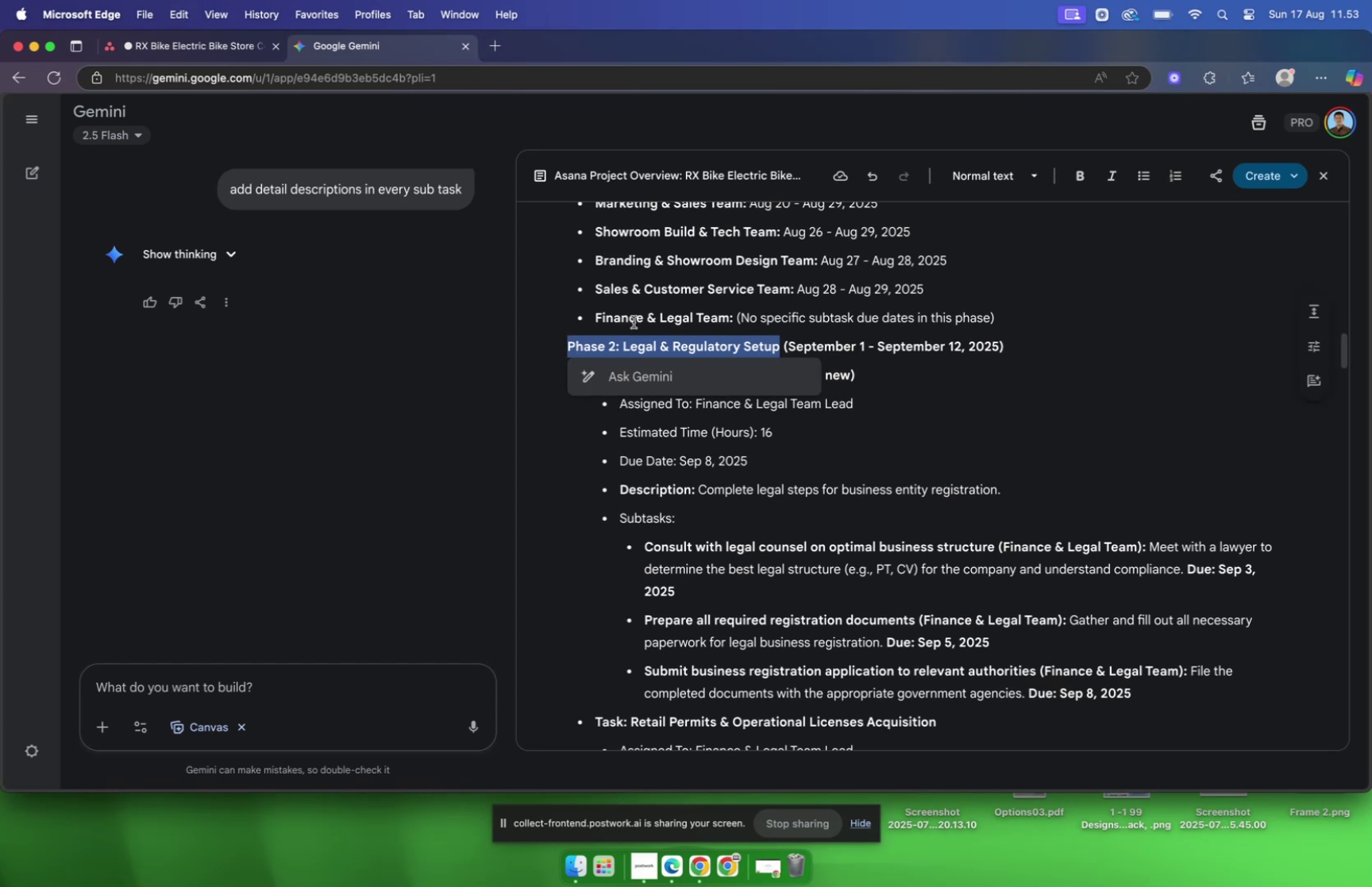 
key(Meta+C)
 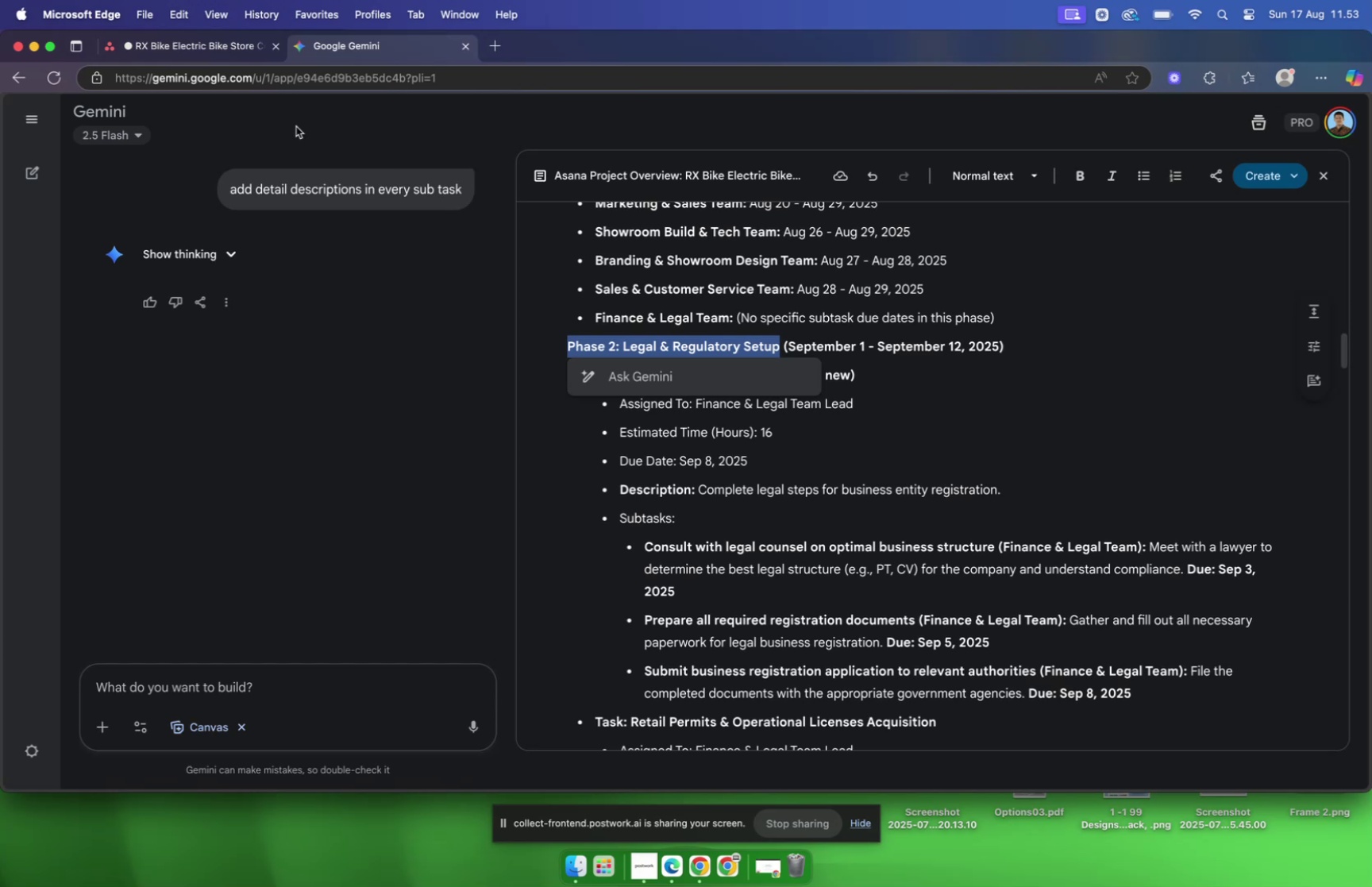 
left_click([151, 42])
 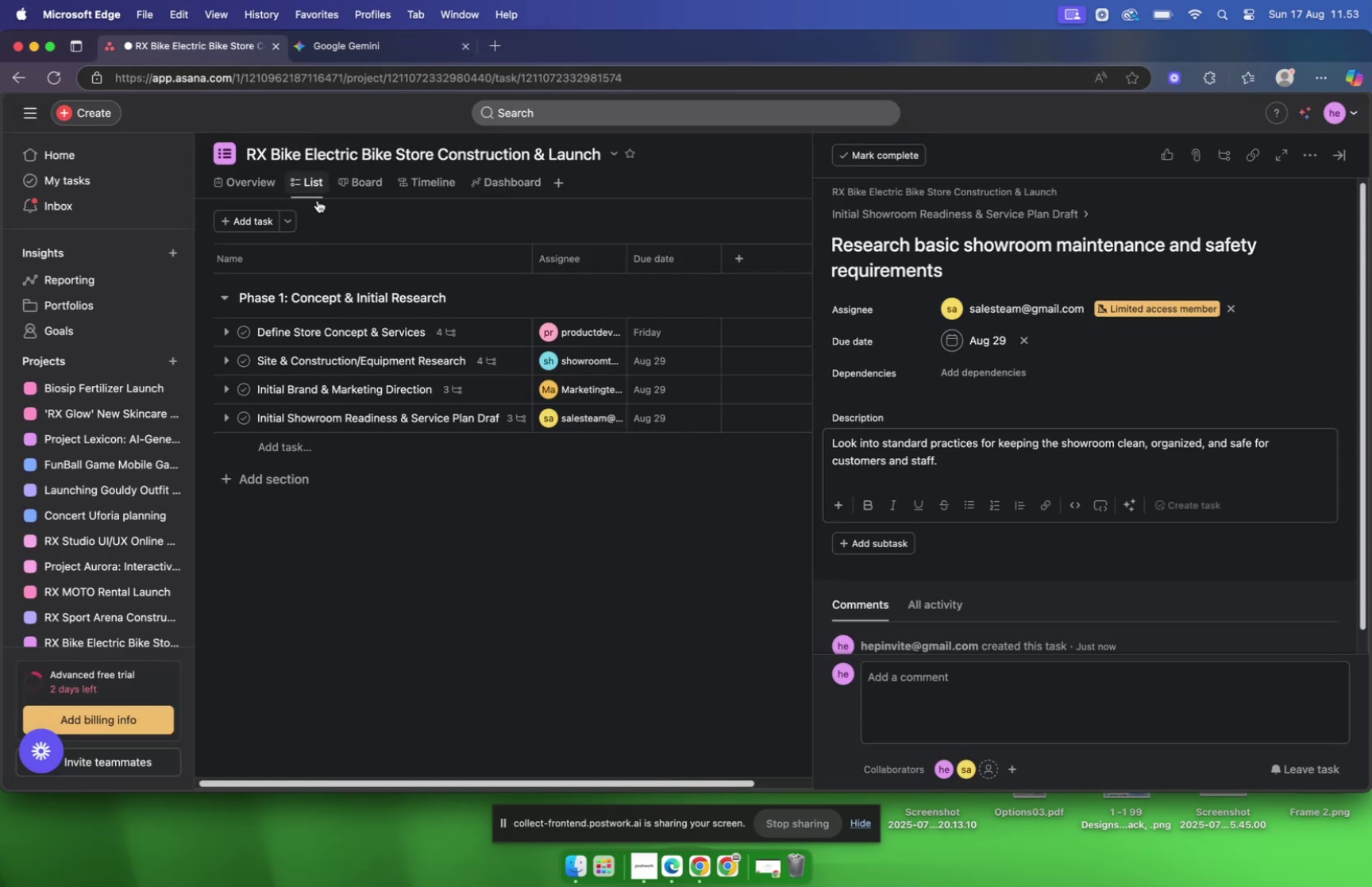 
scroll: coordinate [338, 221], scroll_direction: down, amount: 6.0
 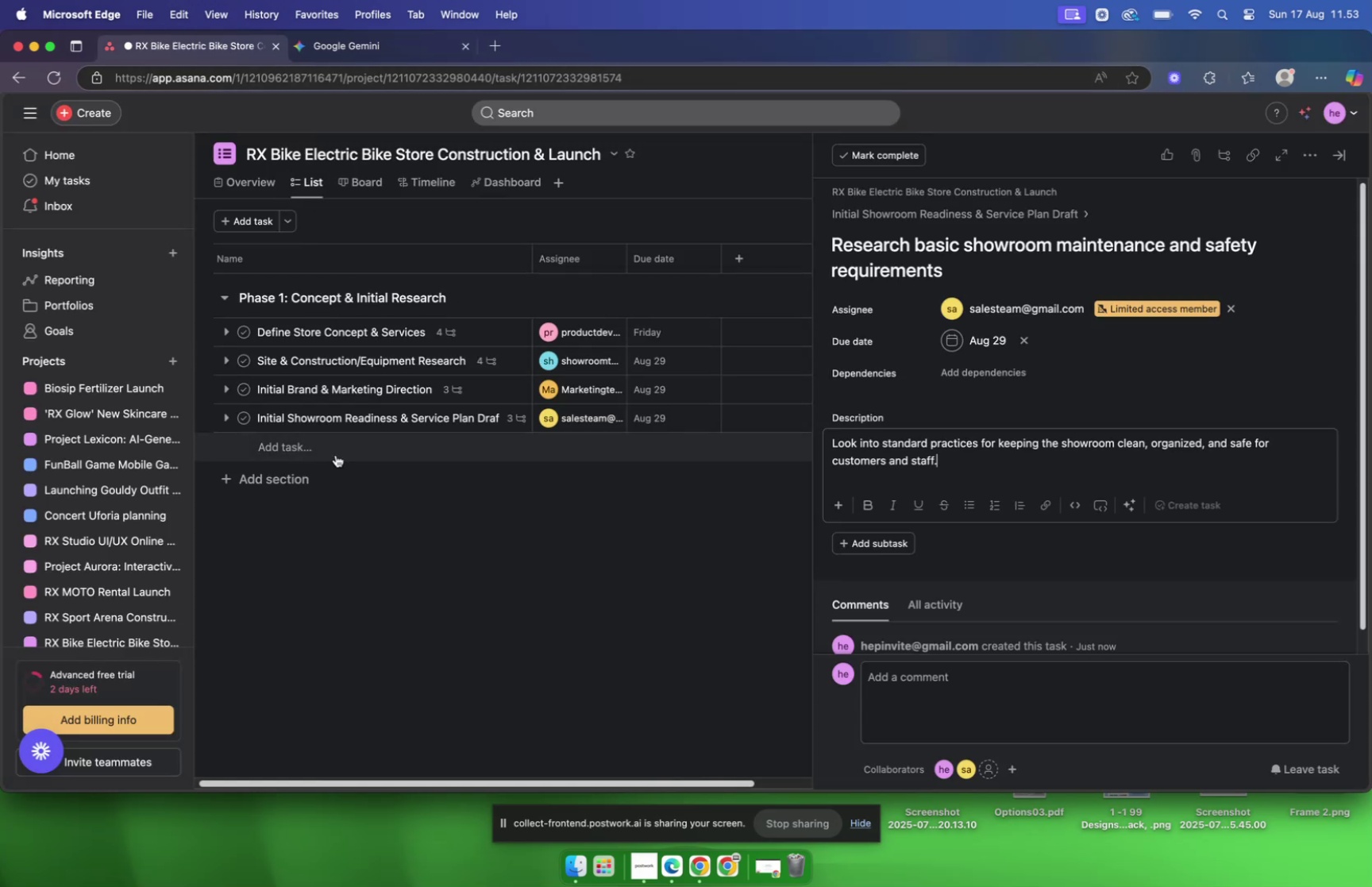 
left_click([411, 559])
 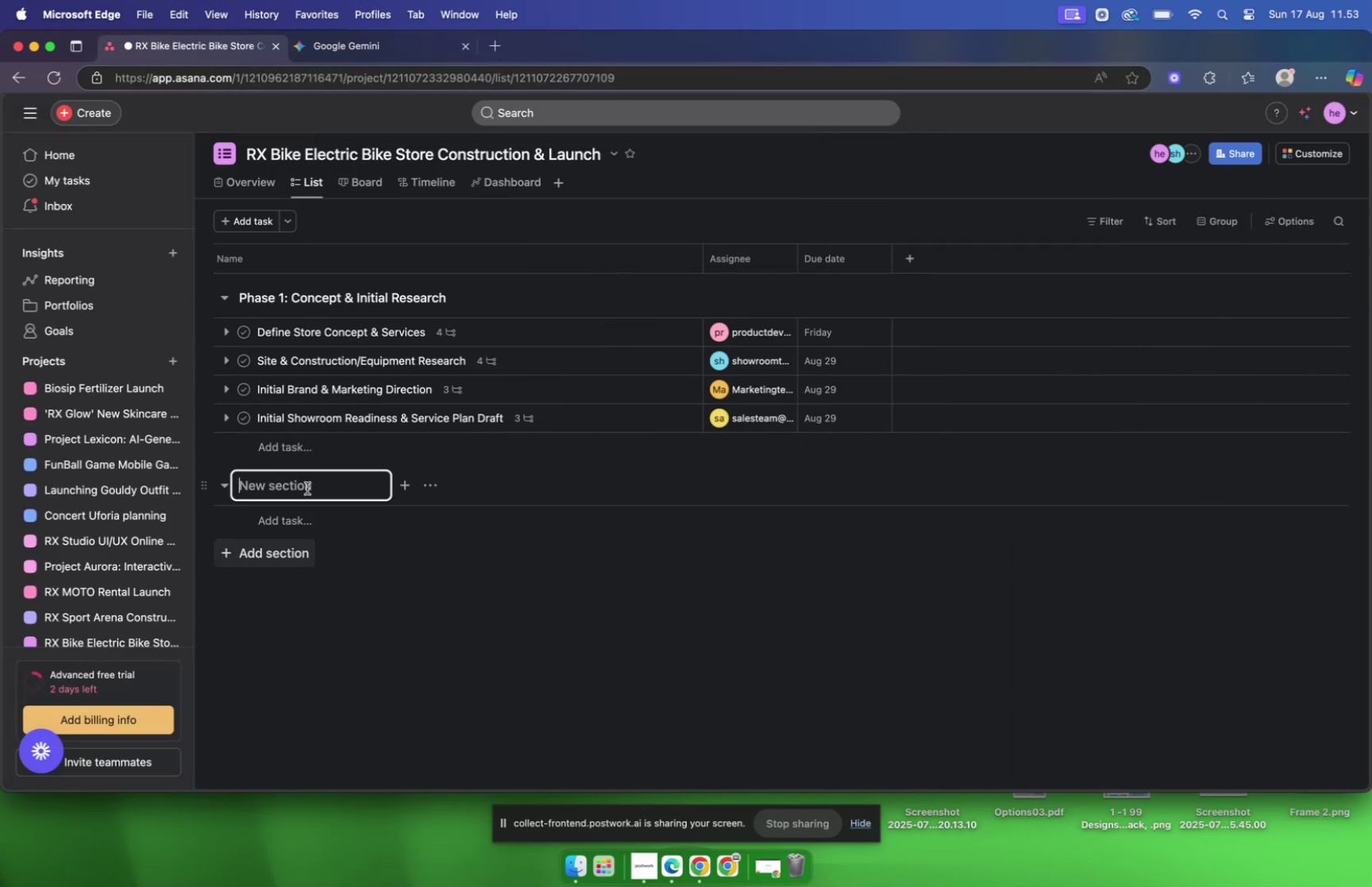 
key(Meta+V)
 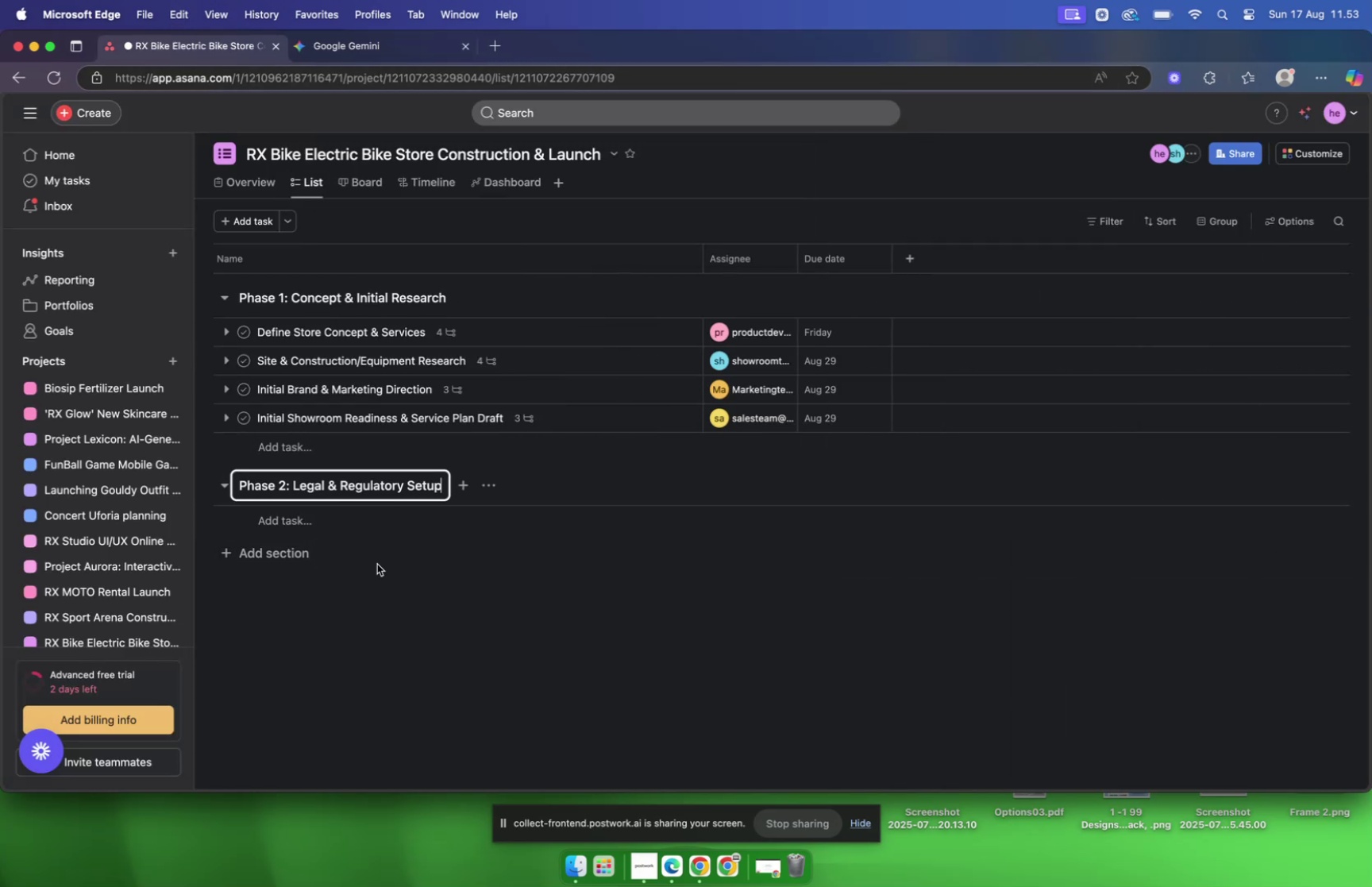 
left_click([377, 587])
 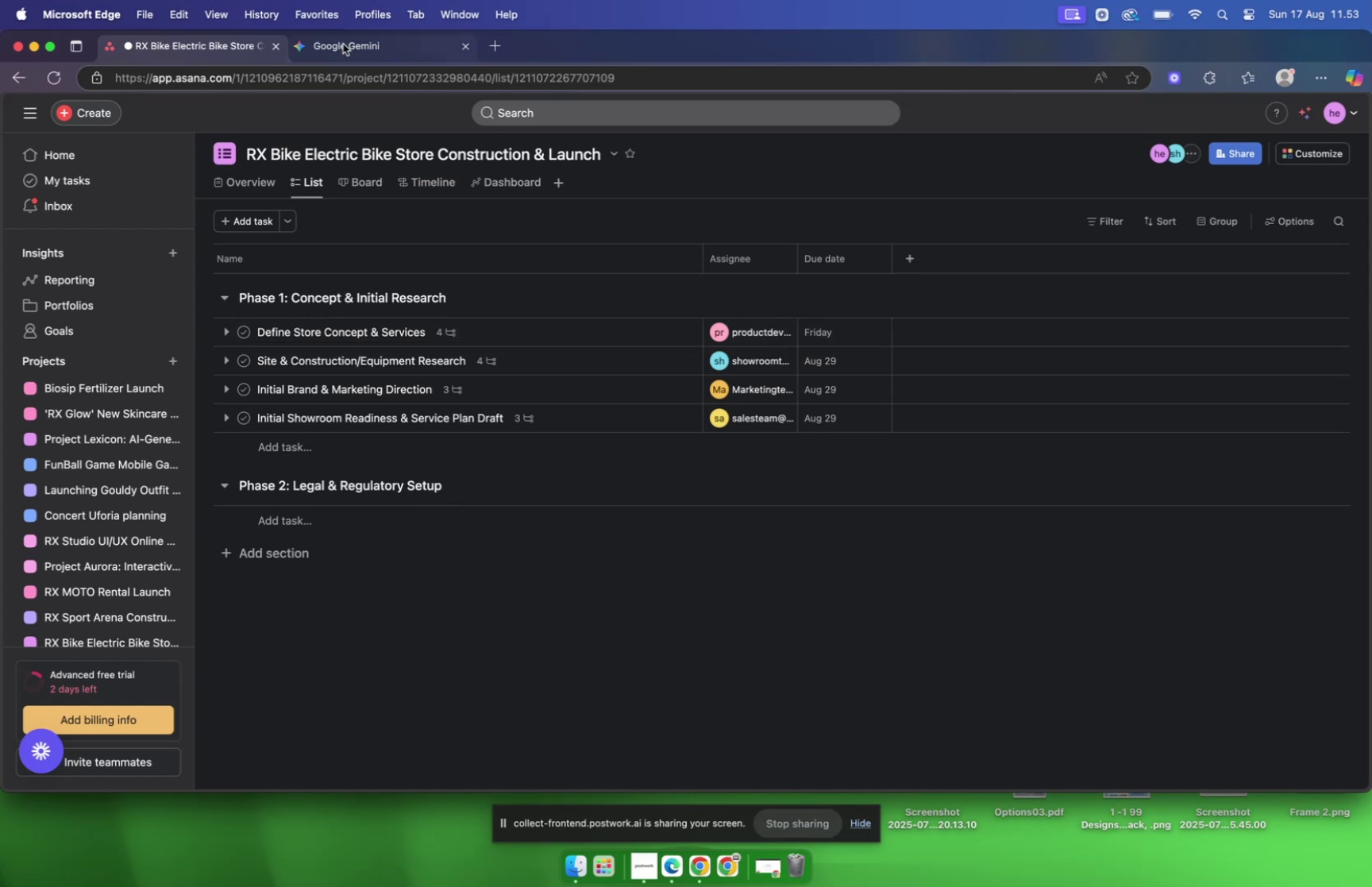 
wait(5.02)
 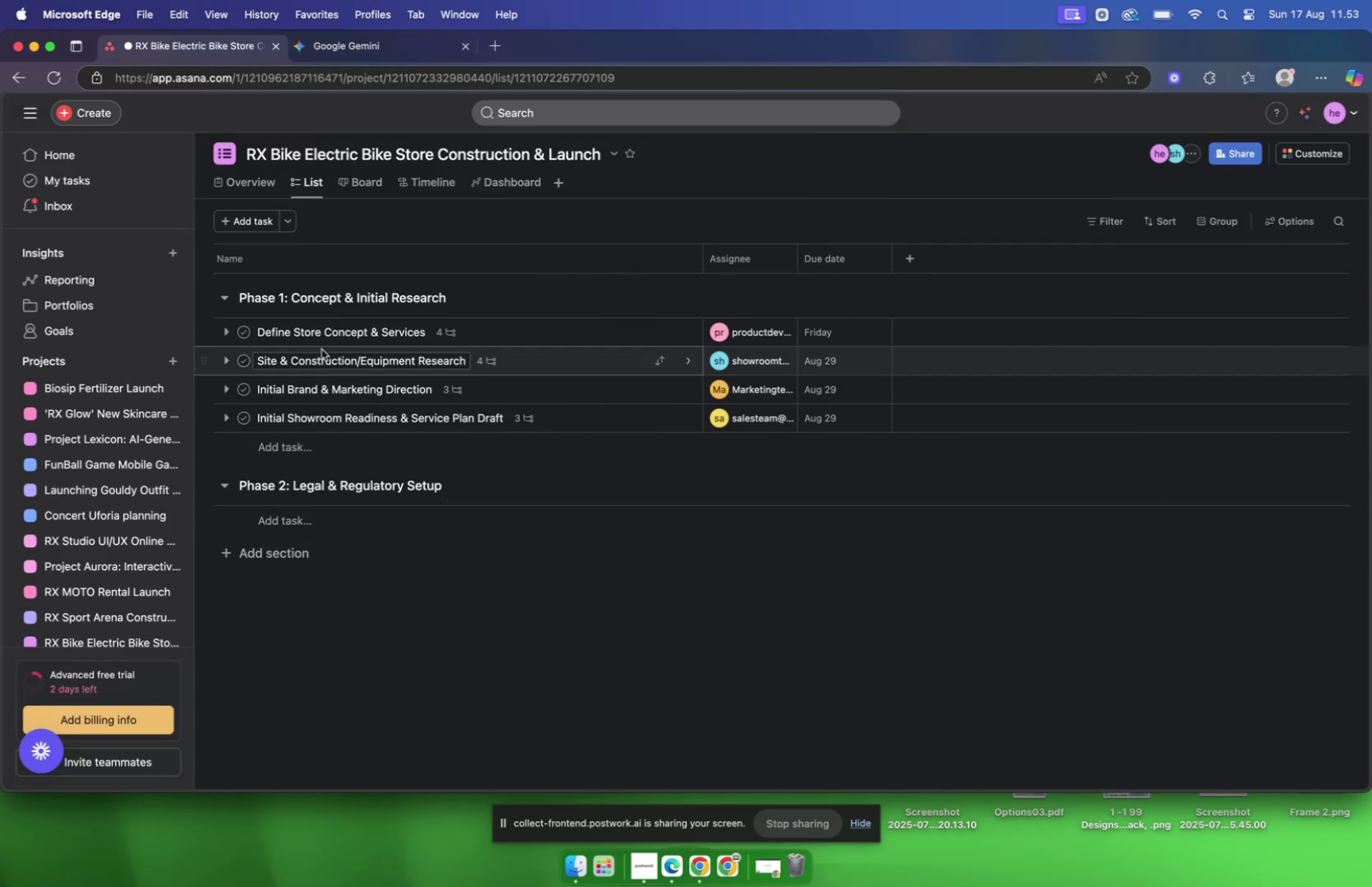 
left_click([343, 44])
 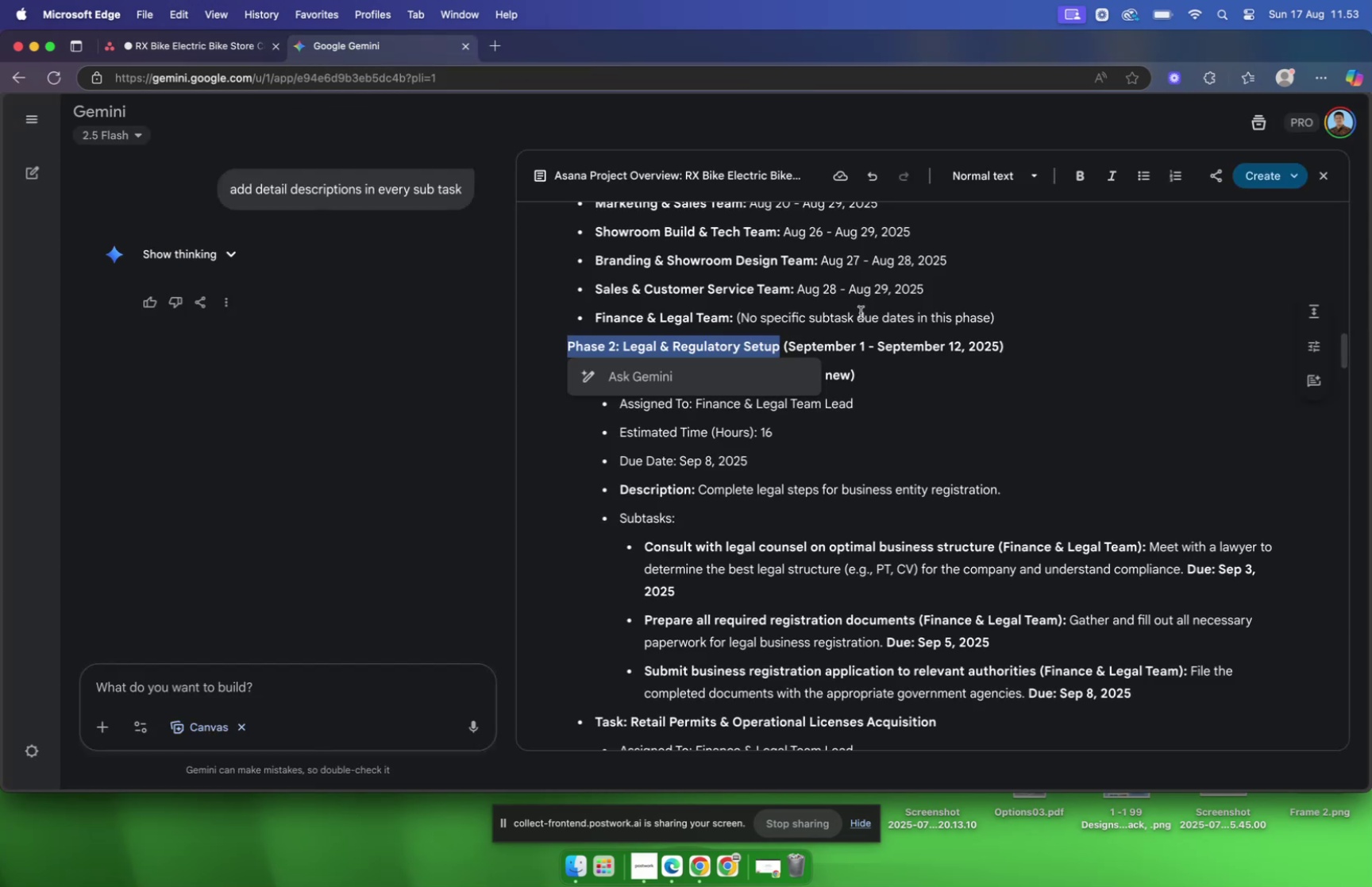 
scroll: coordinate [965, 341], scroll_direction: down, amount: 2.0
 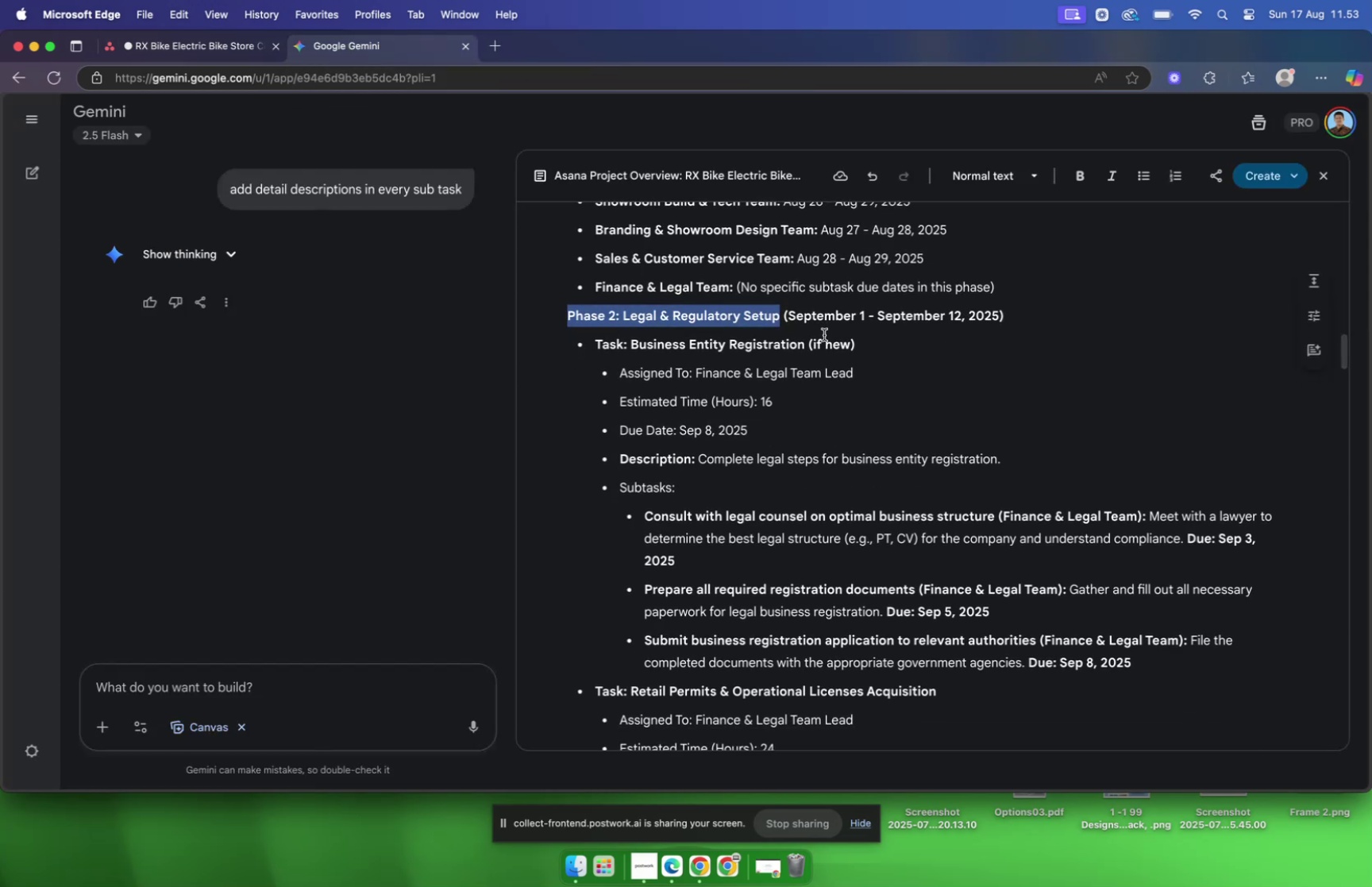 
left_click([806, 345])
 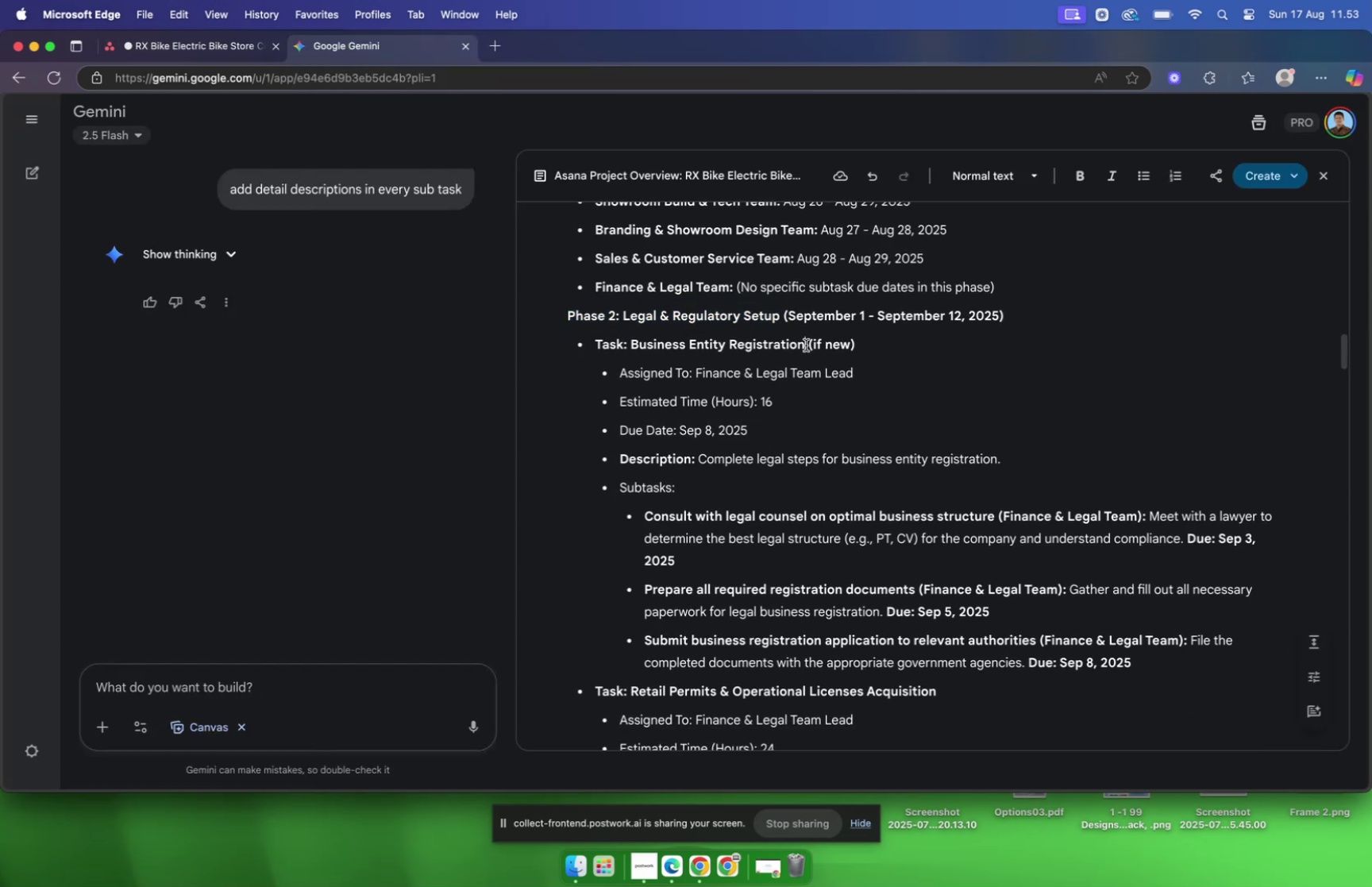 
left_click_drag(start_coordinate=[806, 345], to_coordinate=[630, 349])
 